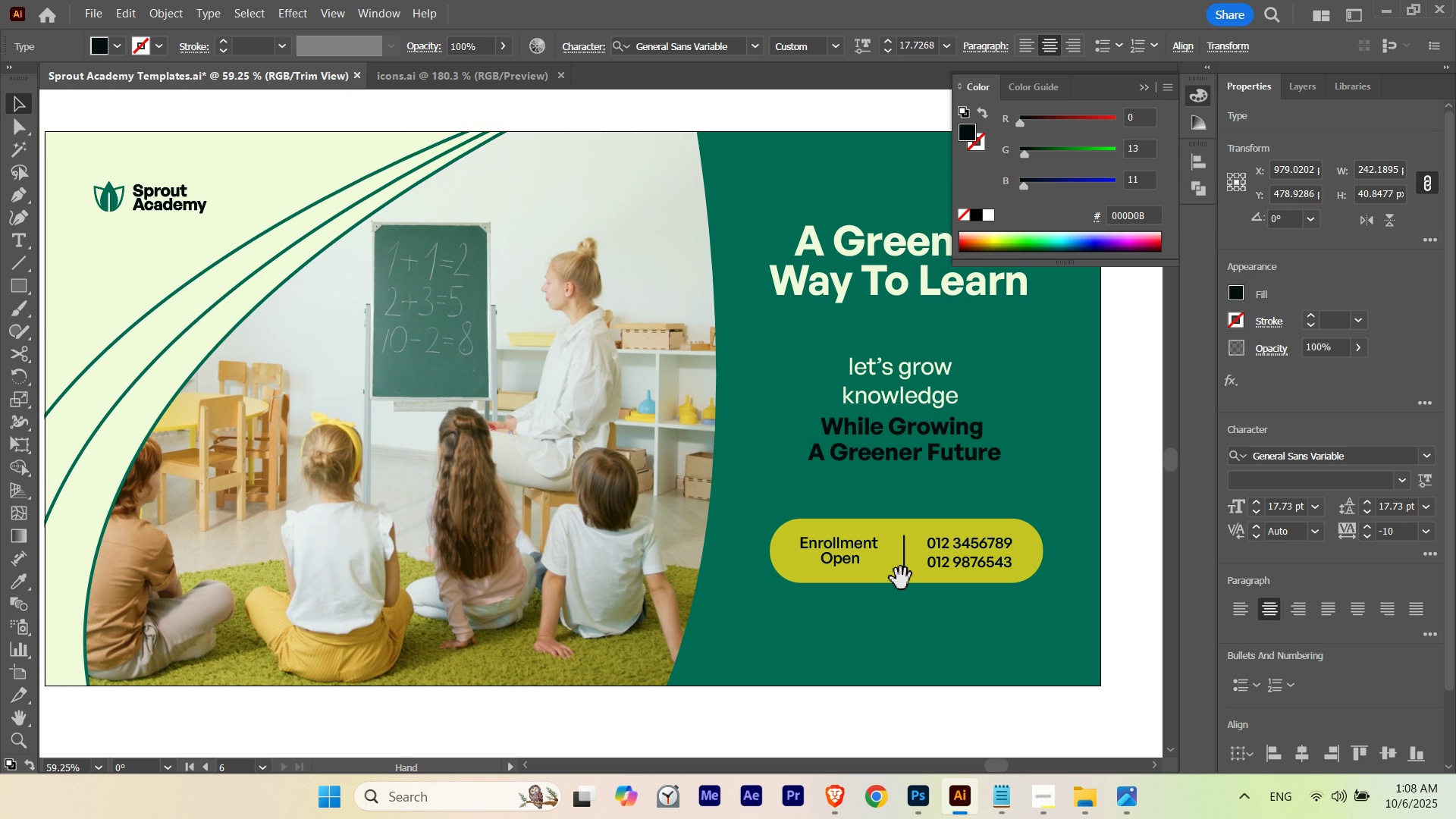 
key(Space)
 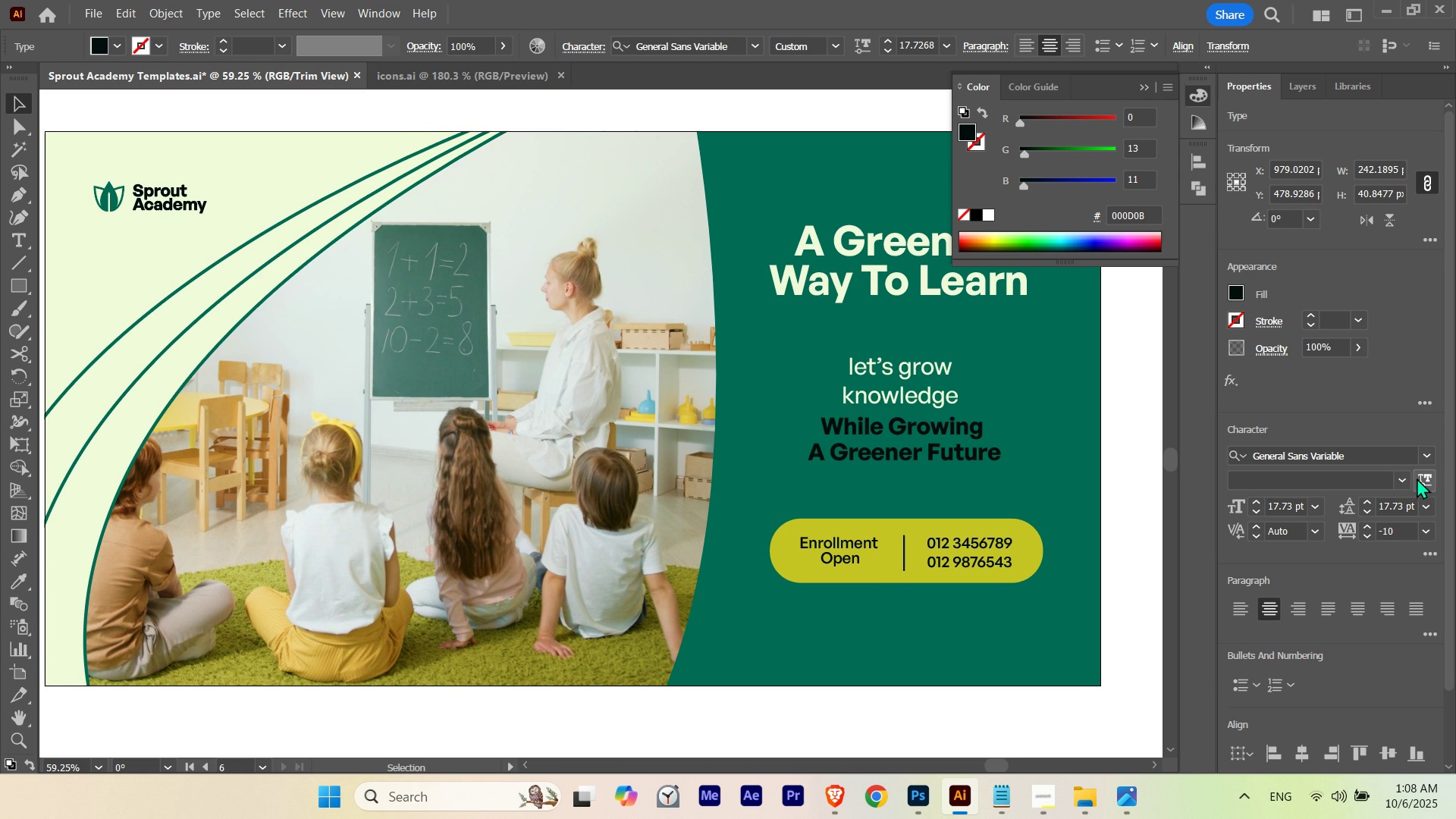 
left_click([1417, 479])
 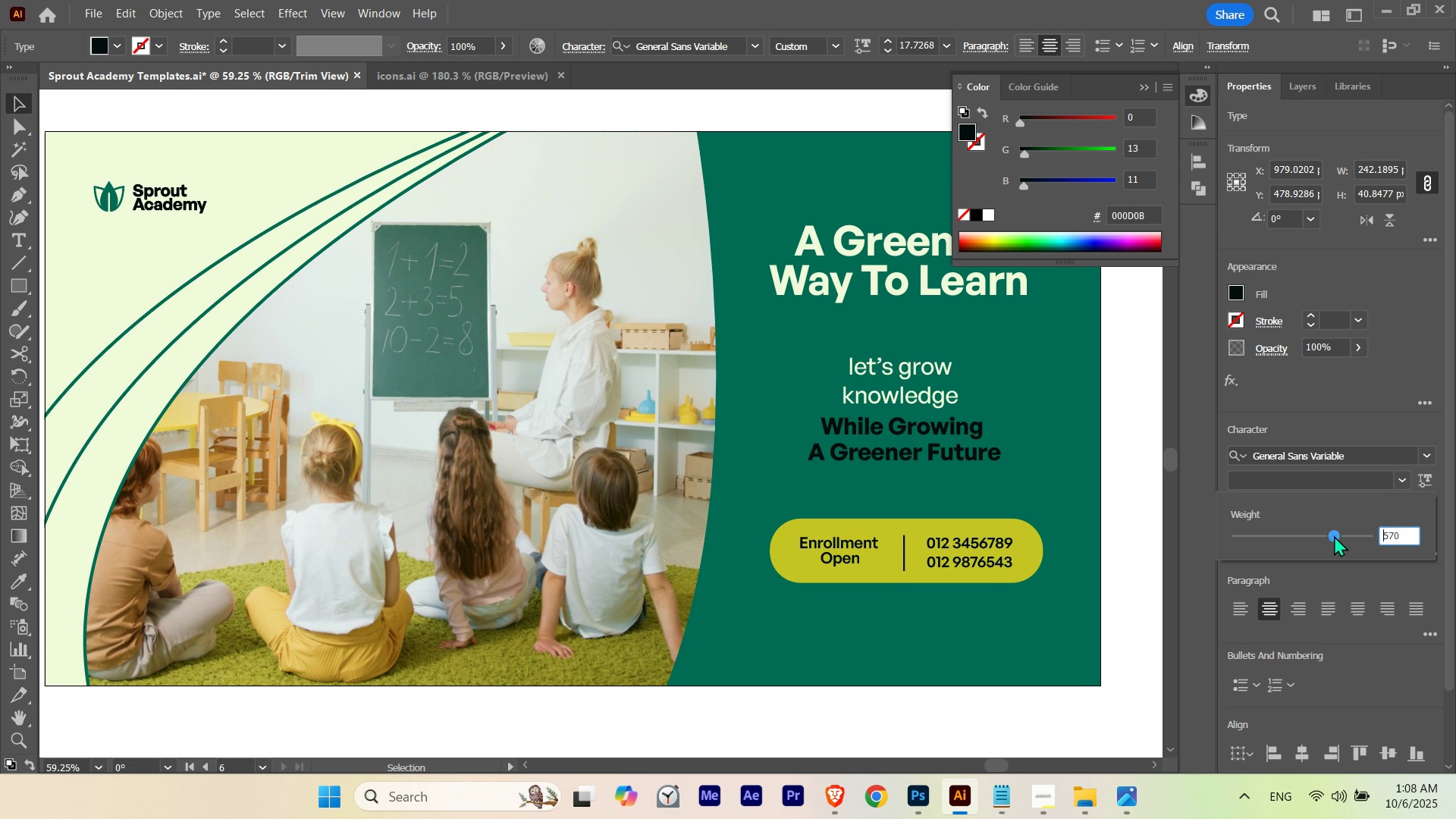 
wait(11.8)
 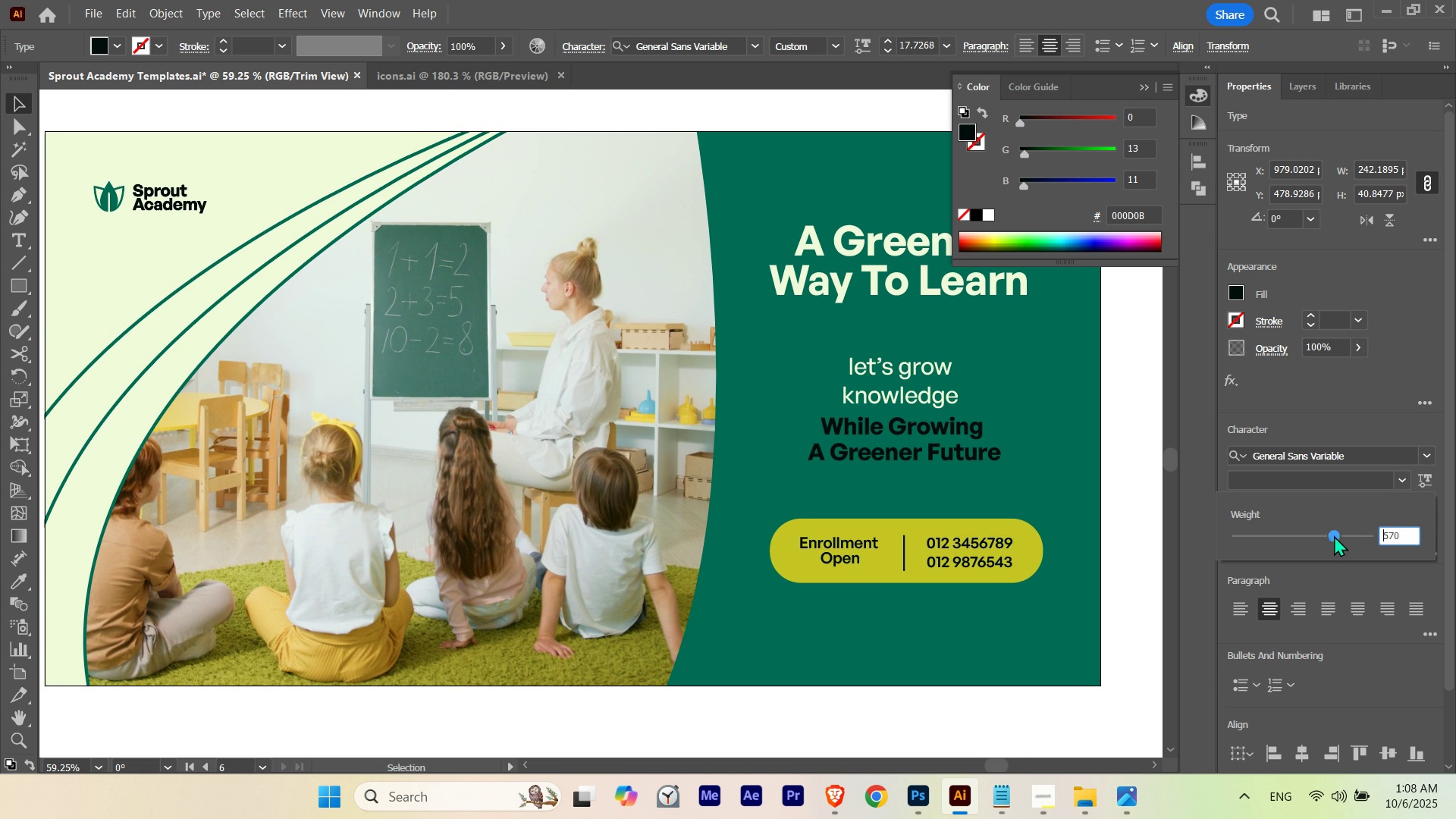 
left_click([1362, 422])
 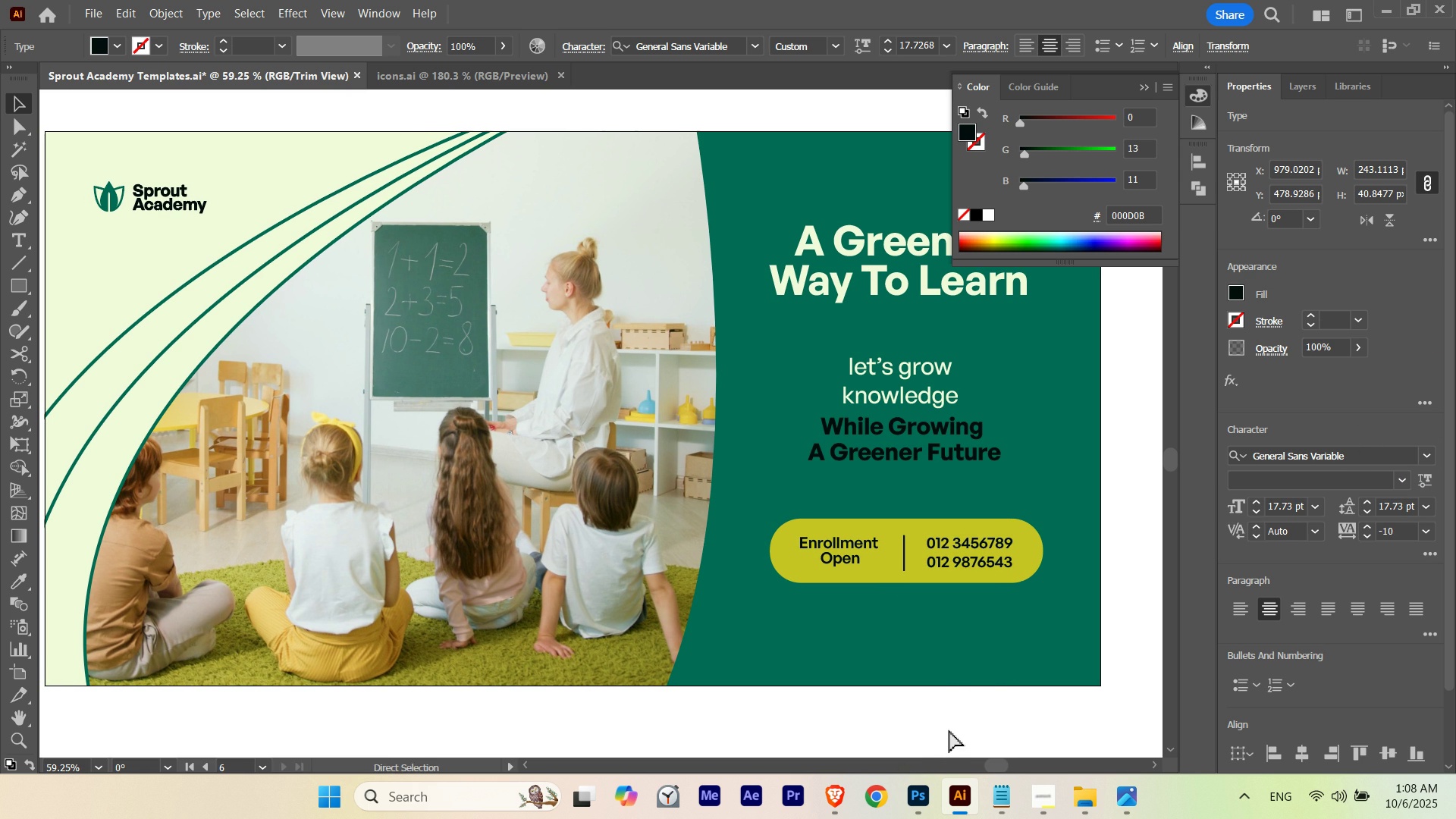 
key(Control+Z)
 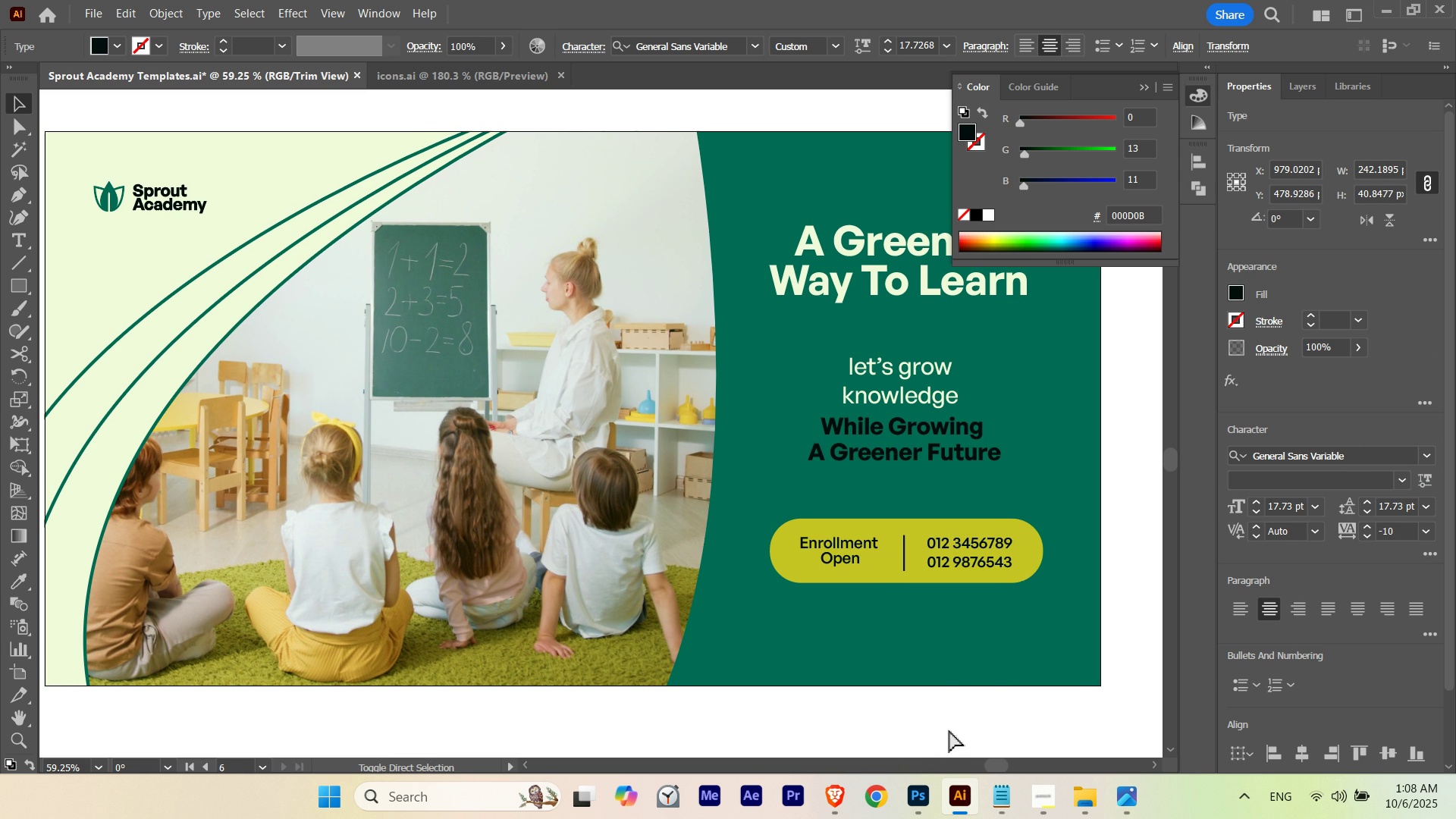 
key(Control+Shift+Z)
 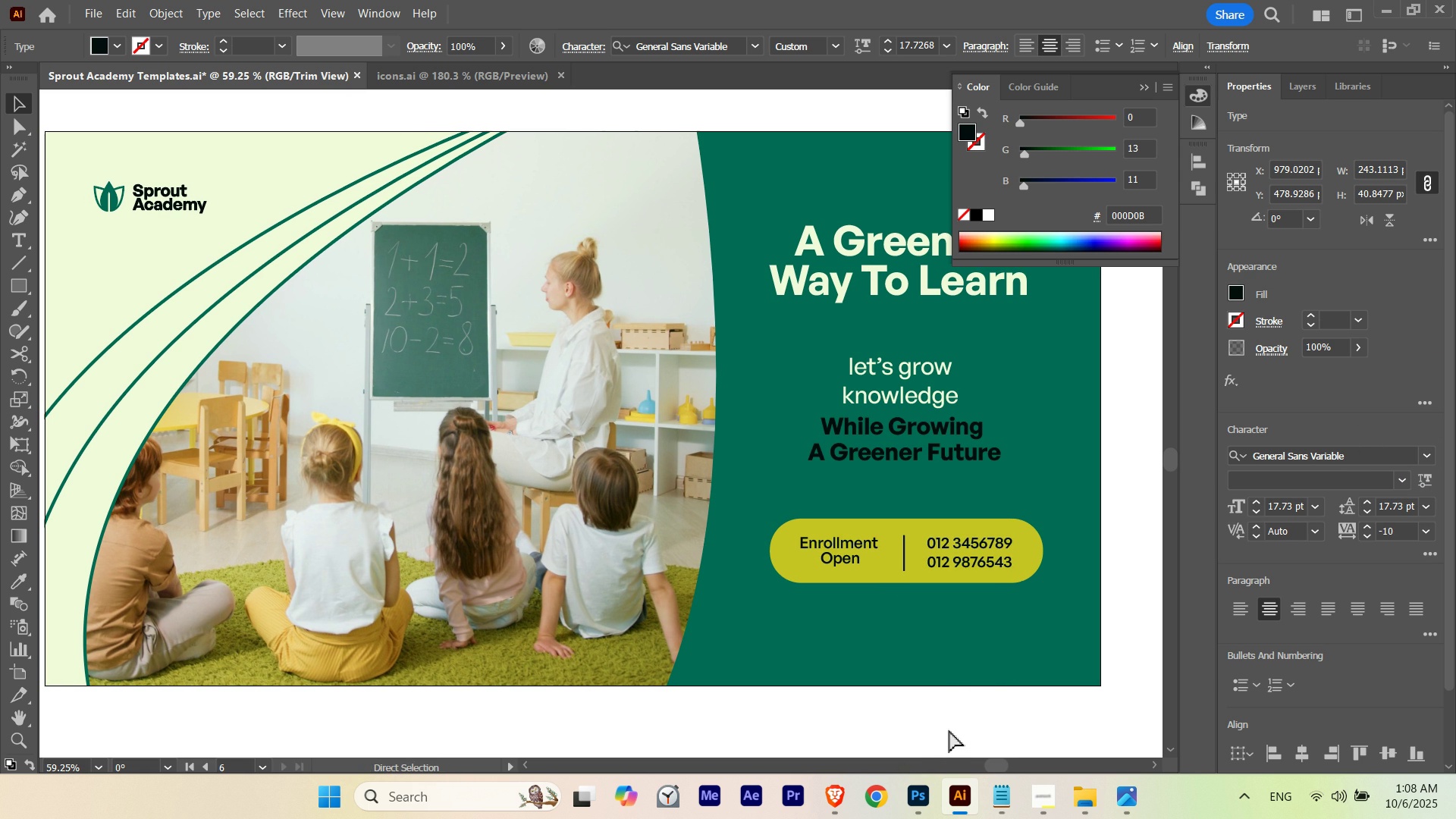 
key(Control+Z)
 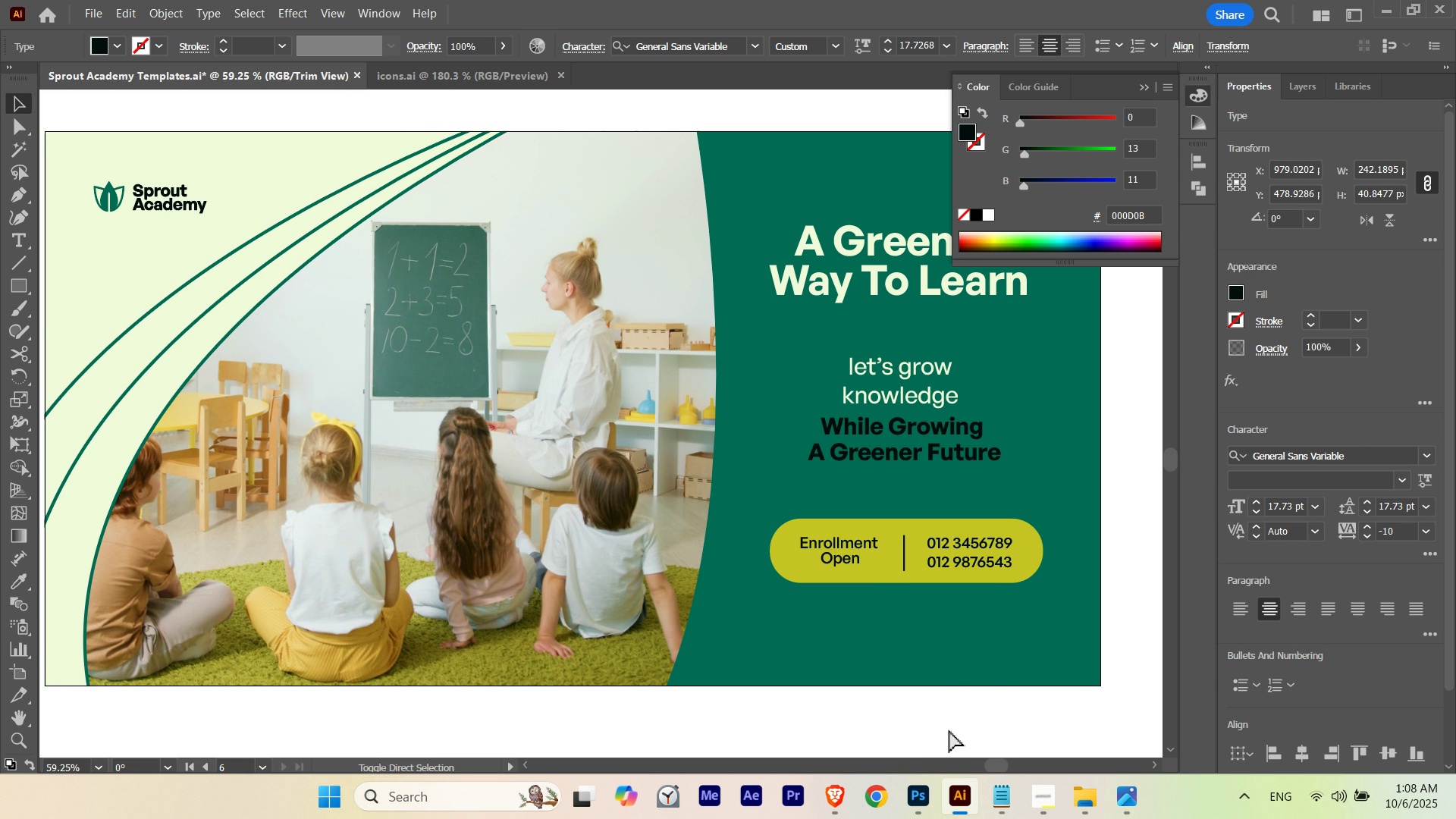 
key(Control+Shift+Z)
 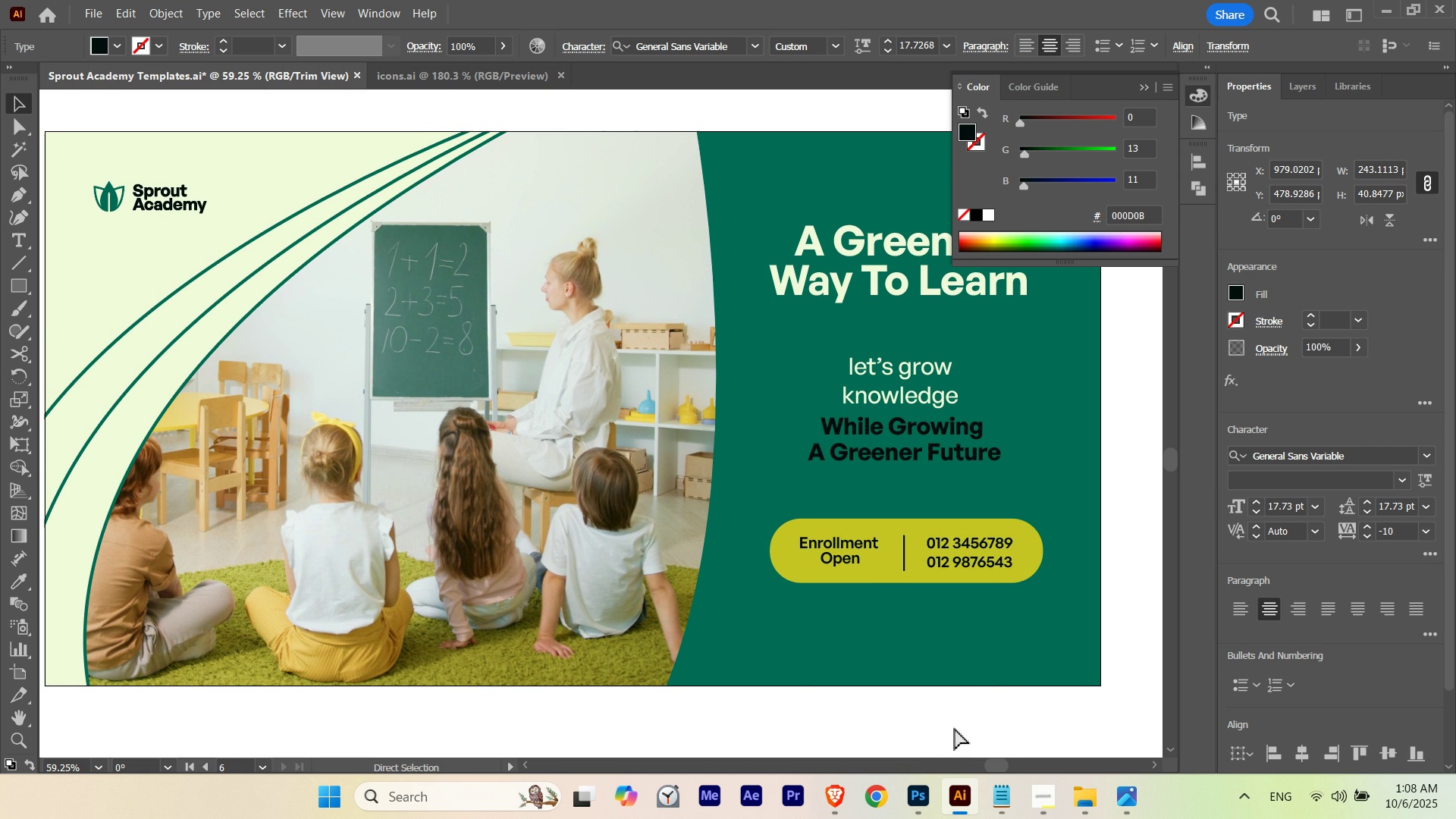 
hold_key(key=Space, duration=0.52)
 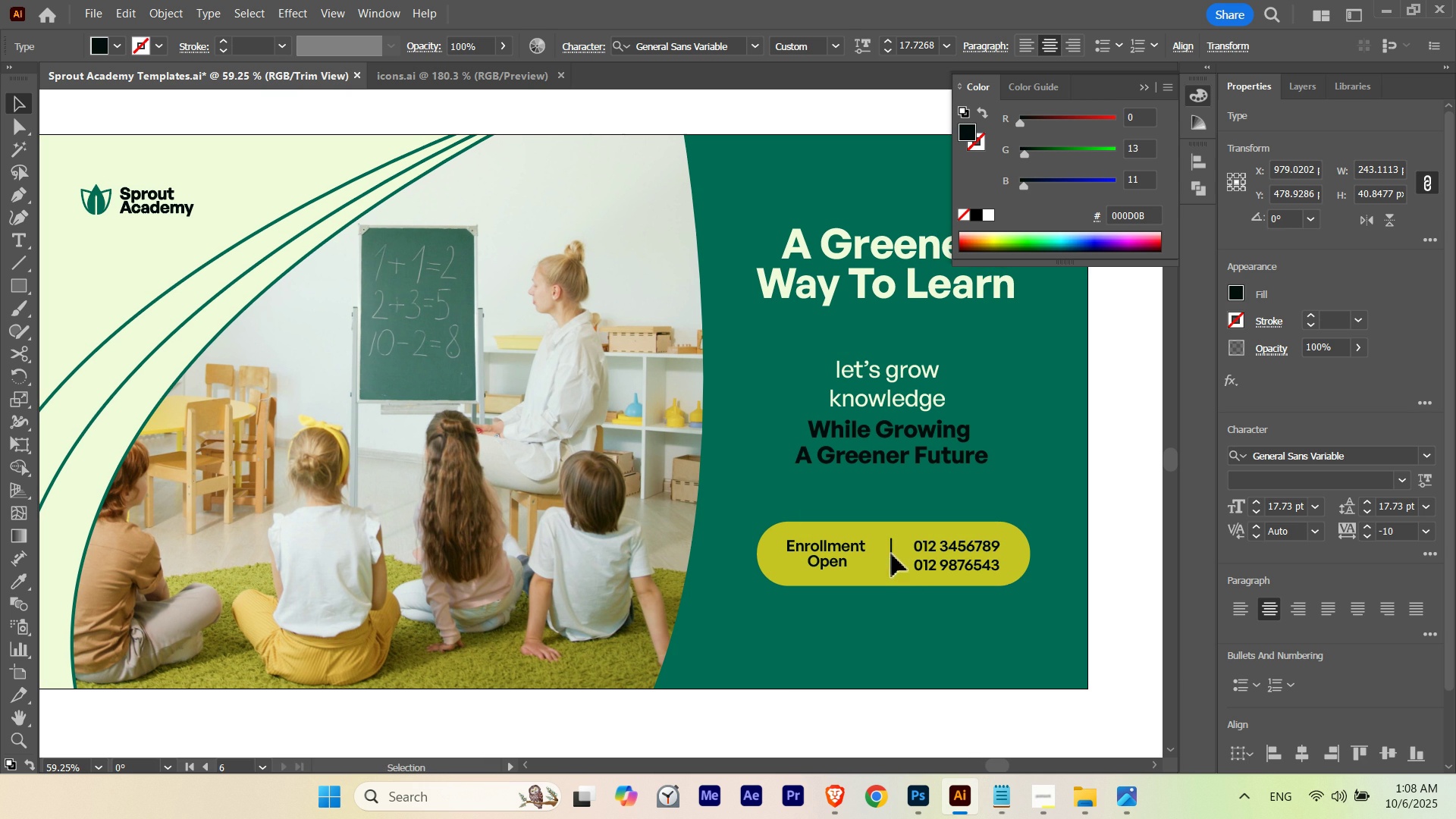 
left_click([892, 554])
 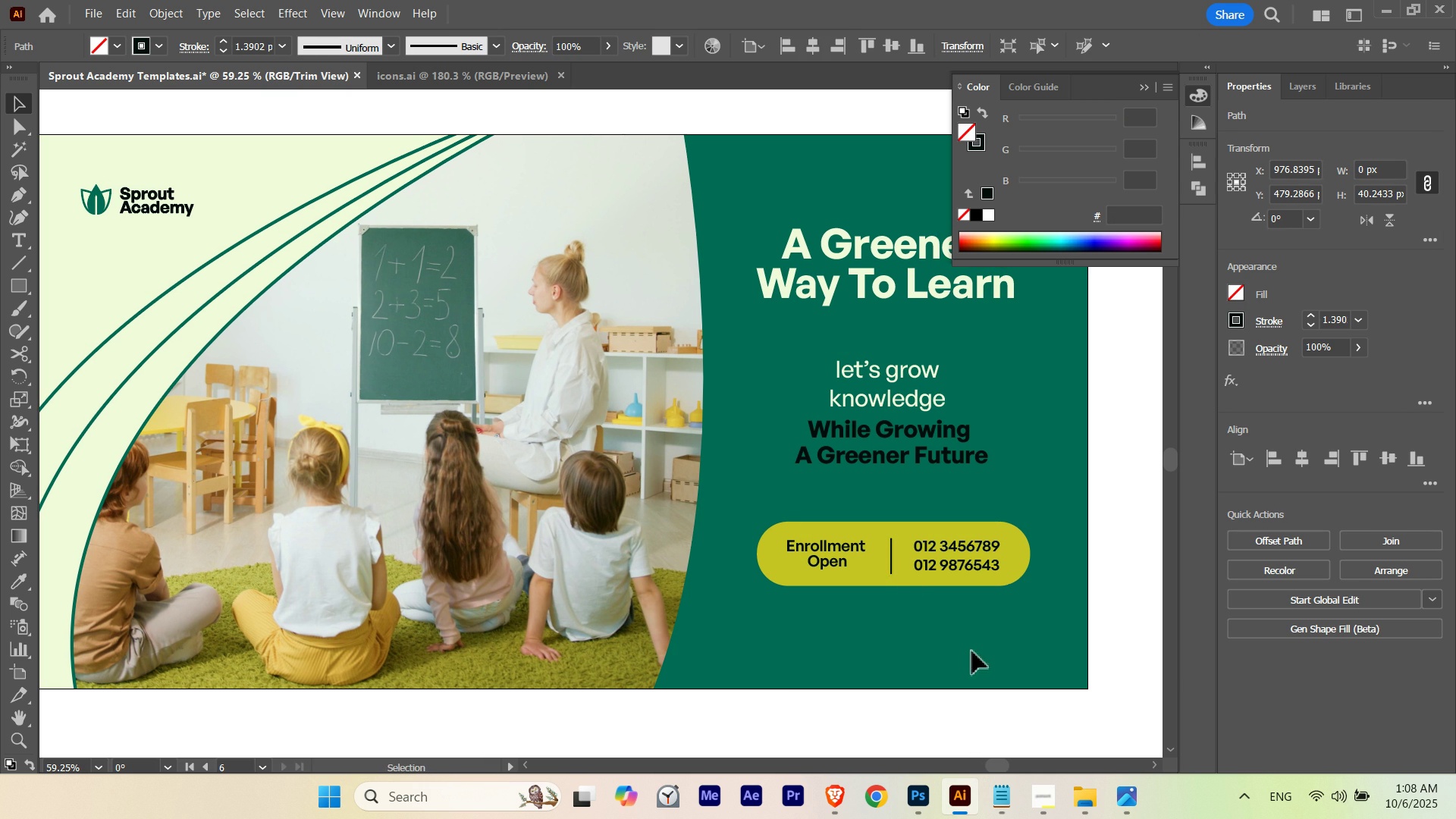 
key(Control+ControlLeft)
 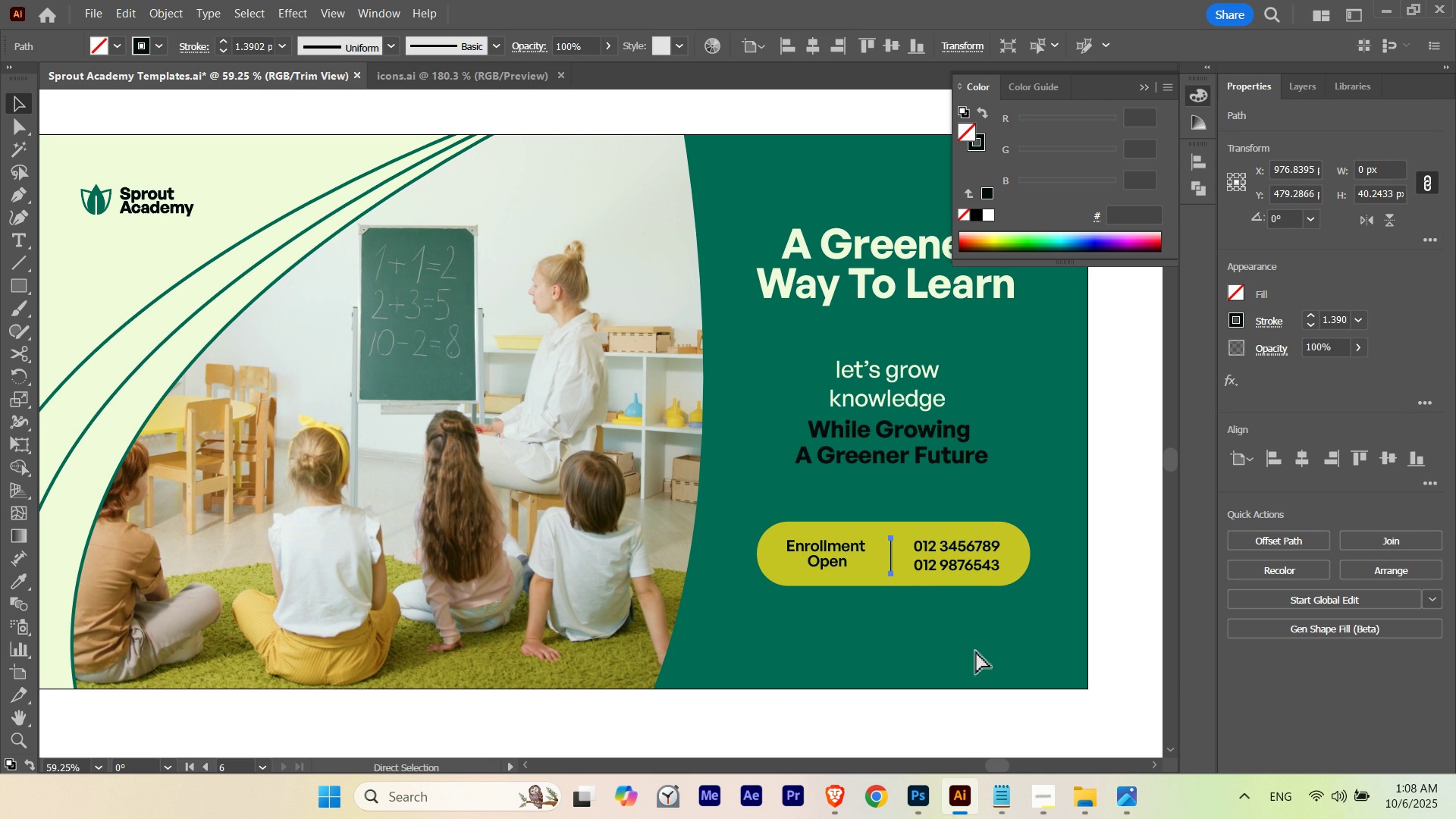 
key(Control+H)
 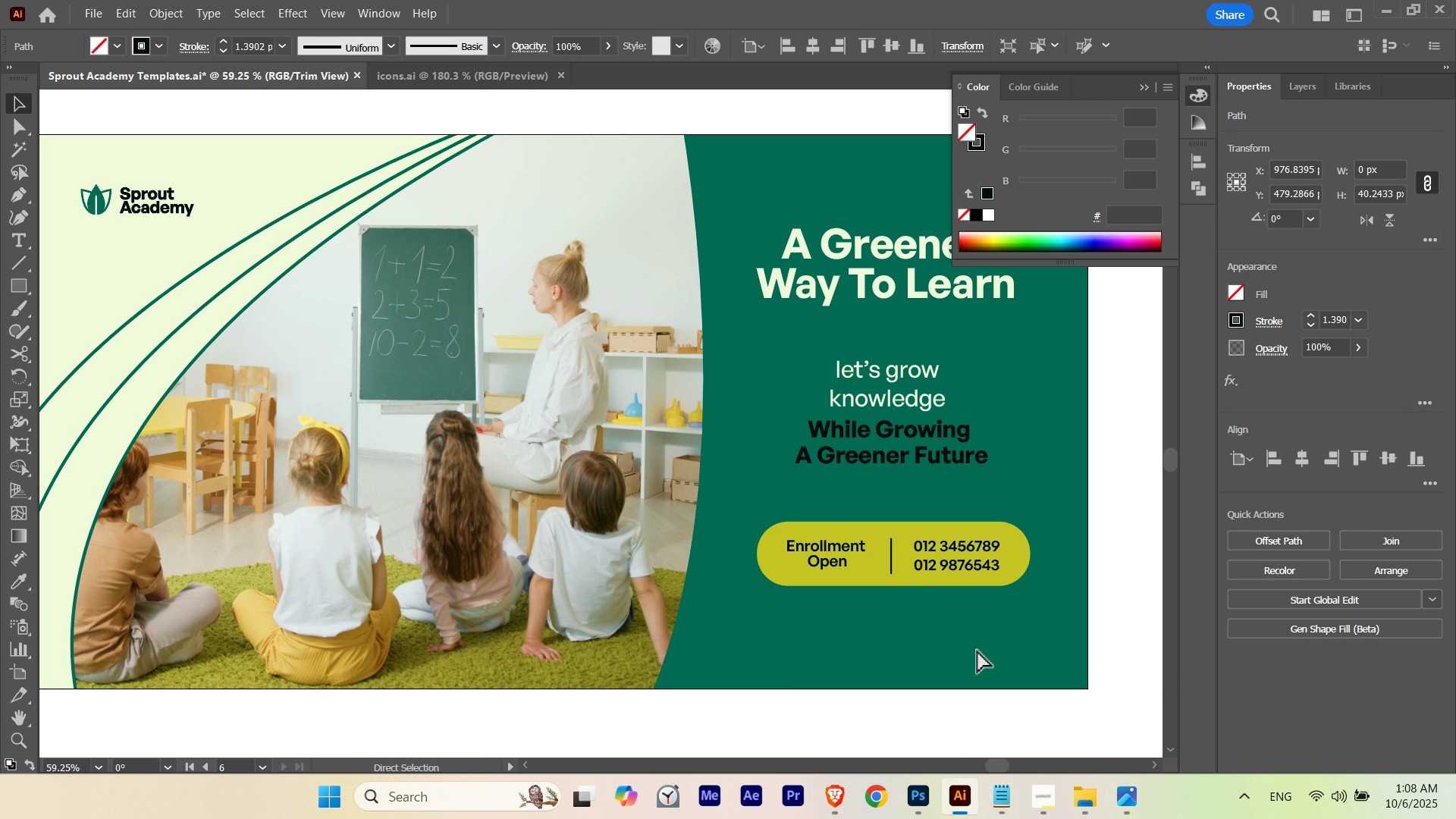 
key(Control+ControlLeft)
 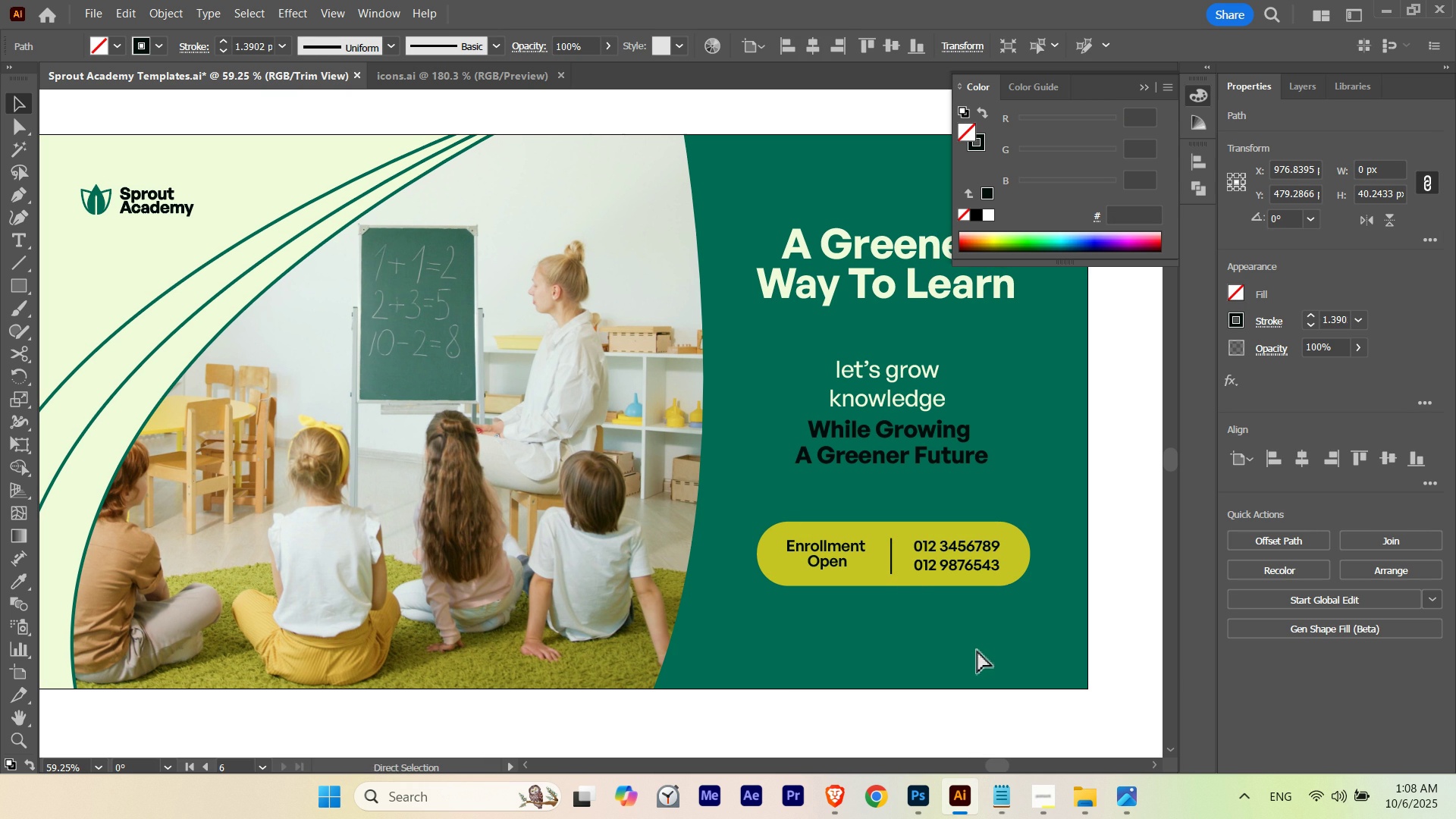 
key(Control+H)
 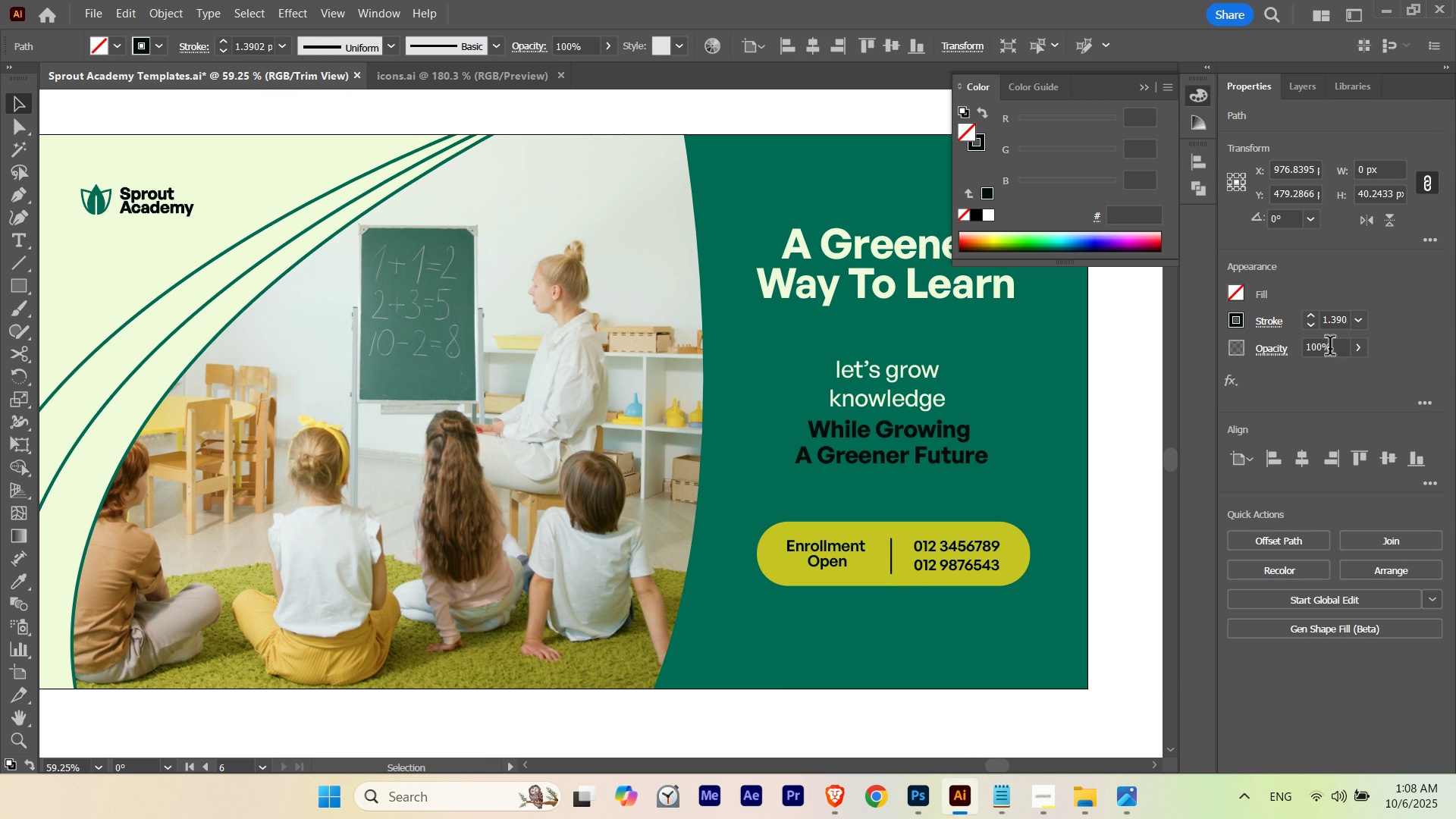 
hold_key(key=ControlLeft, duration=4.54)
scroll: coordinate [1336, 319], scroll_direction: up, amount: 3.0
 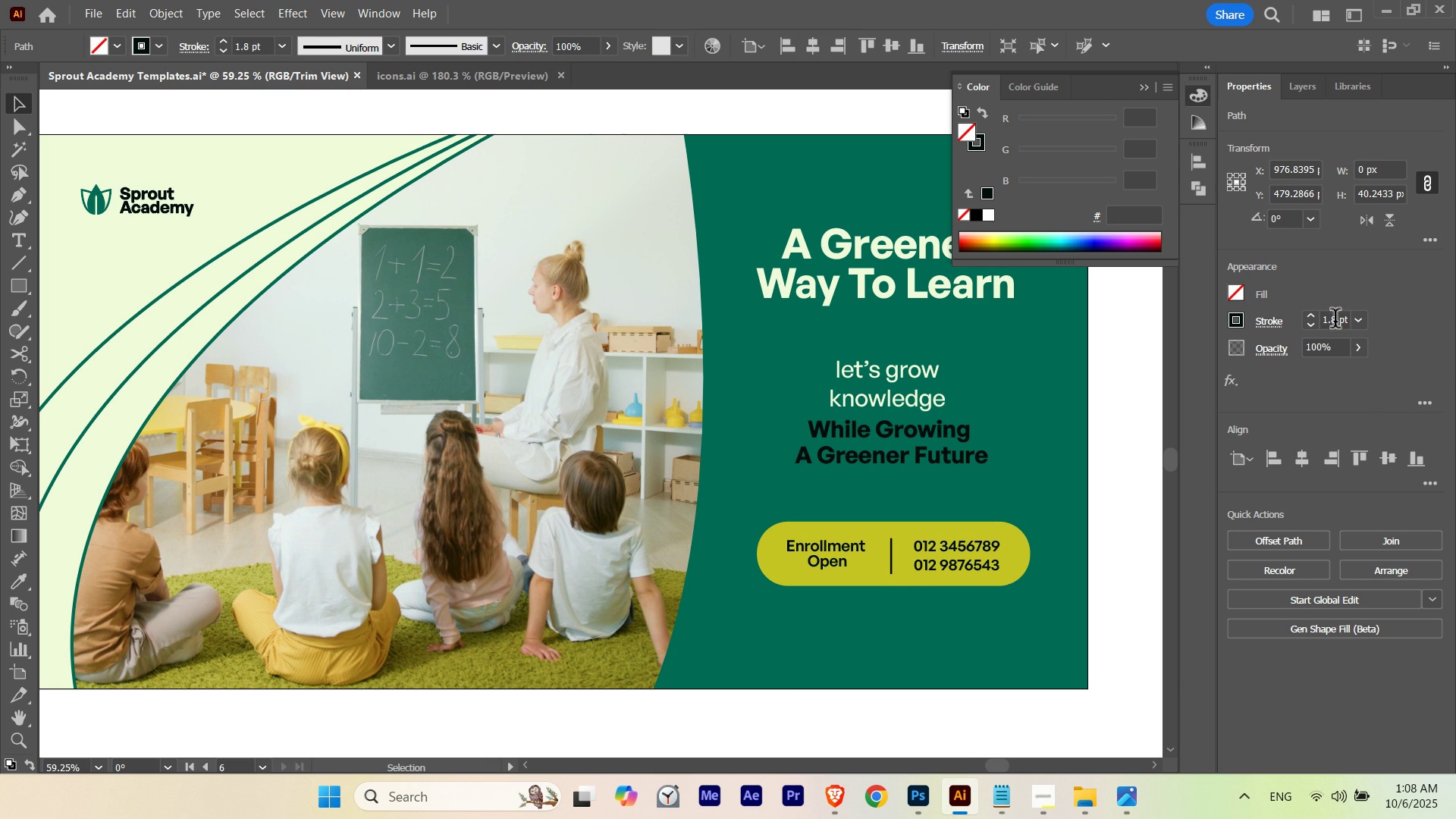 
left_click([1332, 374])
 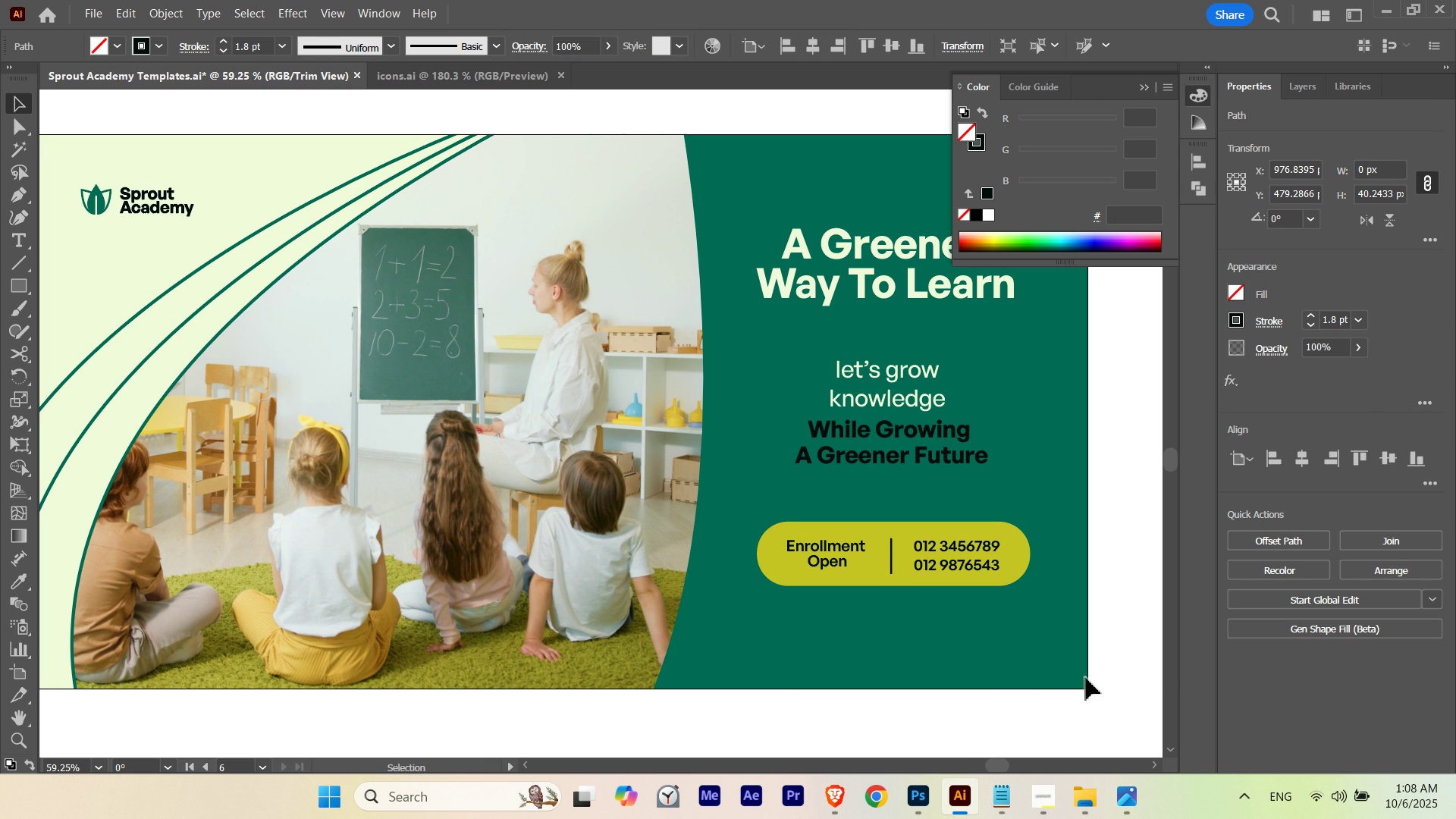 
hold_key(key=Space, duration=0.94)
 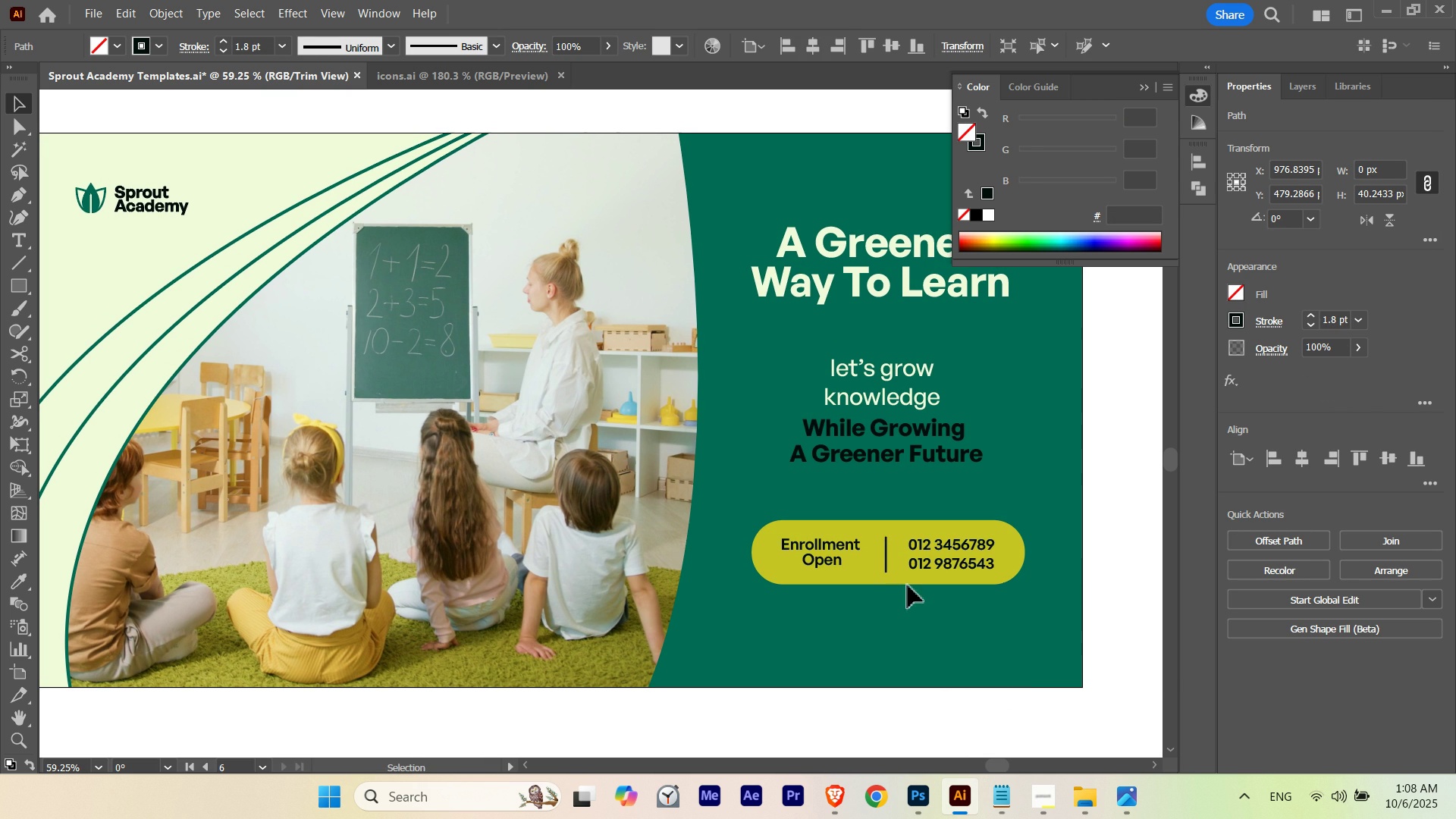 
left_click([908, 585])
 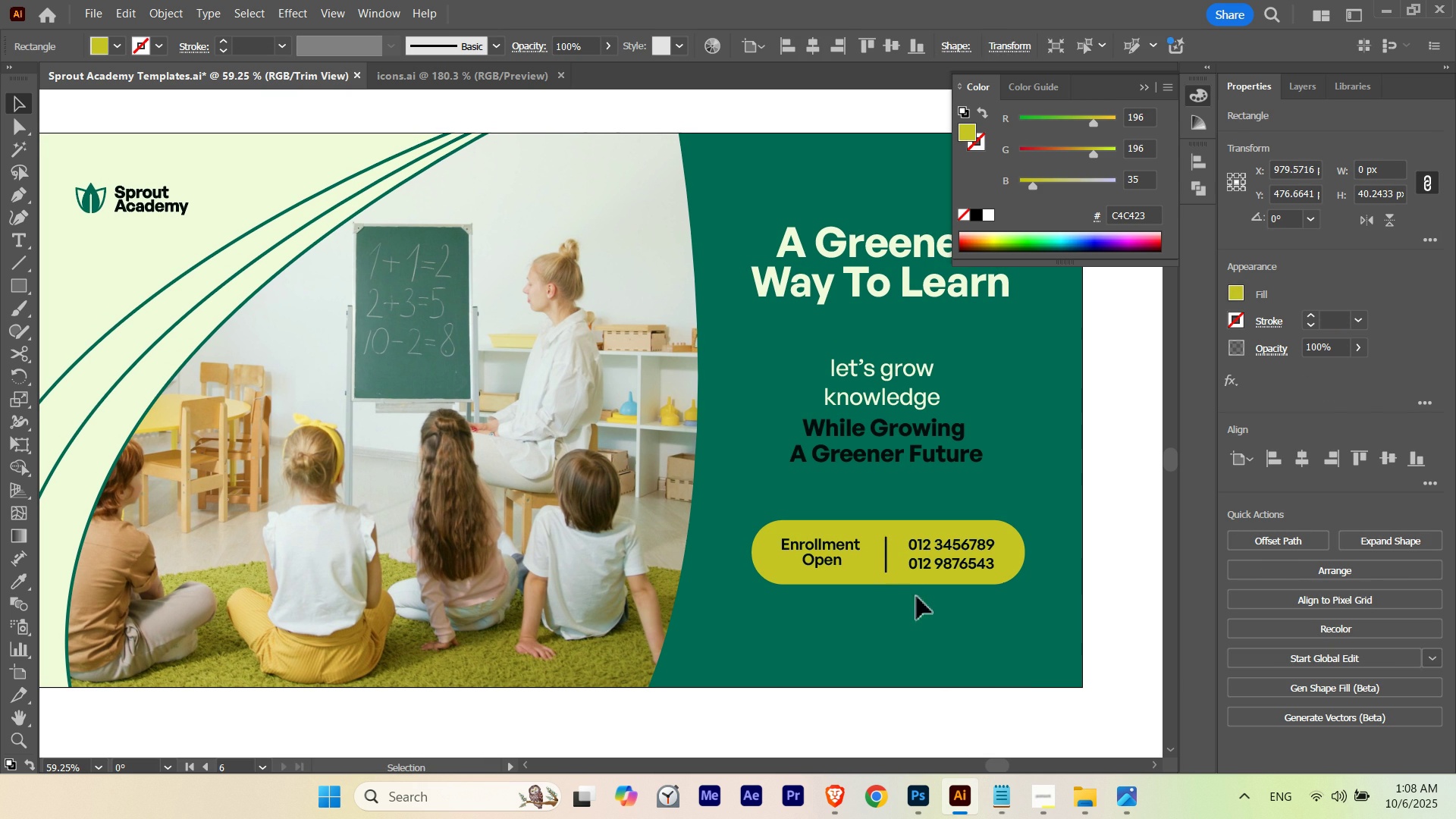 
key(Control+ControlLeft)
 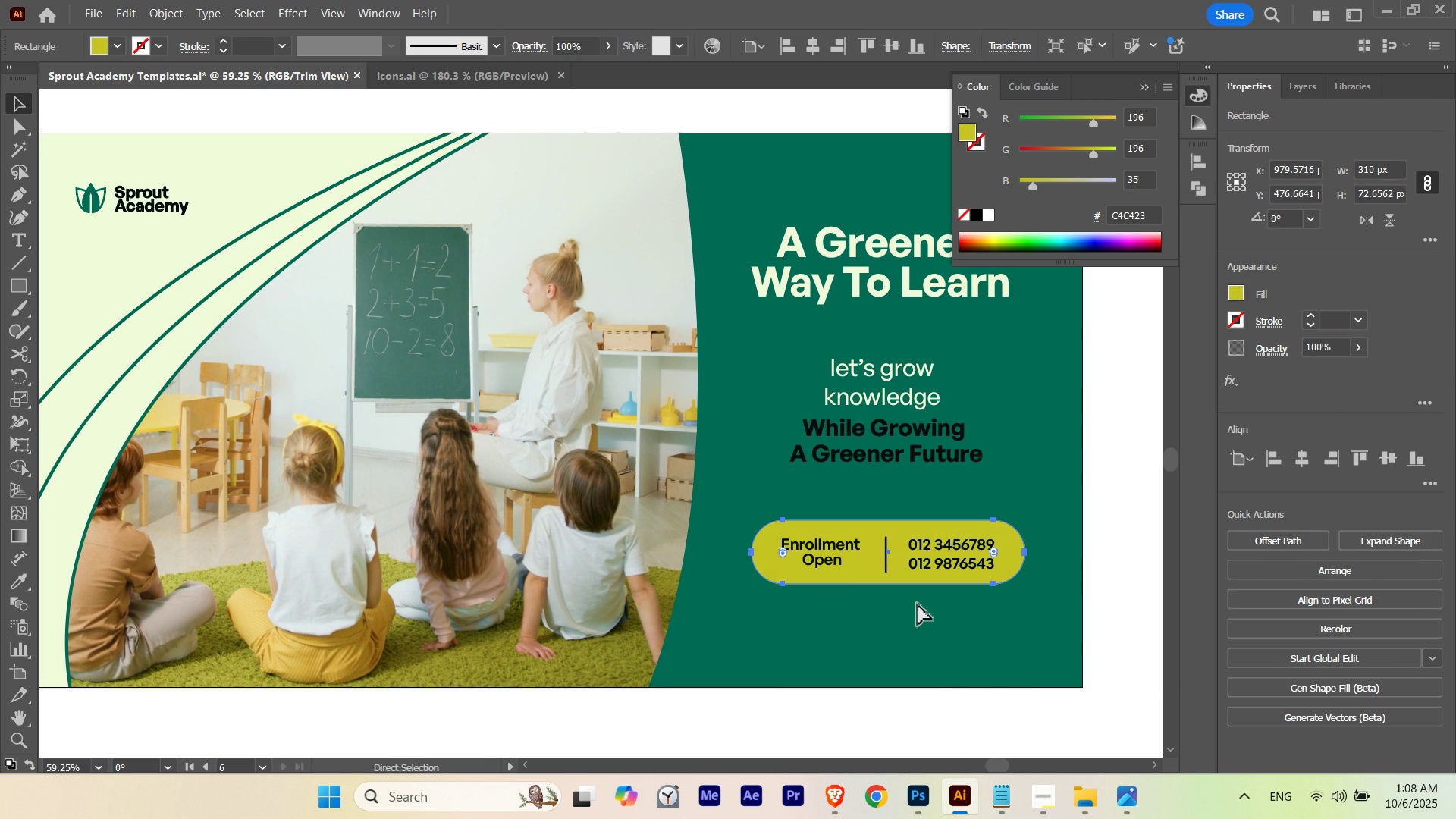 
key(Control+H)
 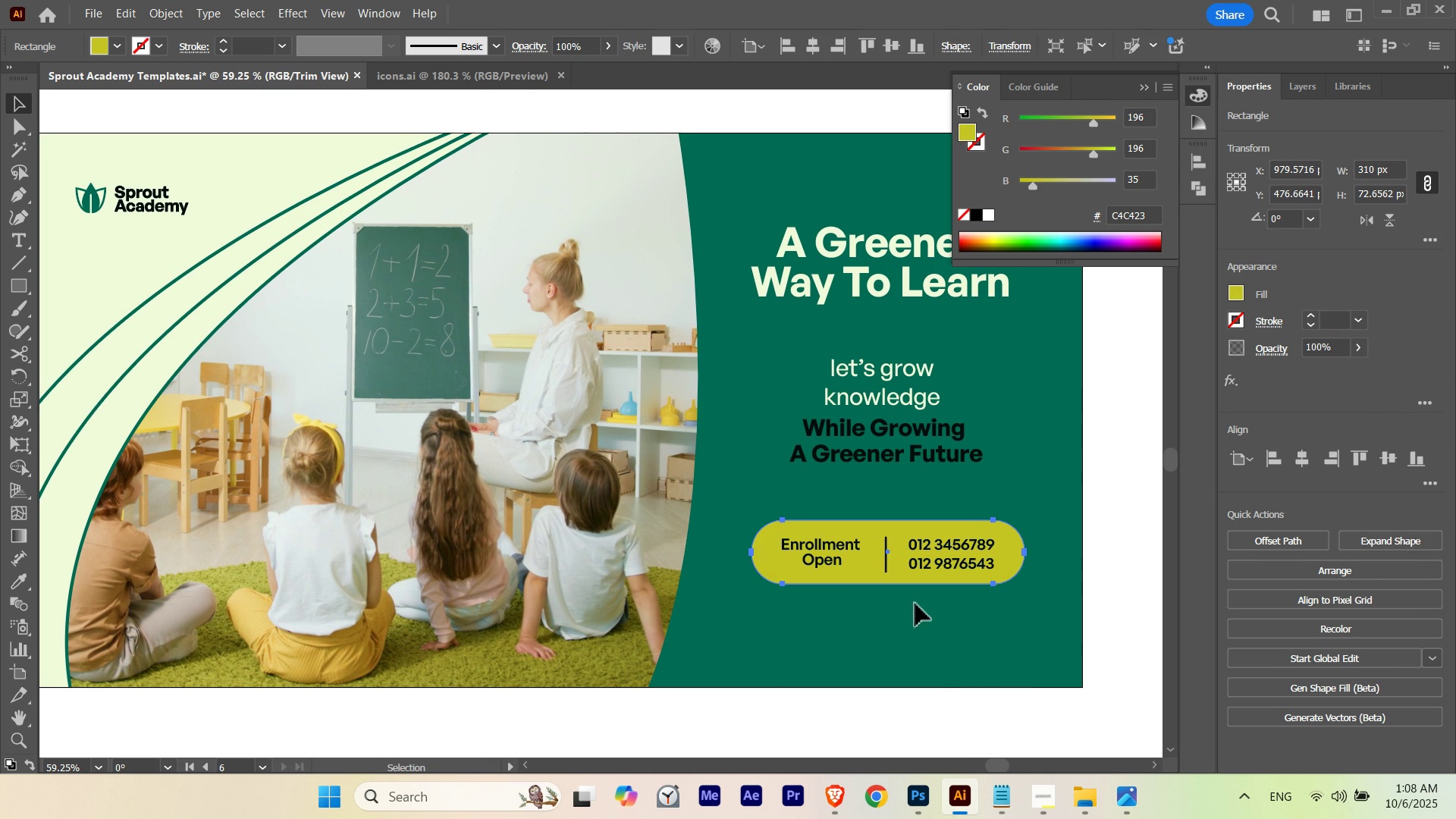 
key(A)
 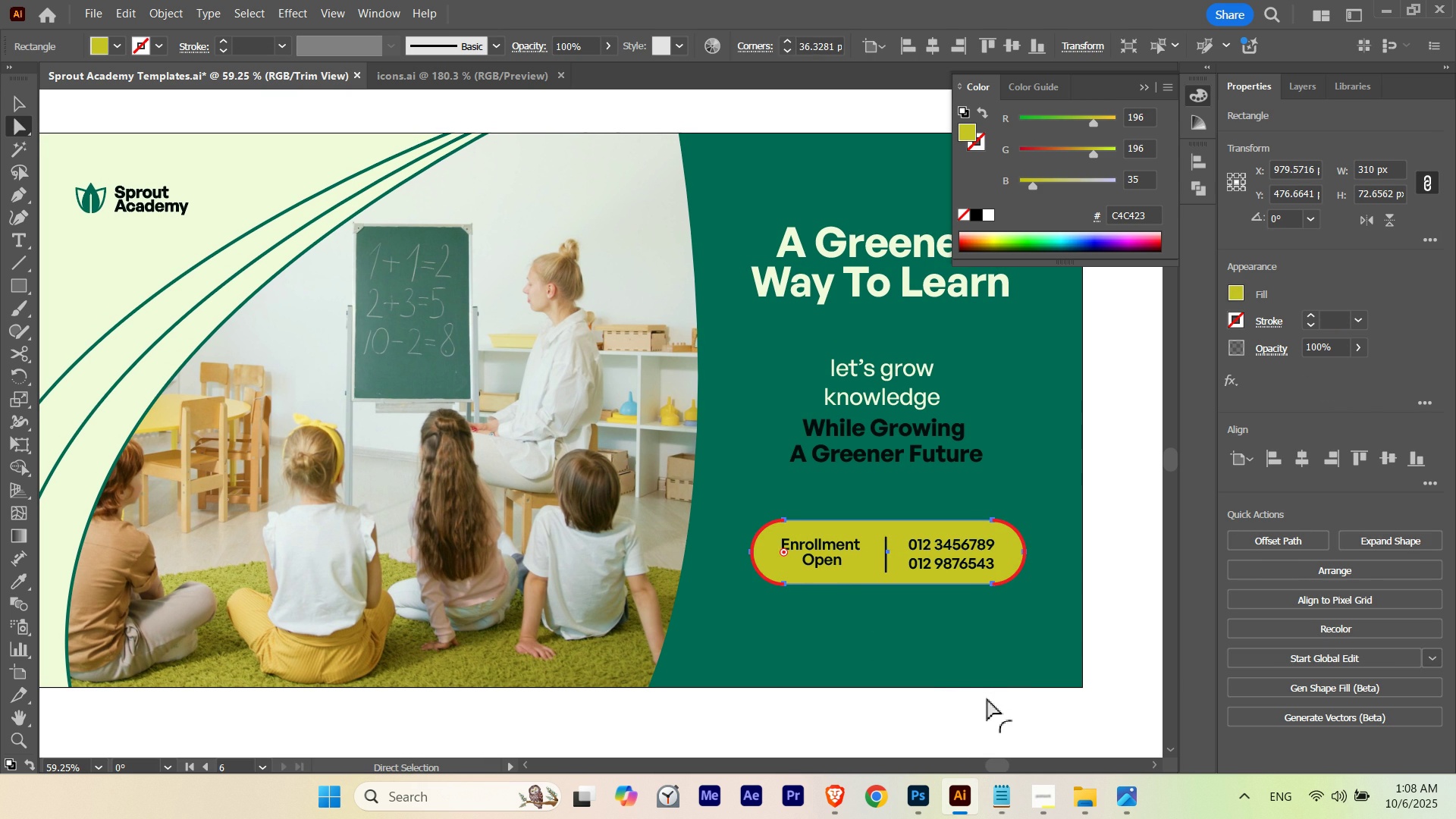 
left_click([974, 714])
 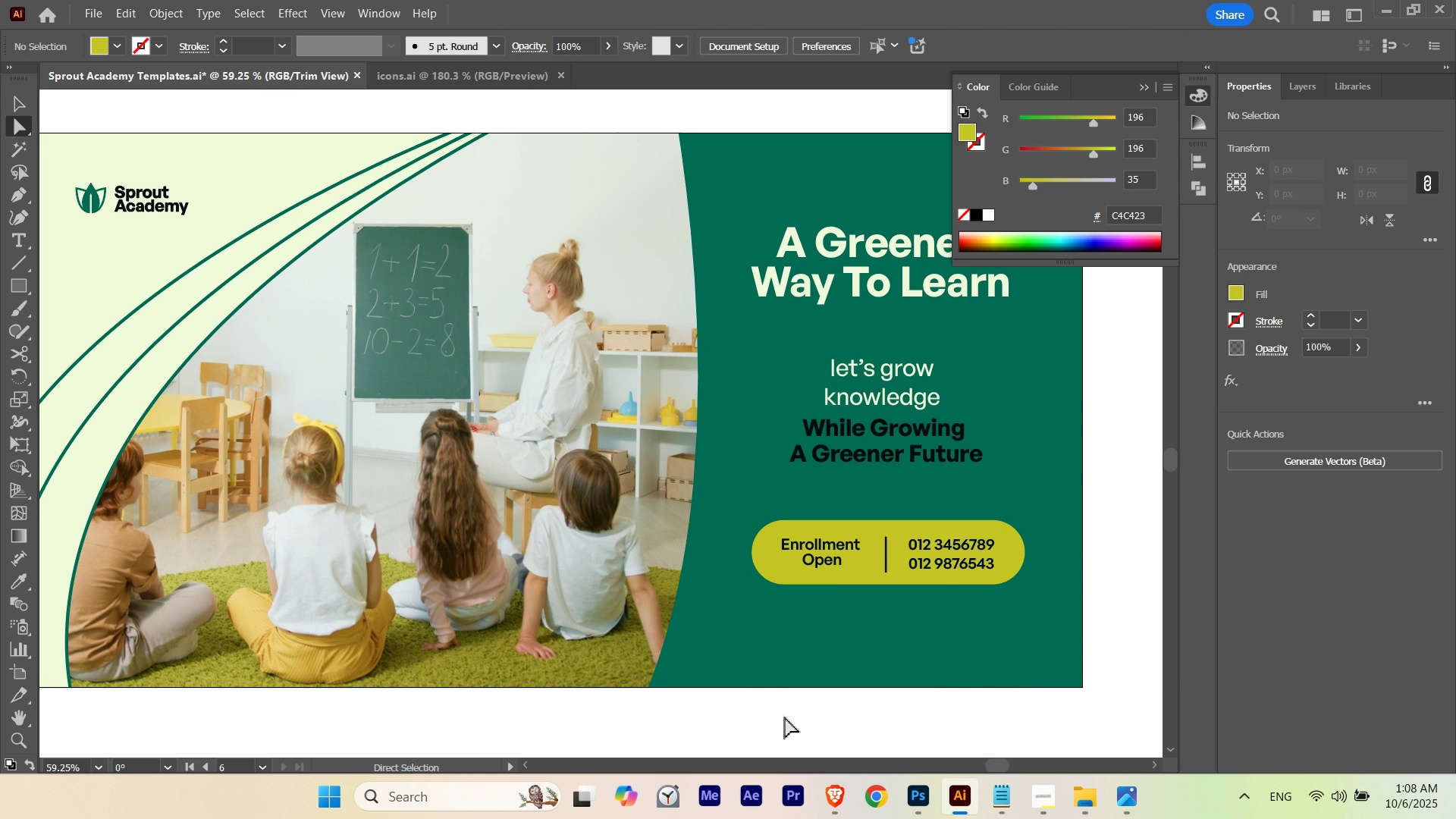 
hold_key(key=ControlLeft, duration=0.69)
 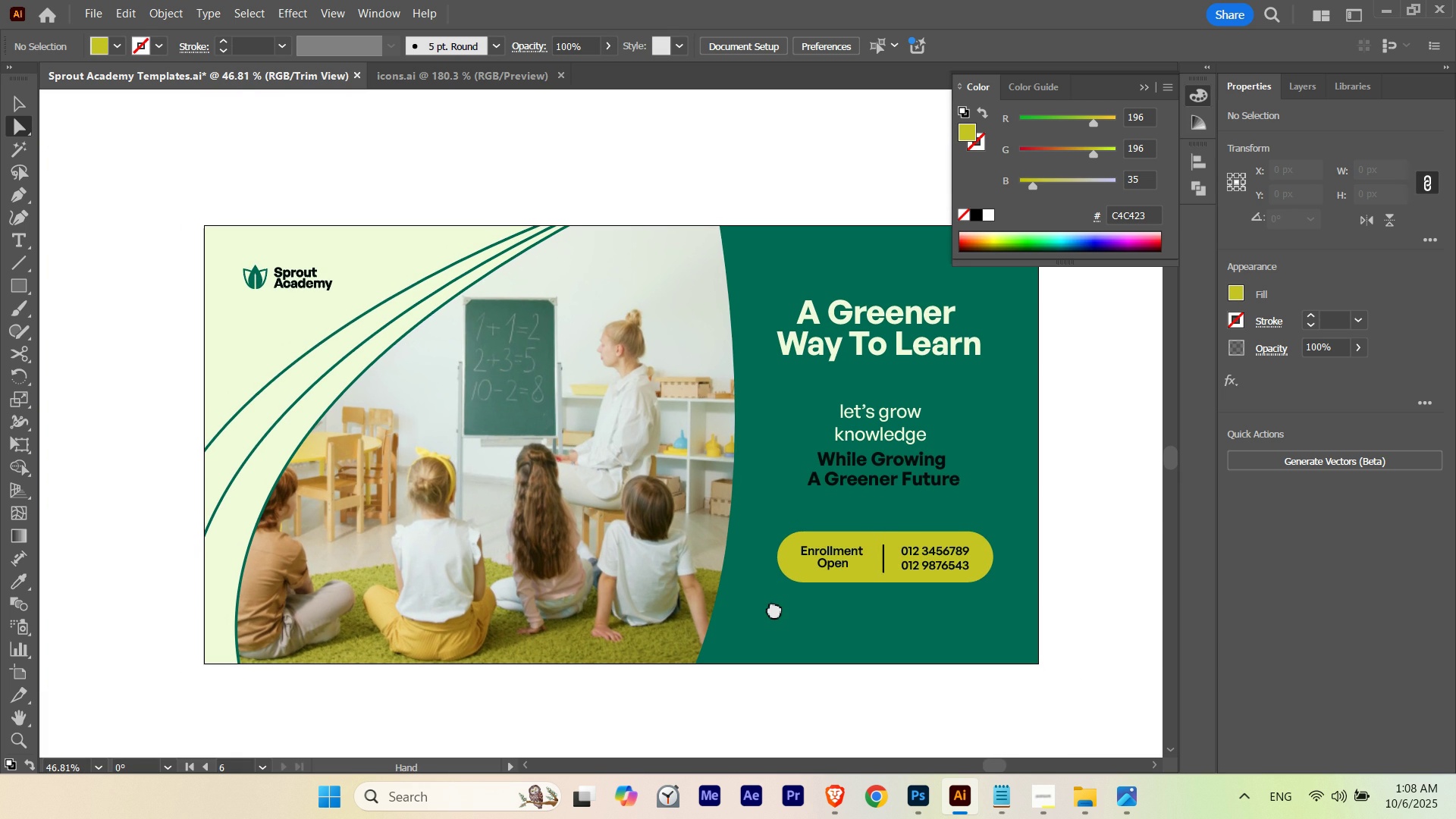 
hold_key(key=Space, duration=1.52)
 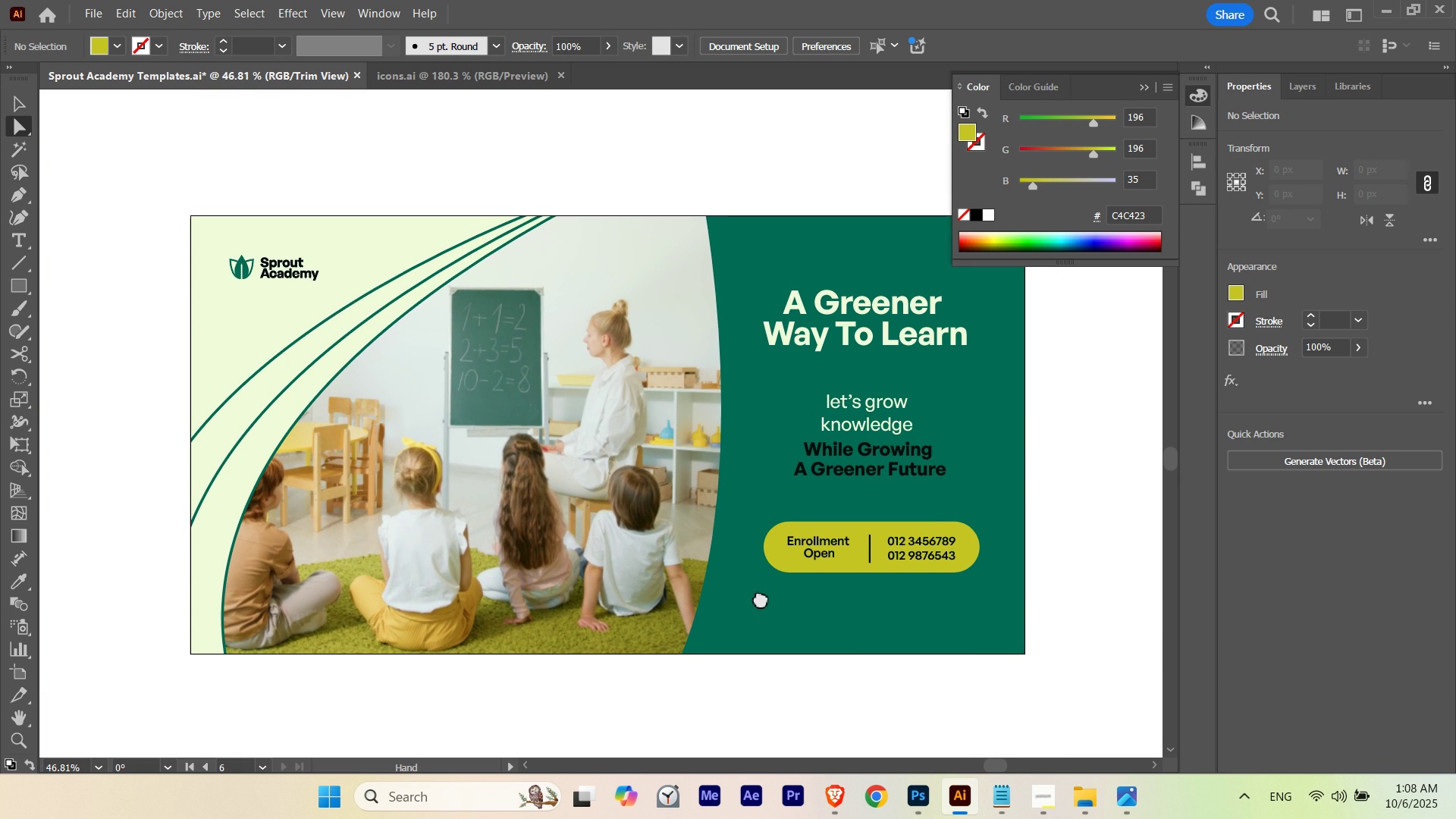 
hold_key(key=Space, duration=1.5)
 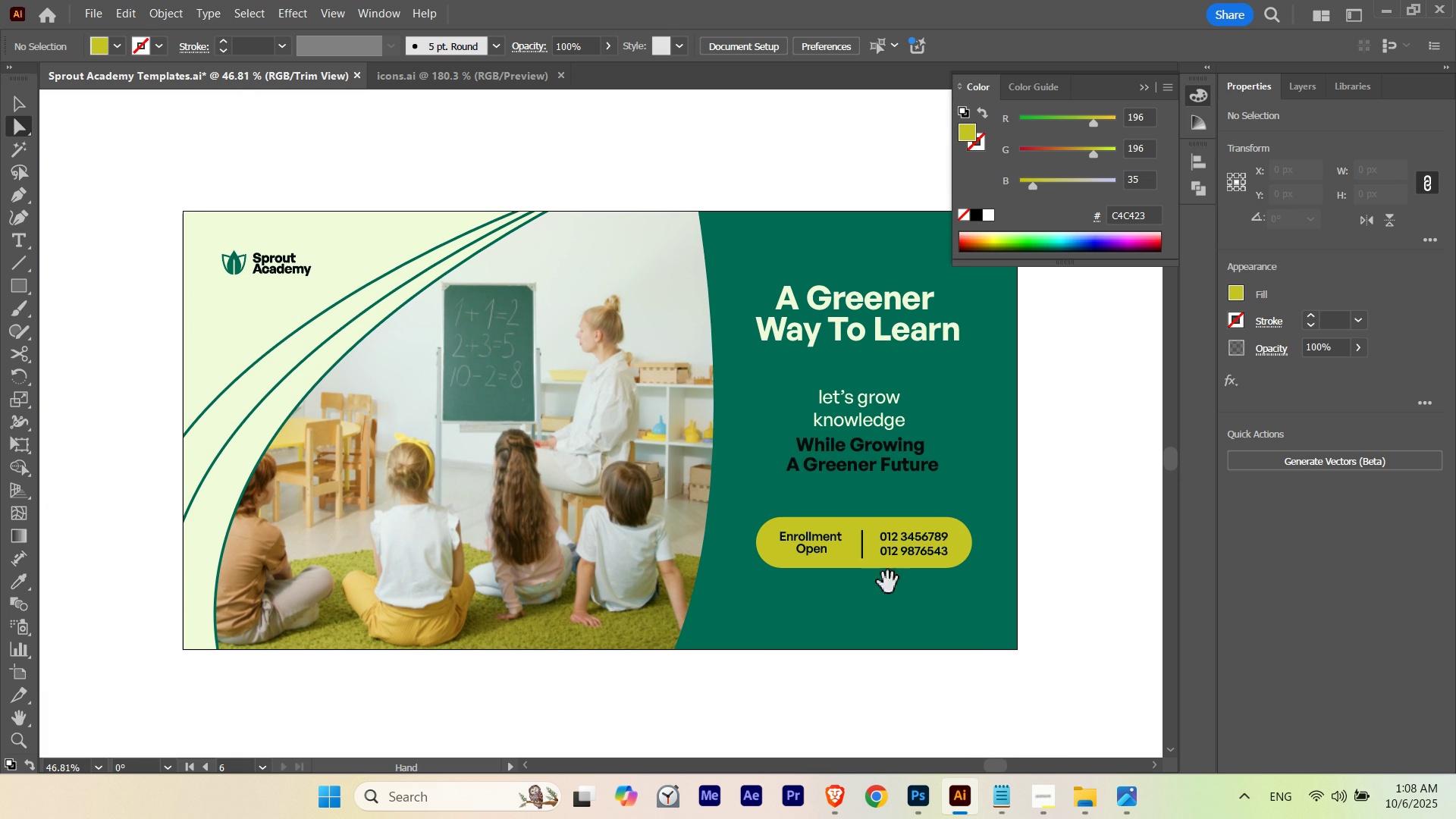 
hold_key(key=Space, duration=1.5)
 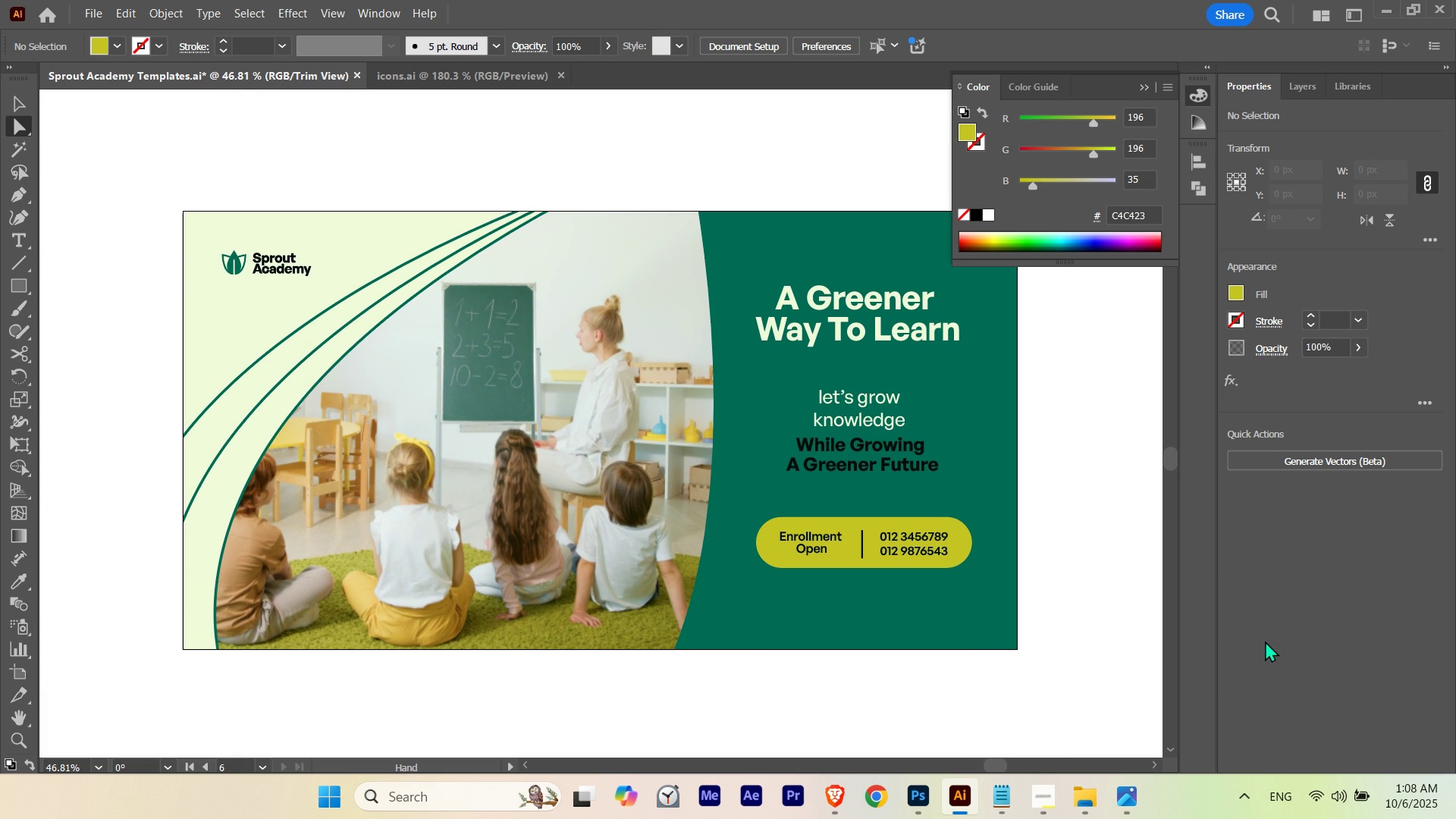 
hold_key(key=Space, duration=3.62)
 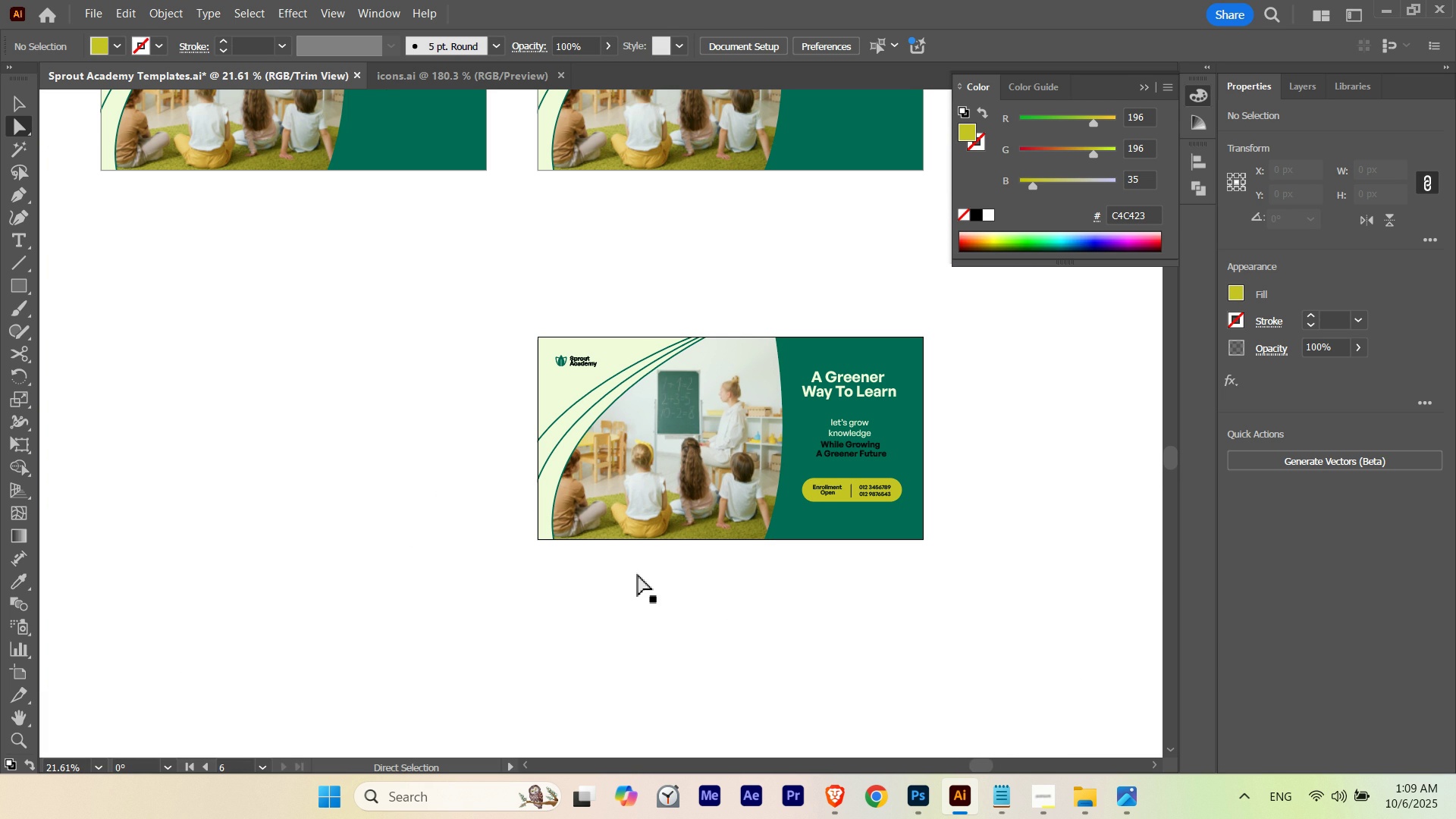 
hold_key(key=ControlLeft, duration=1.28)
 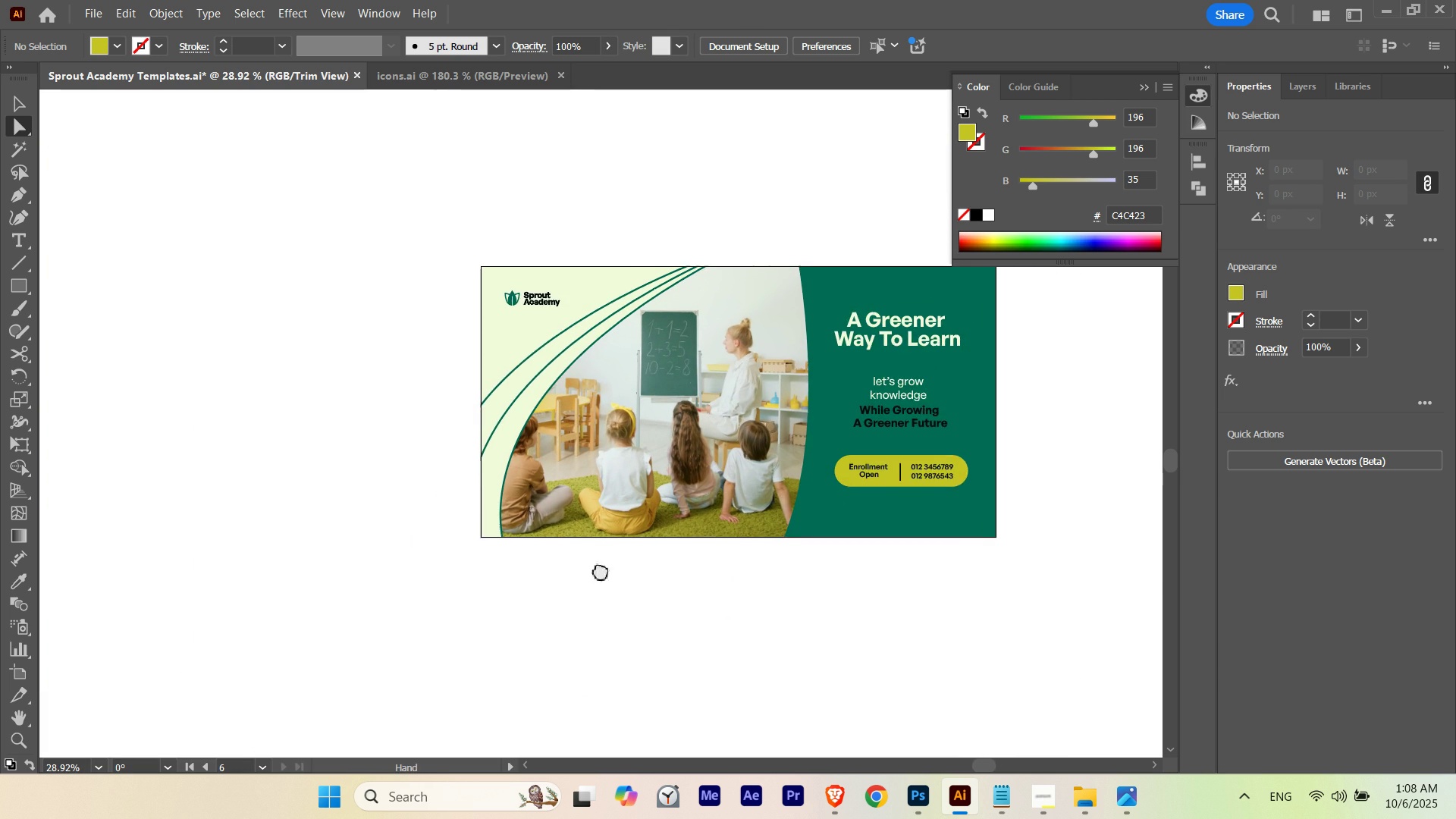 
hold_key(key=ControlLeft, duration=0.46)
 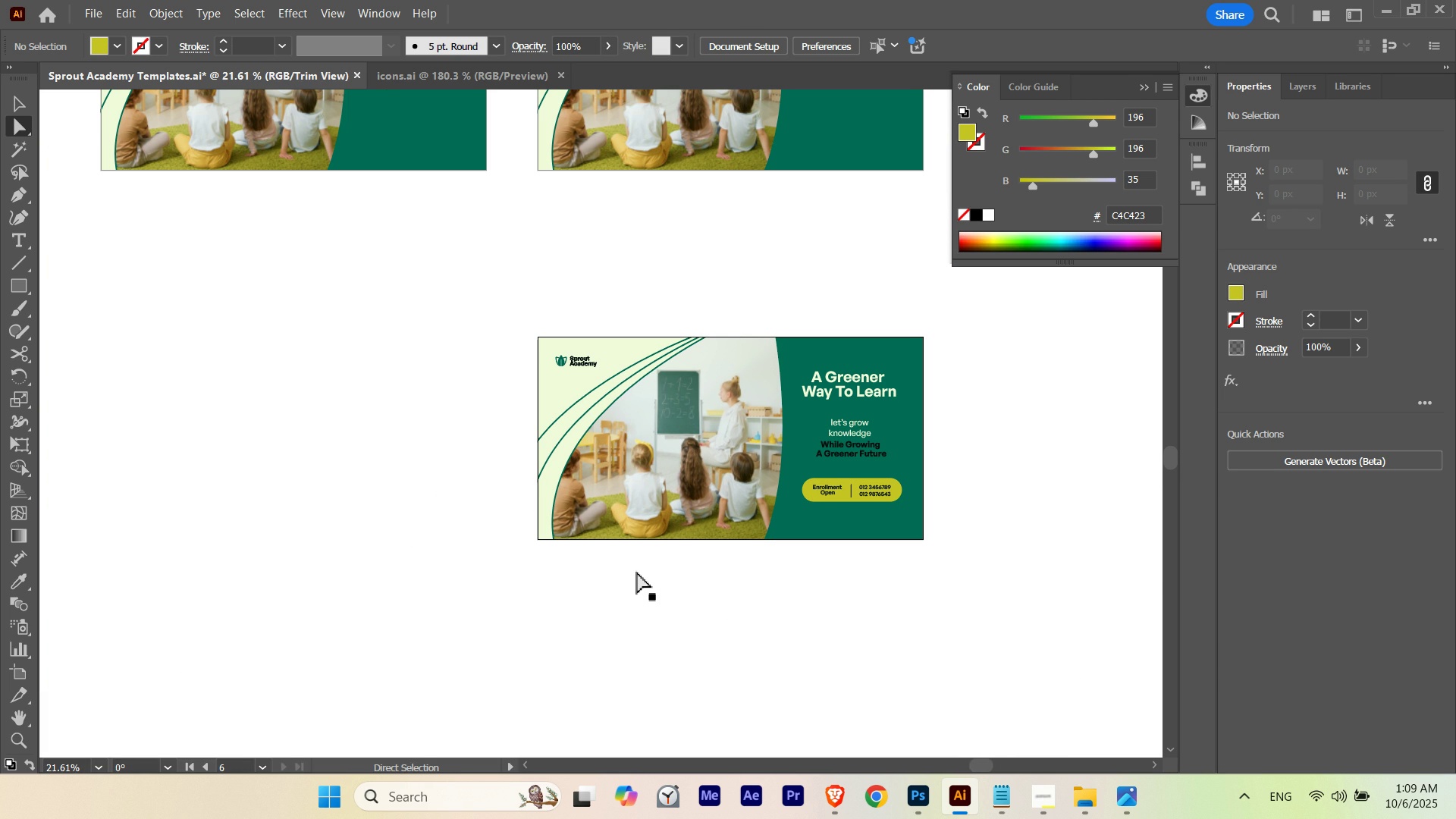 
wait(5.34)
 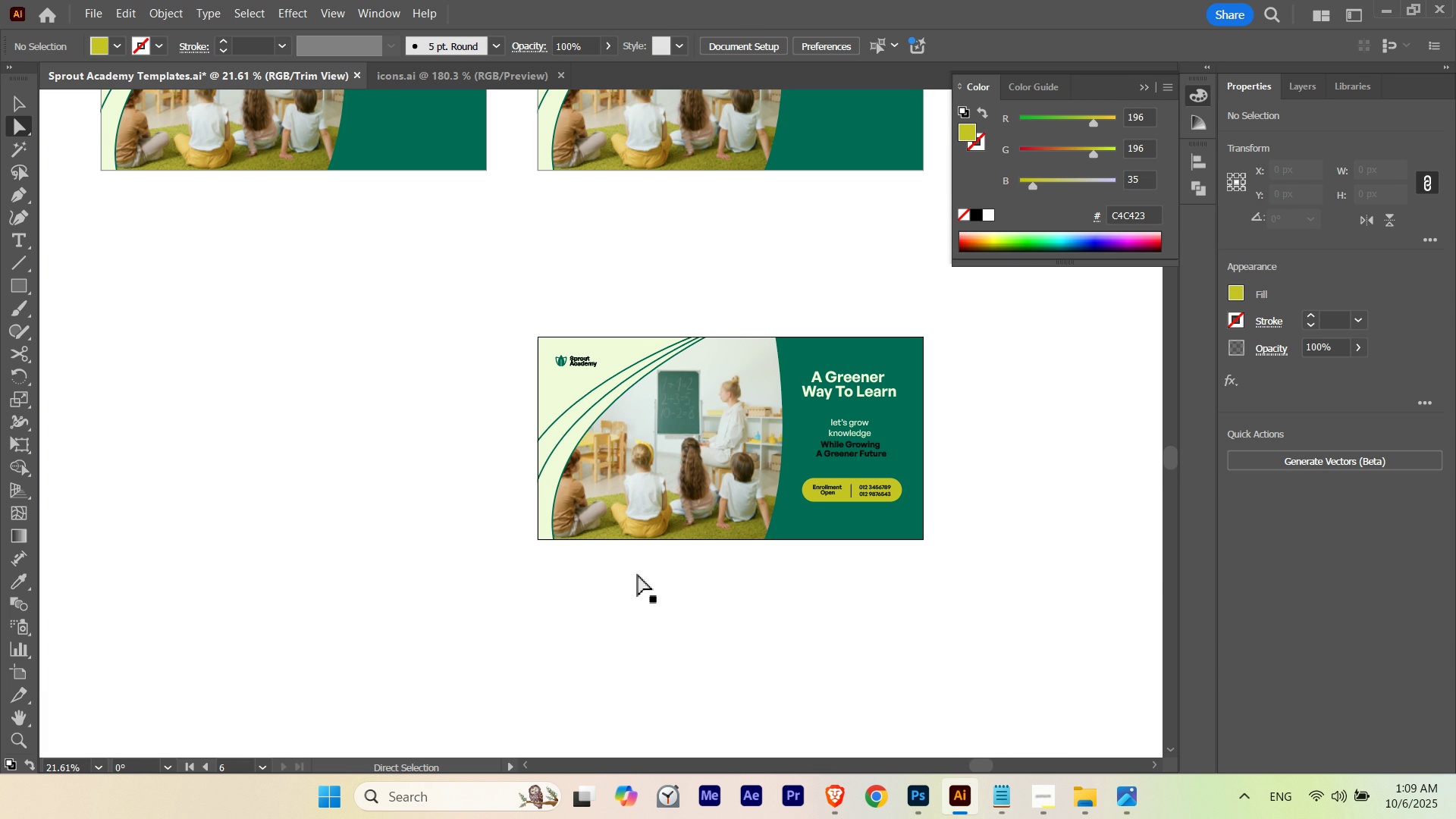 
key(V)
 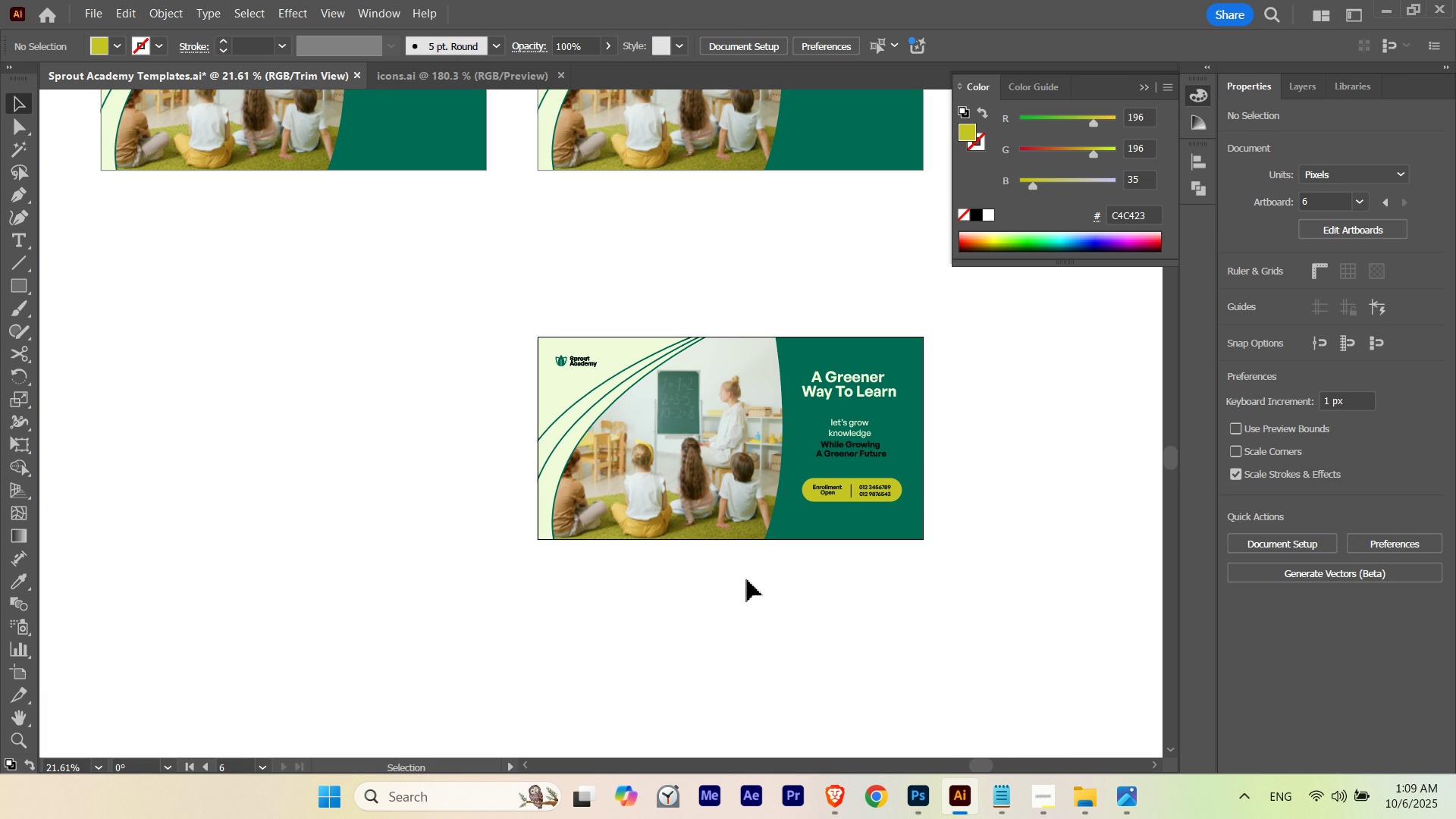 
left_click([747, 579])
 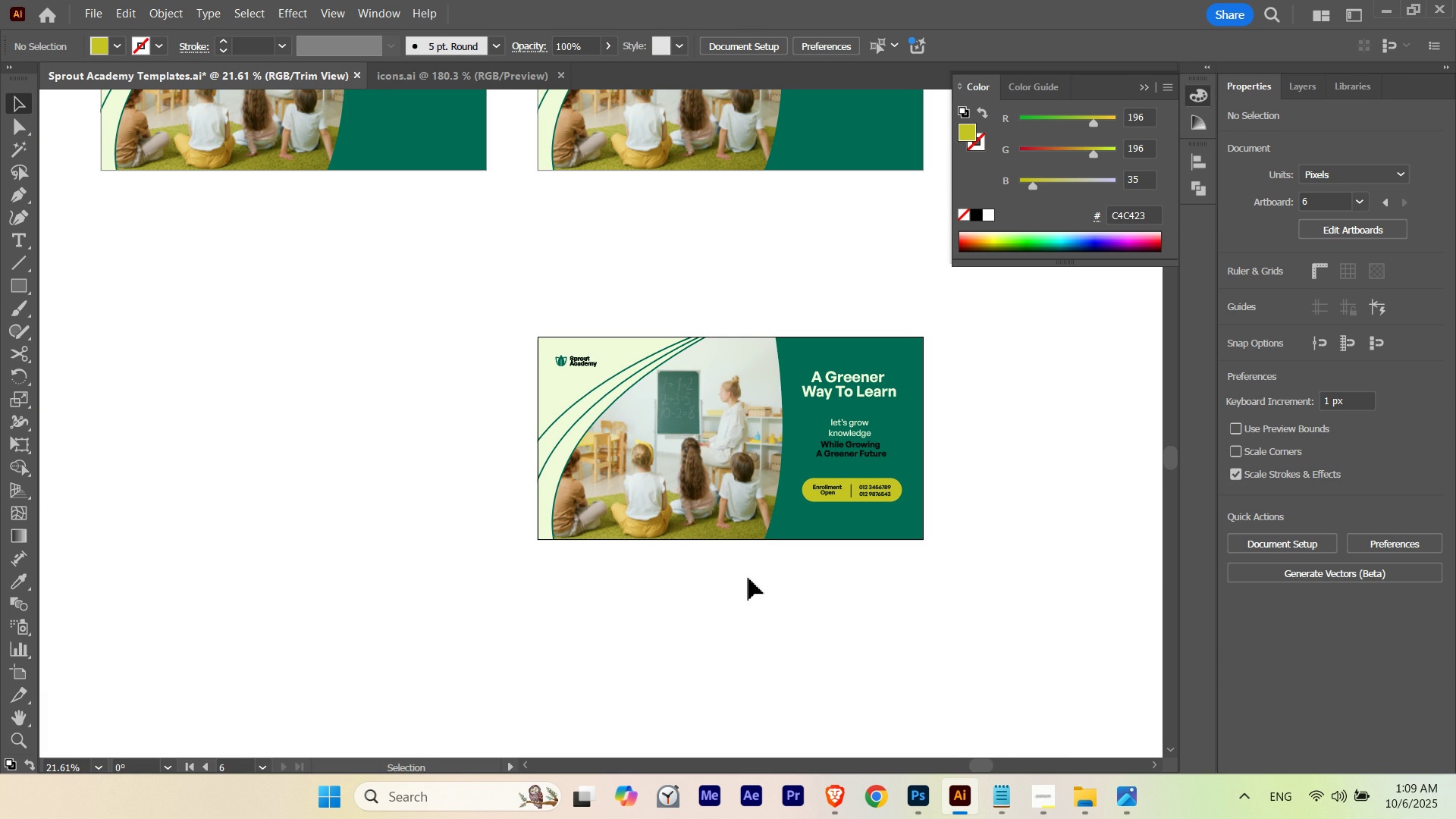 
hold_key(key=Space, duration=6.98)
 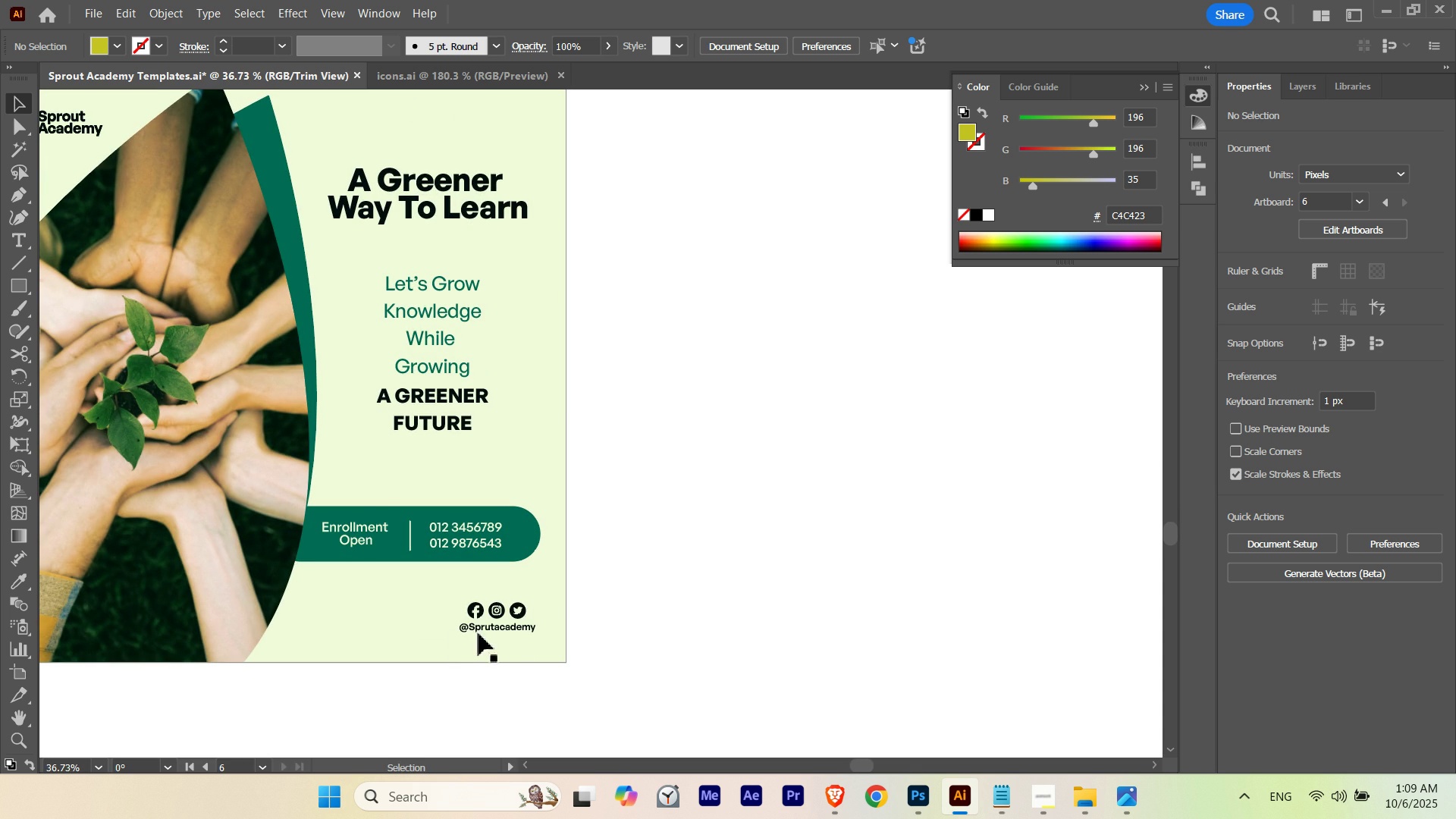 
hold_key(key=ControlLeft, duration=0.52)
 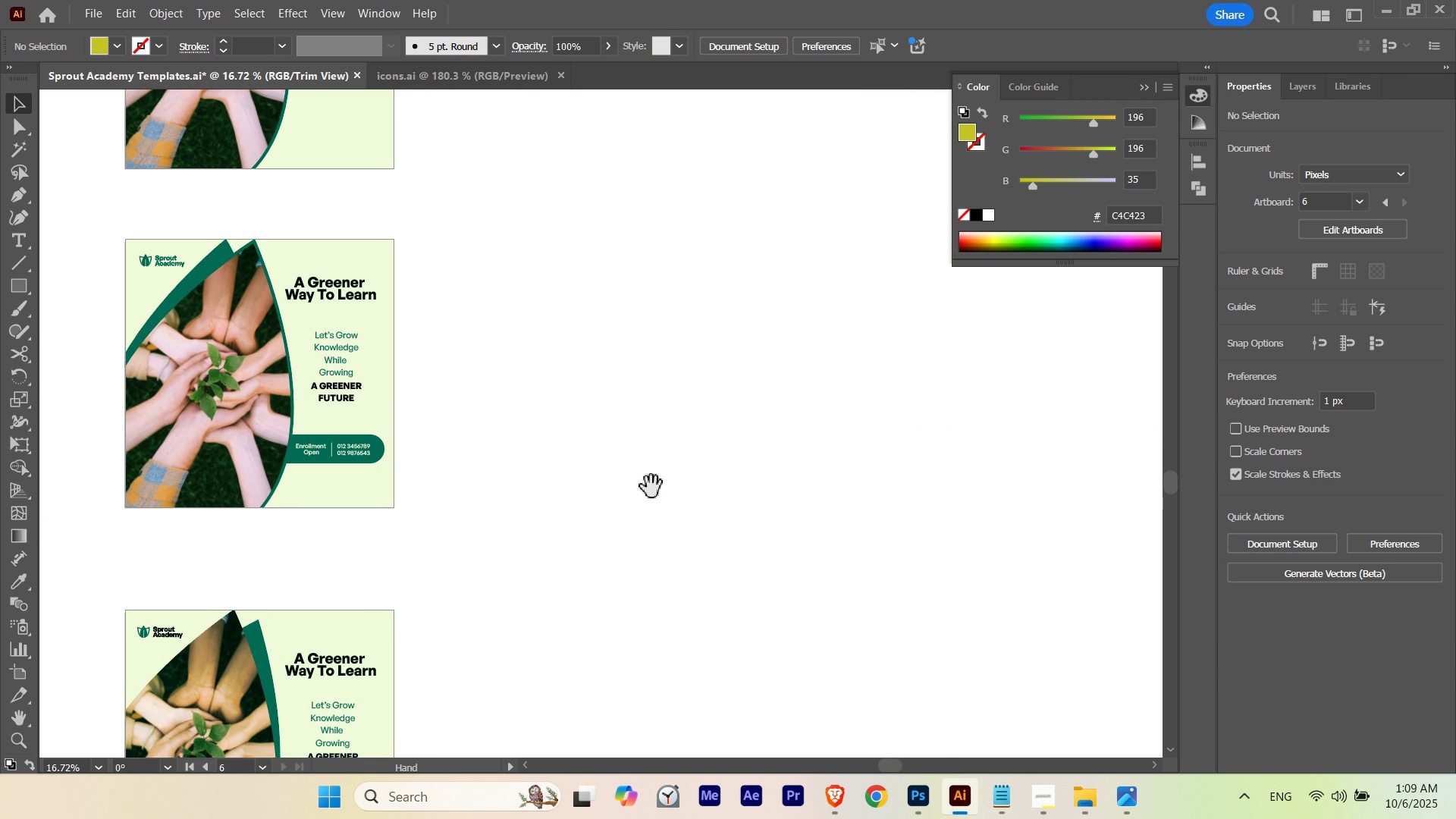 
hold_key(key=ControlLeft, duration=0.63)
 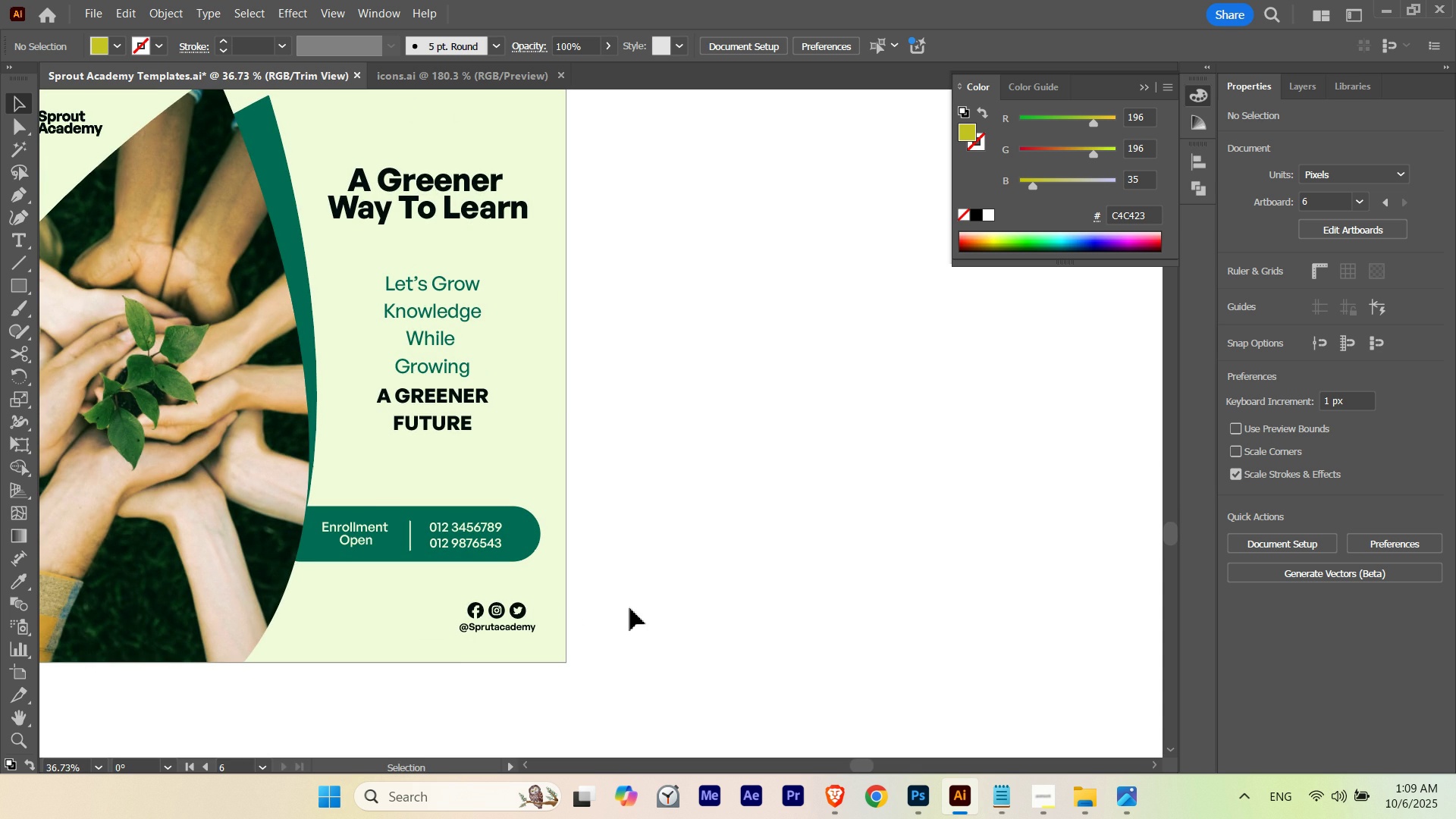 
key(V)
 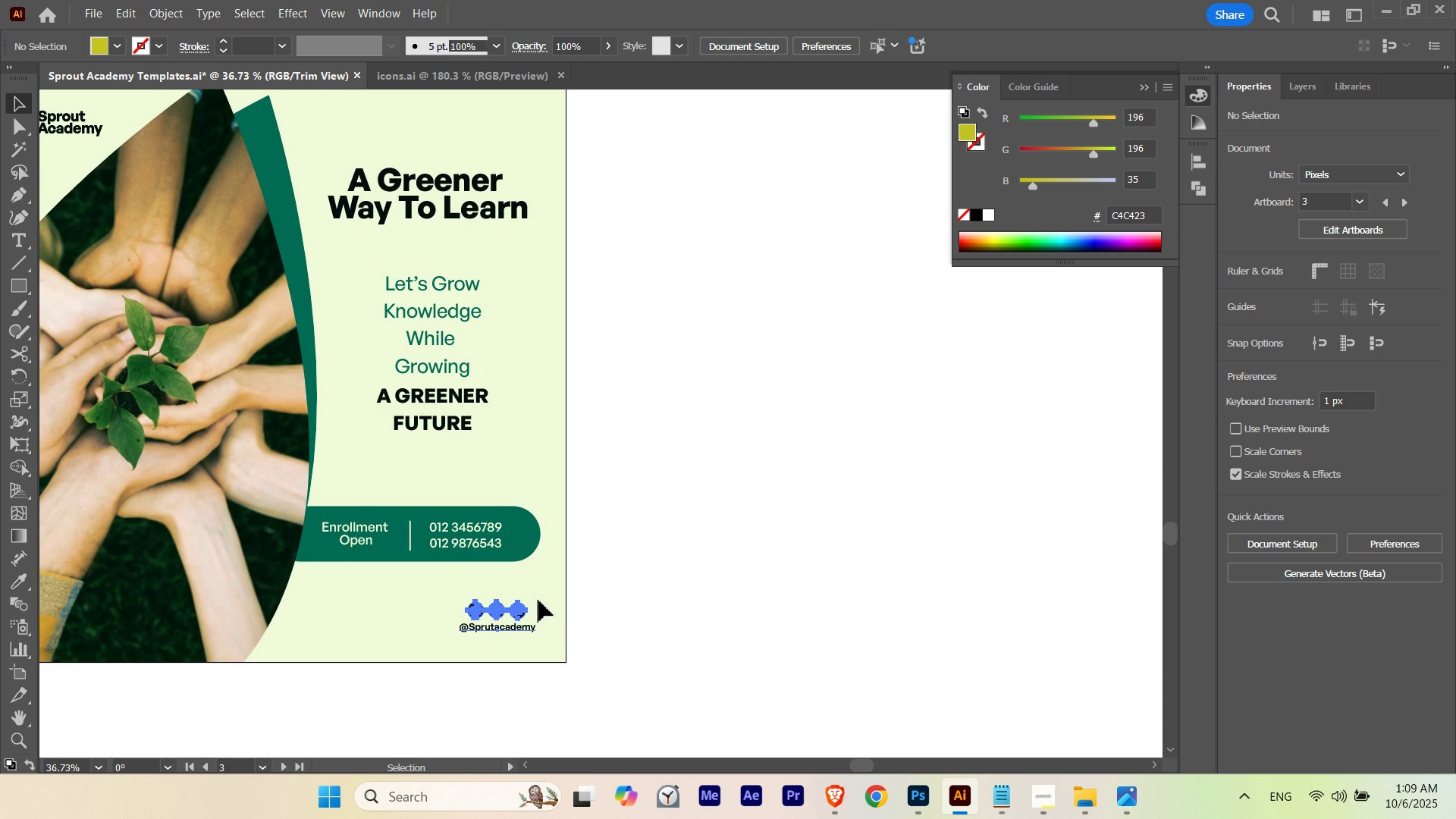 
hold_key(key=ControlLeft, duration=0.49)
 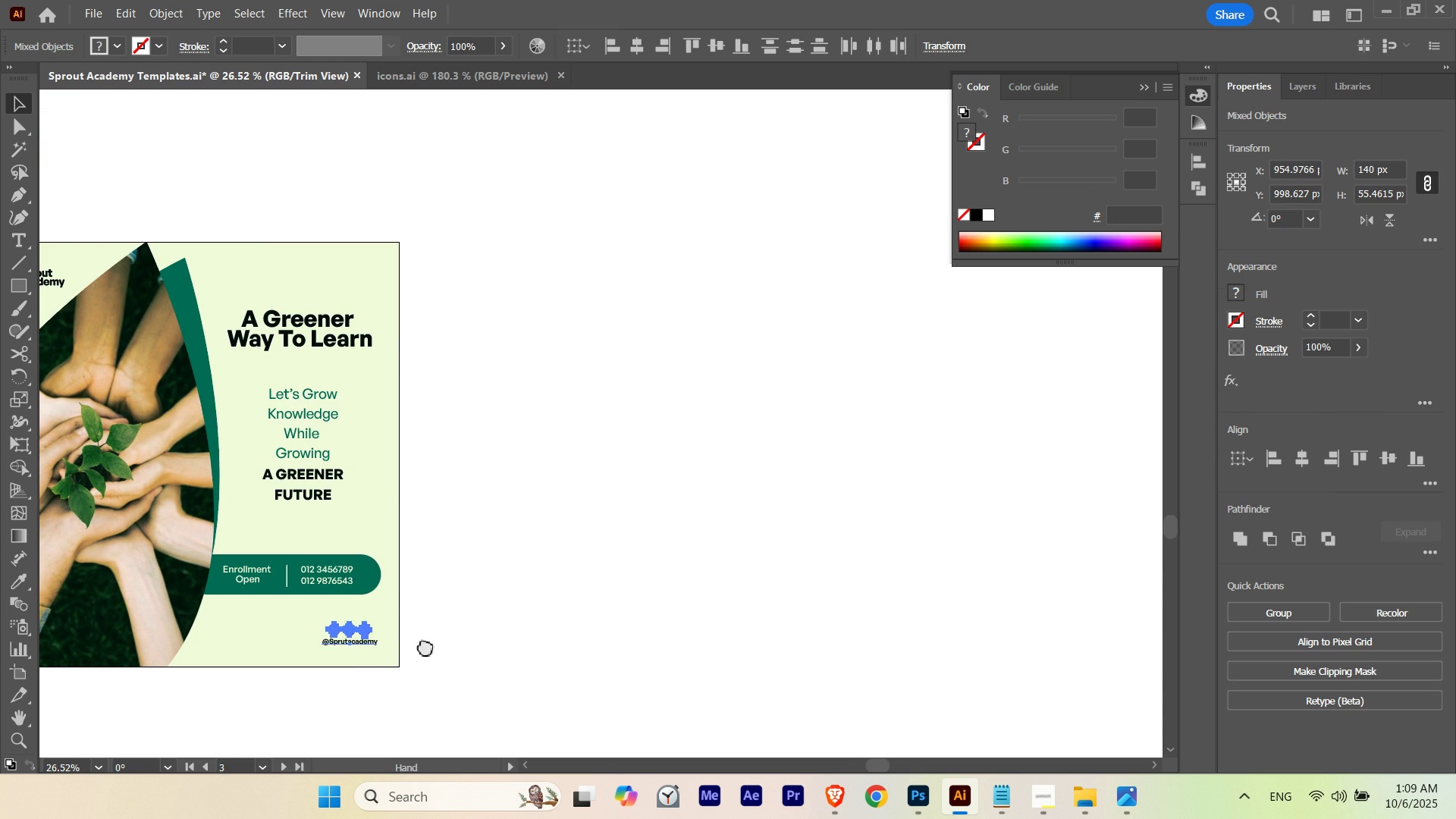 
hold_key(key=Space, duration=1.16)
 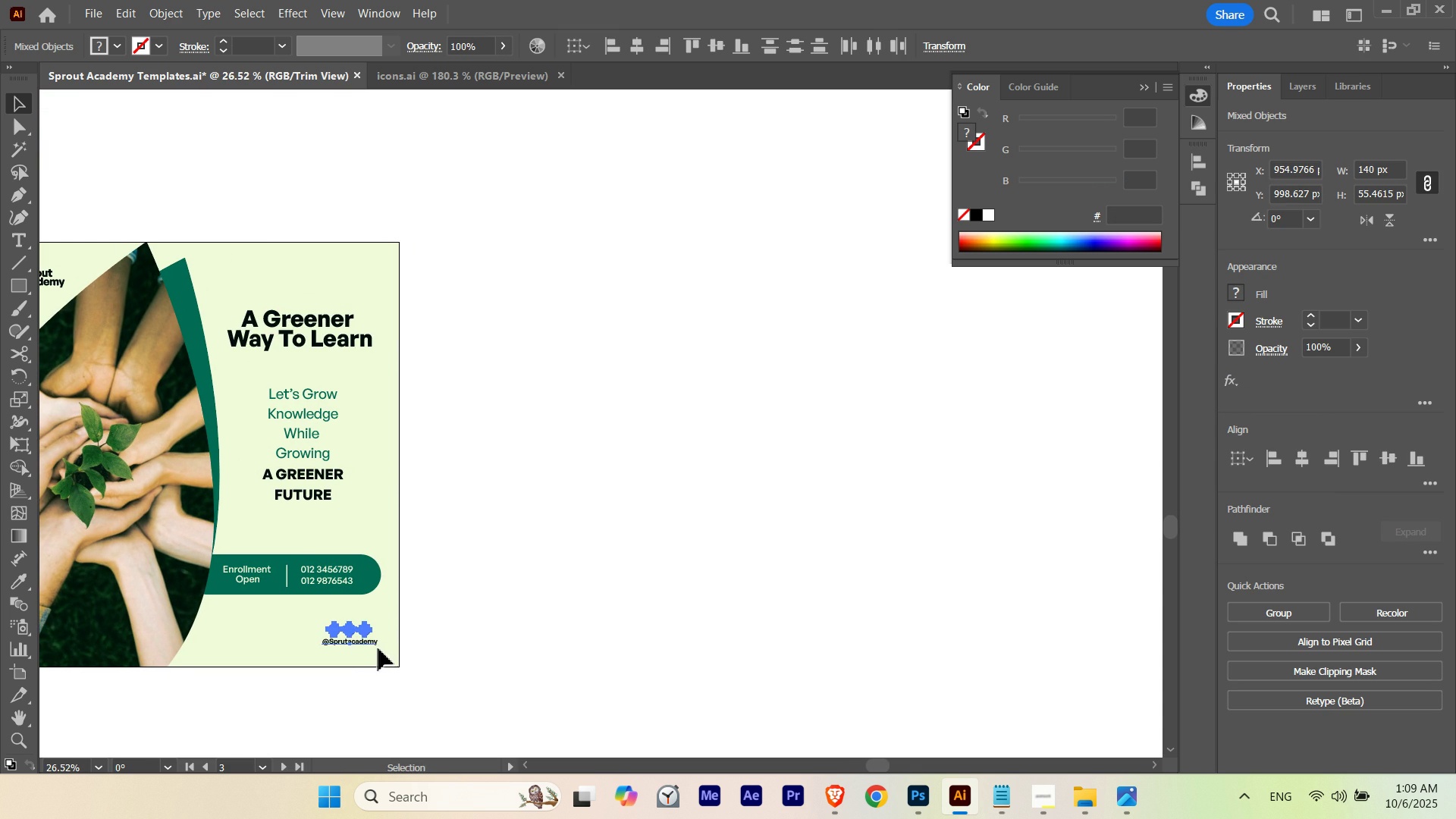 
hold_key(key=AltLeft, duration=1.26)
 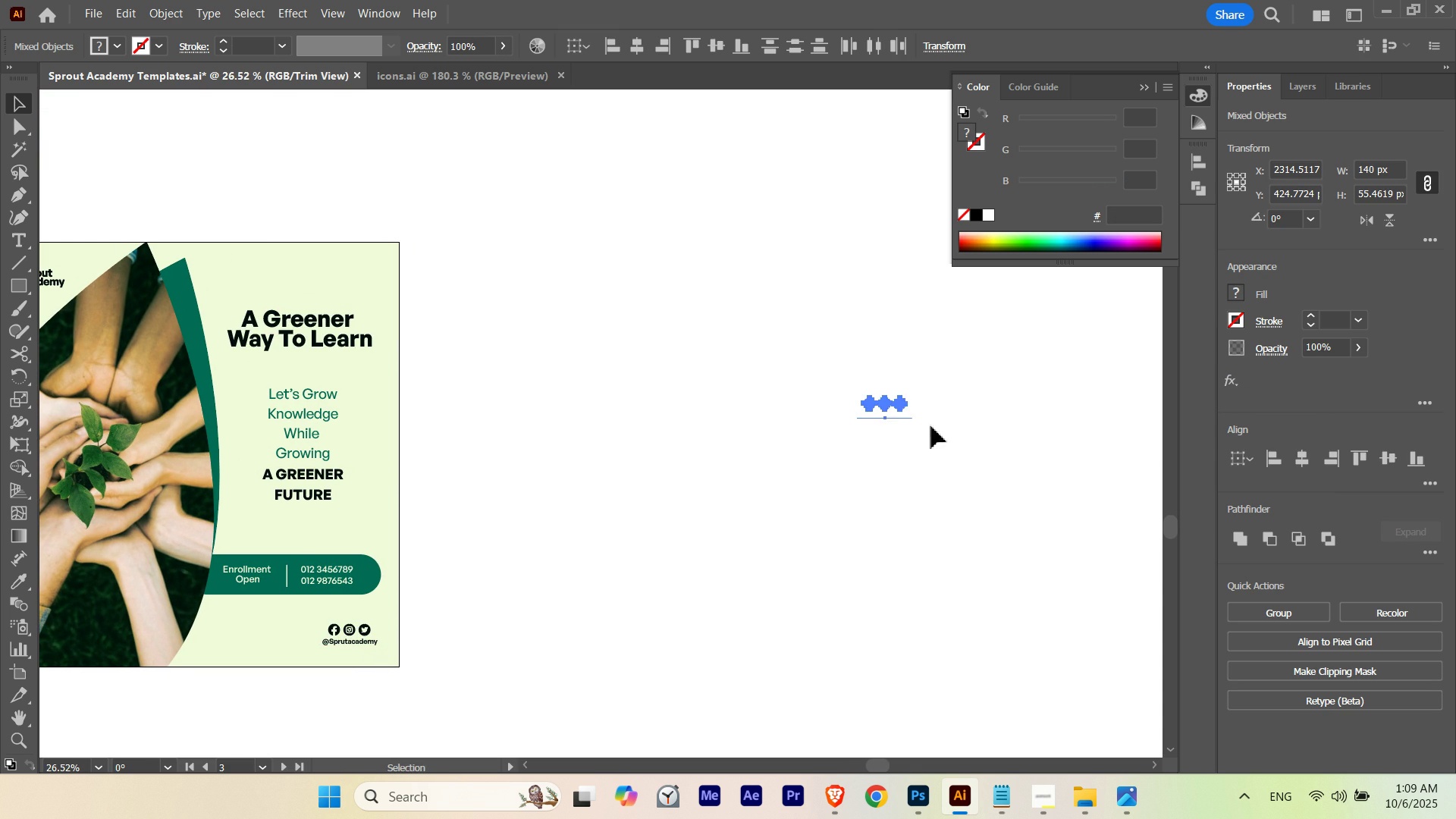 
hold_key(key=Space, duration=0.54)
 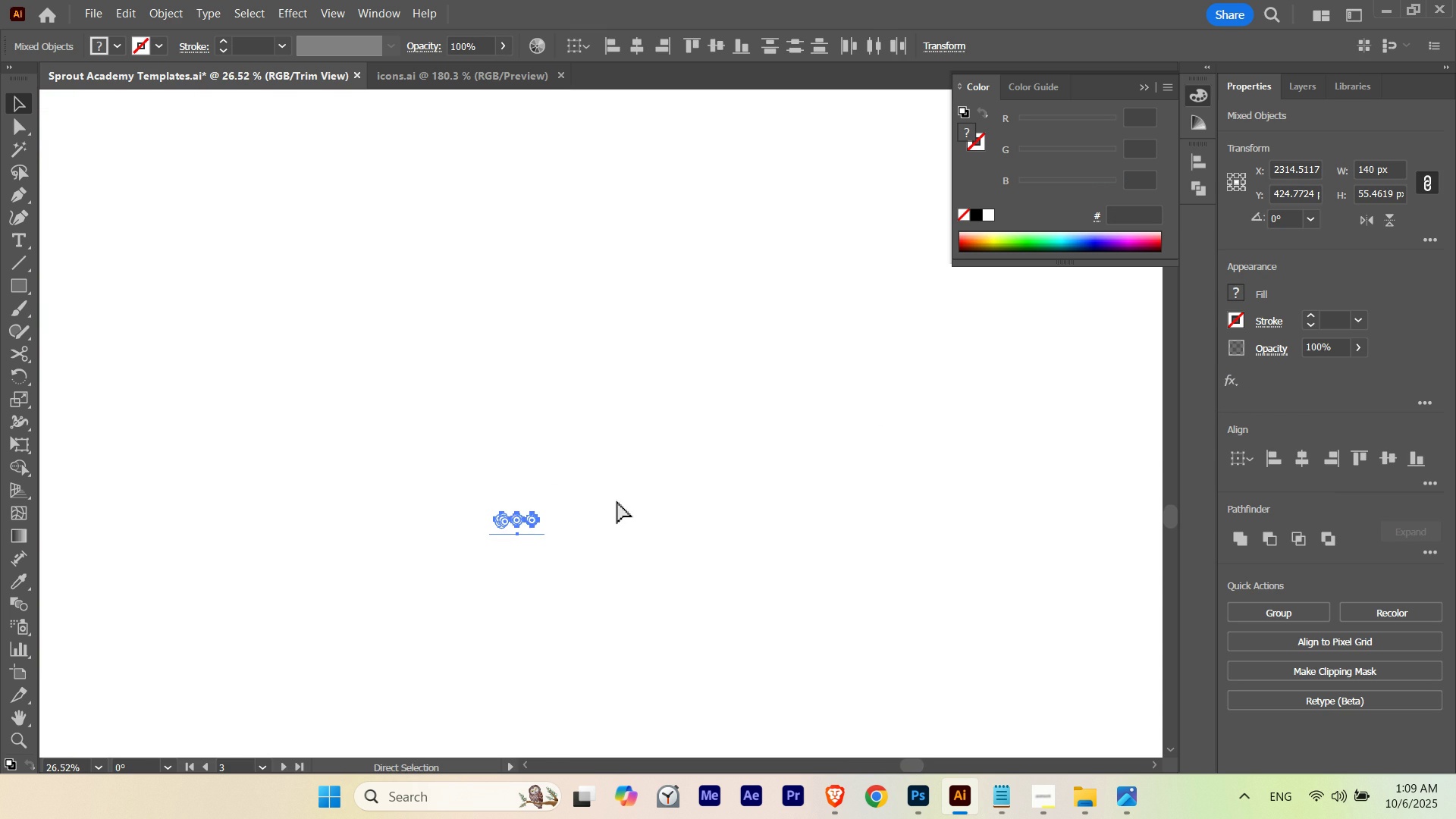 
key(Control+M)
 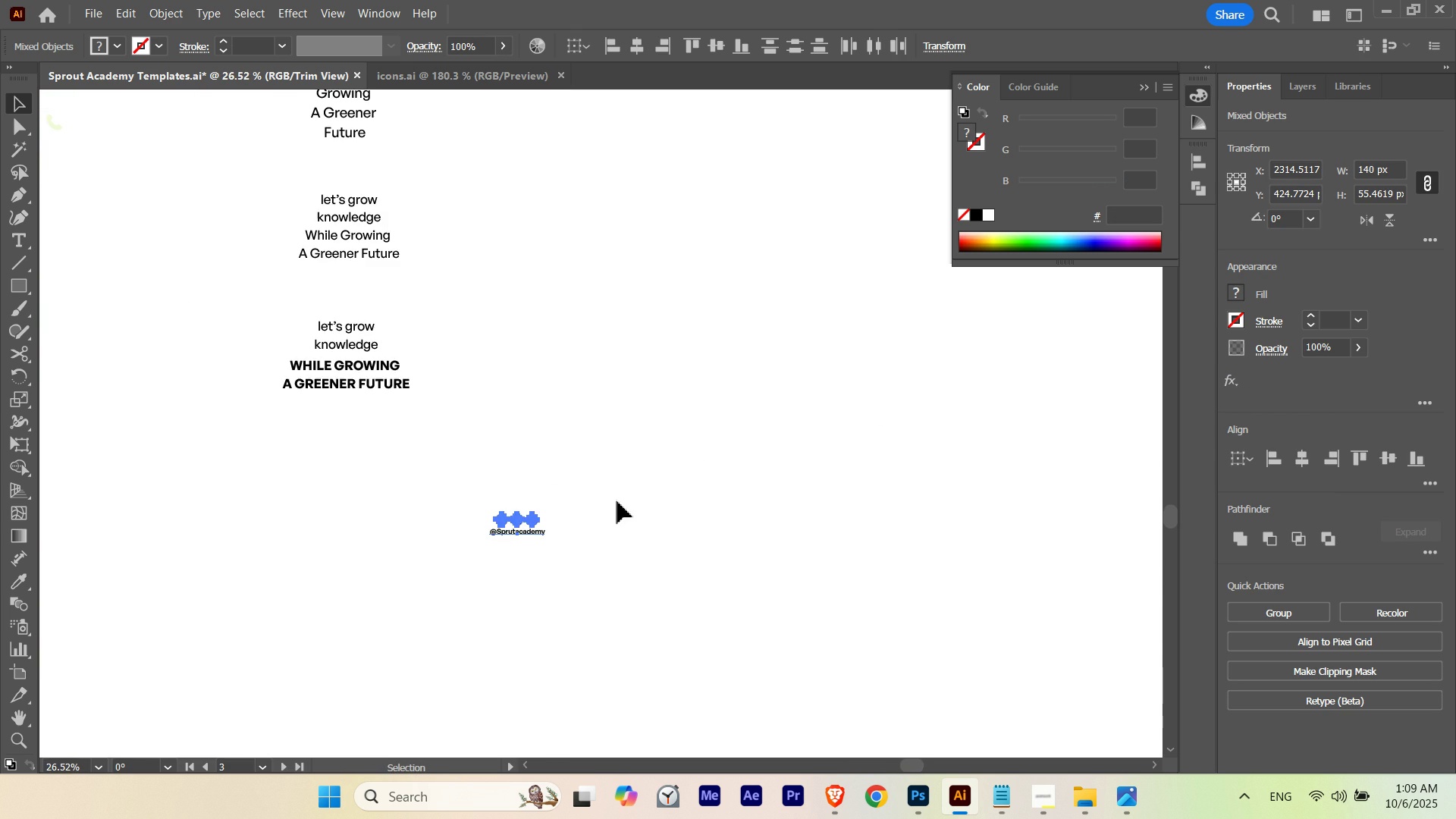 
hold_key(key=ControlLeft, duration=0.5)
 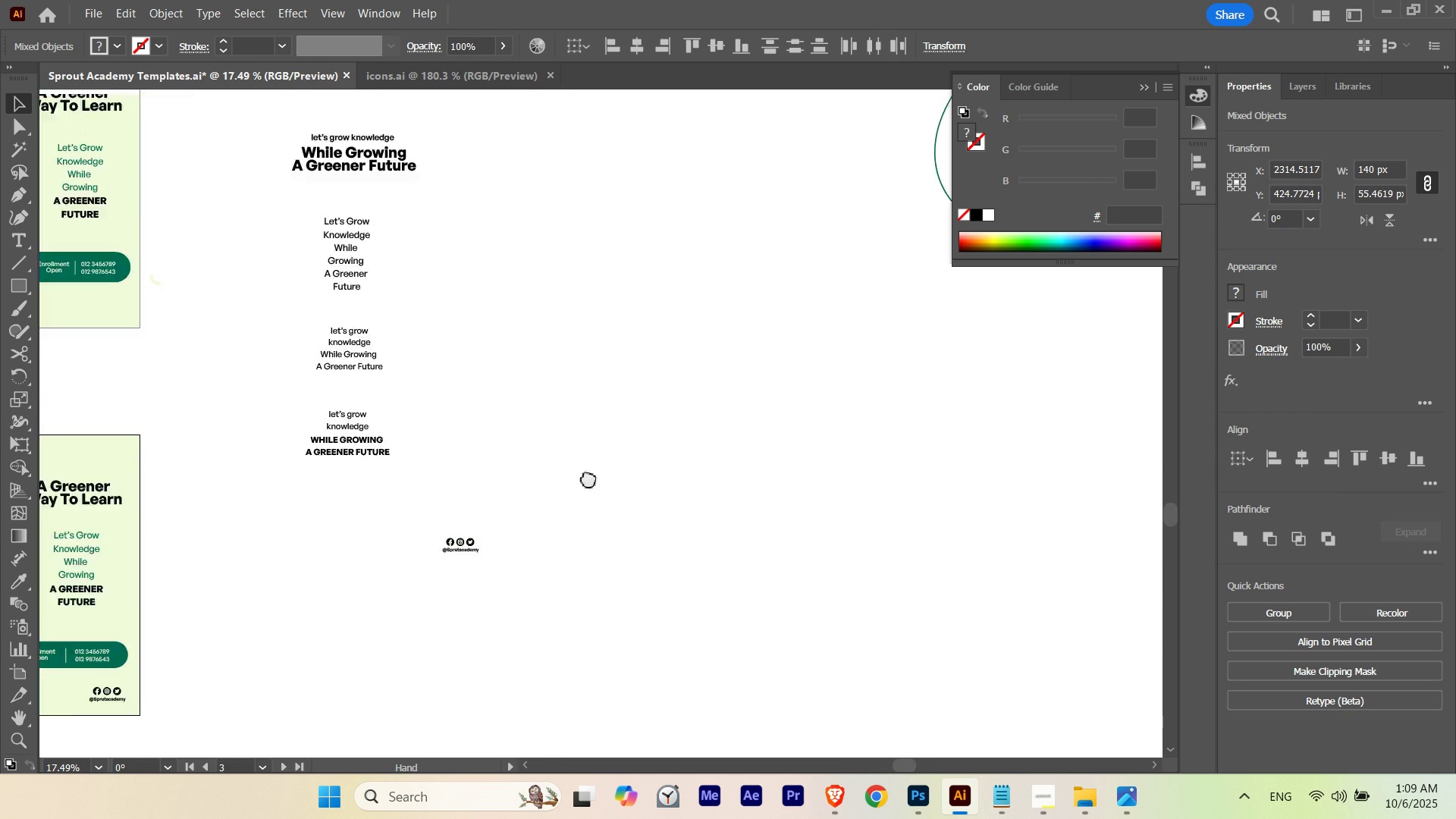 
hold_key(key=Space, duration=1.52)
 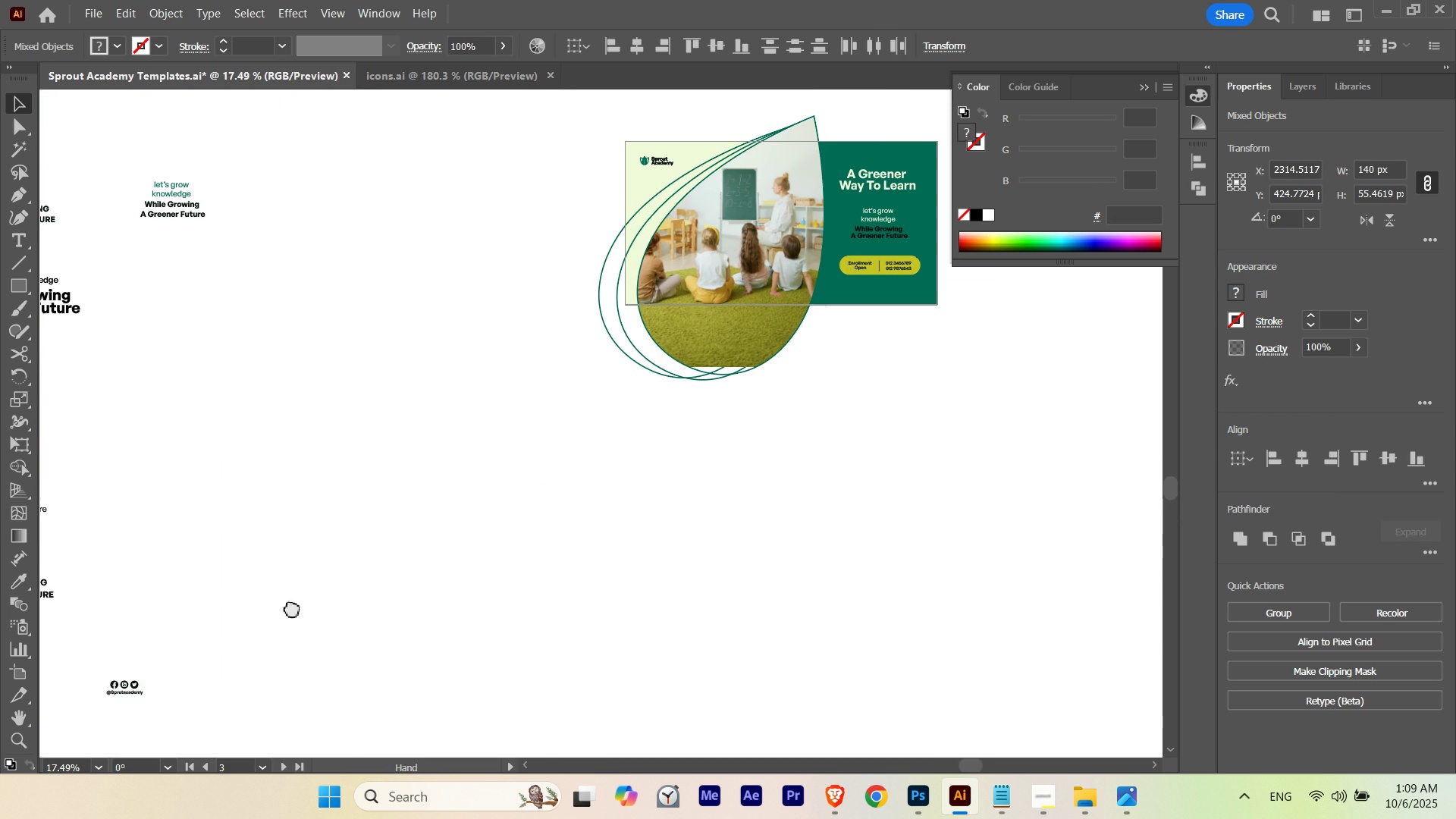 
key(Space)
 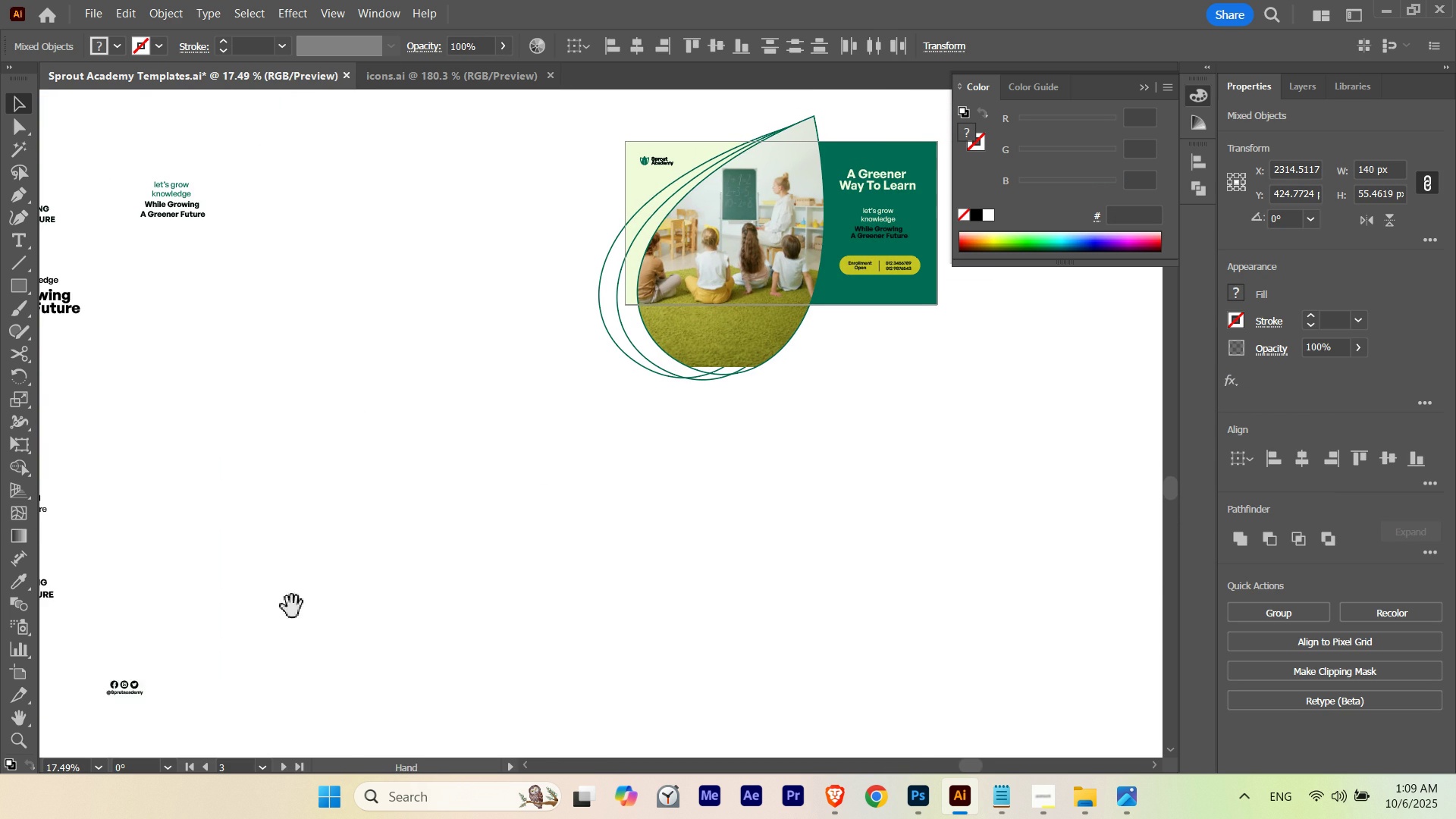 
key(Space)
 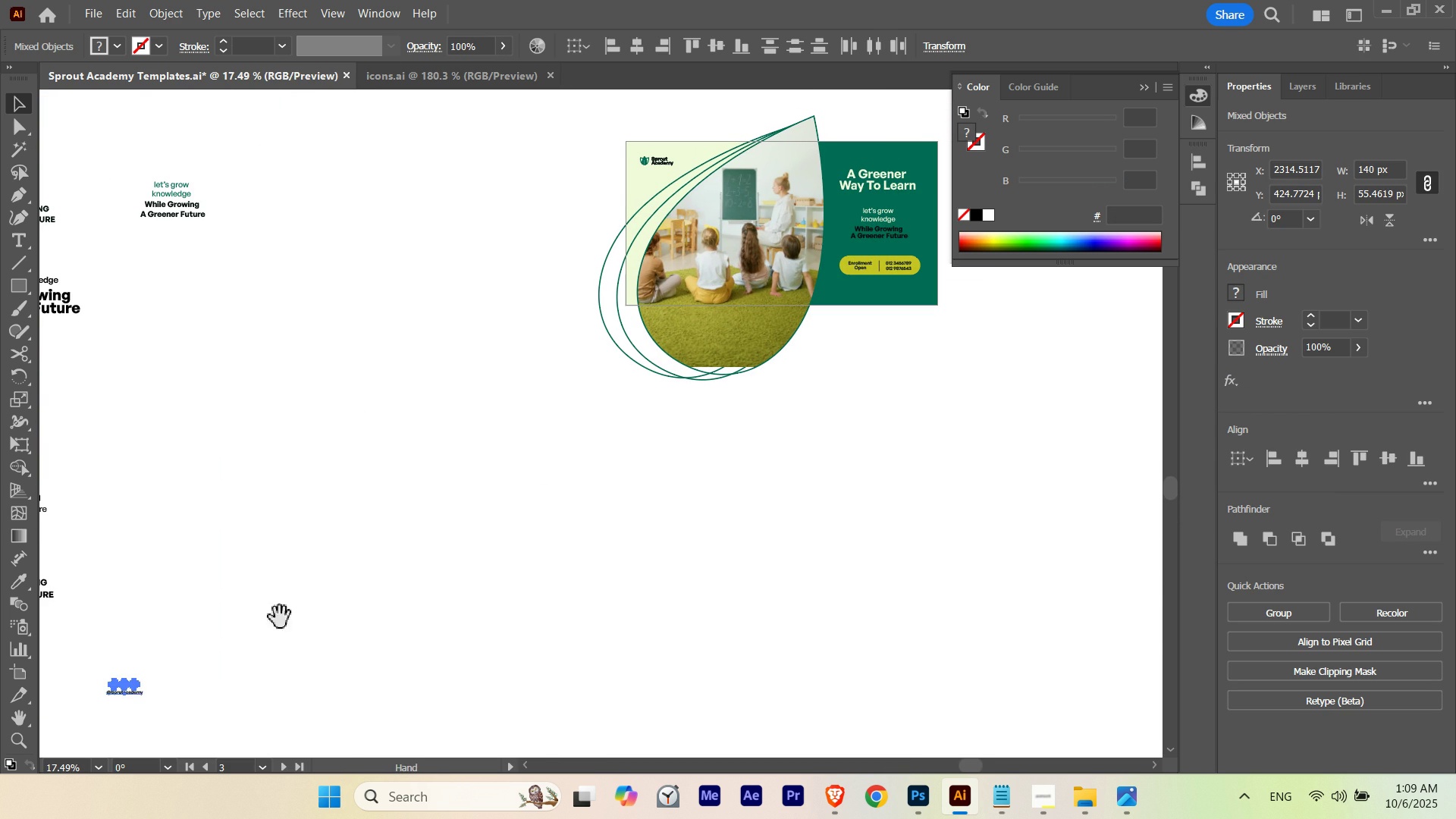 
key(Space)
 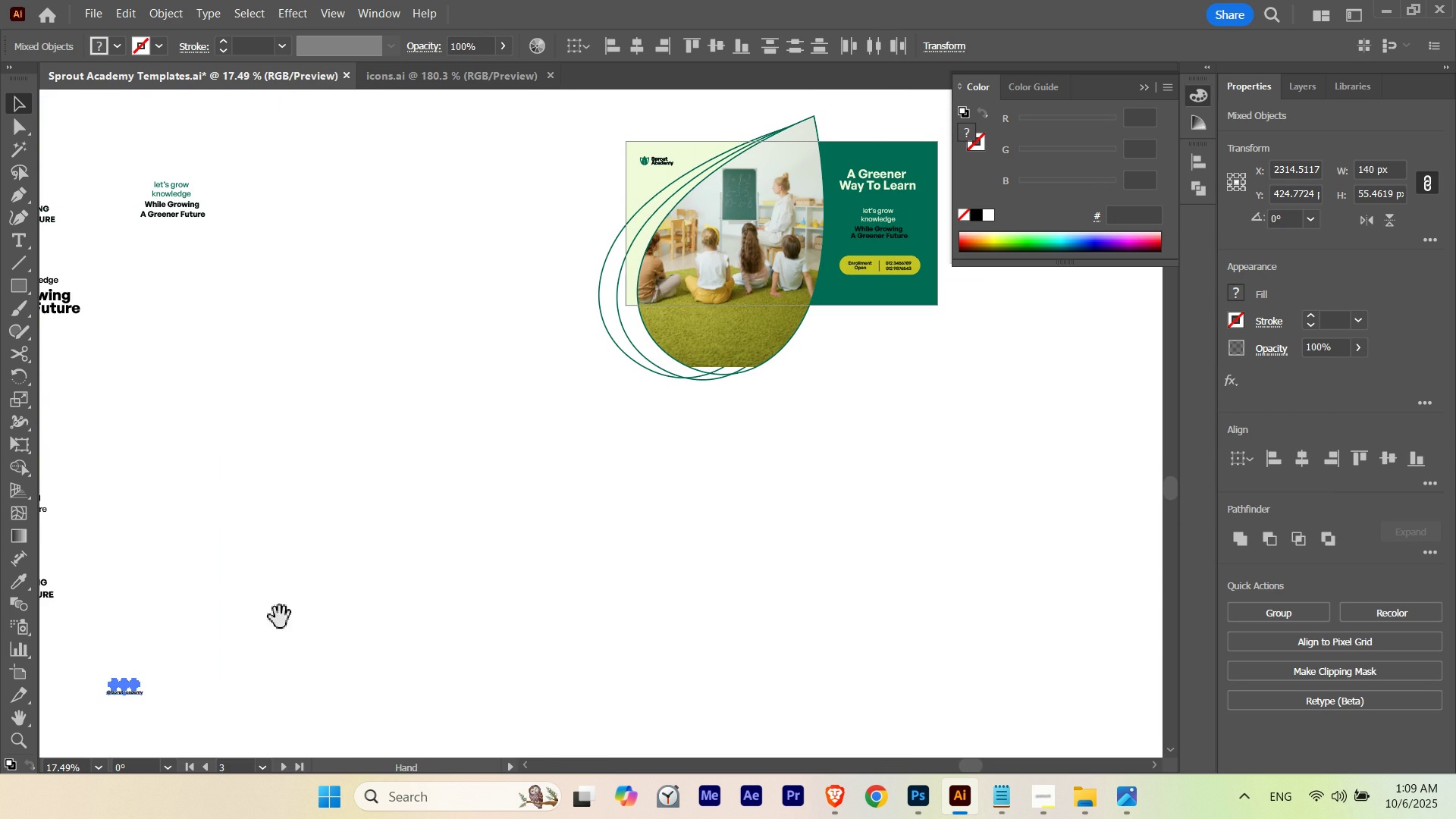 
key(Space)
 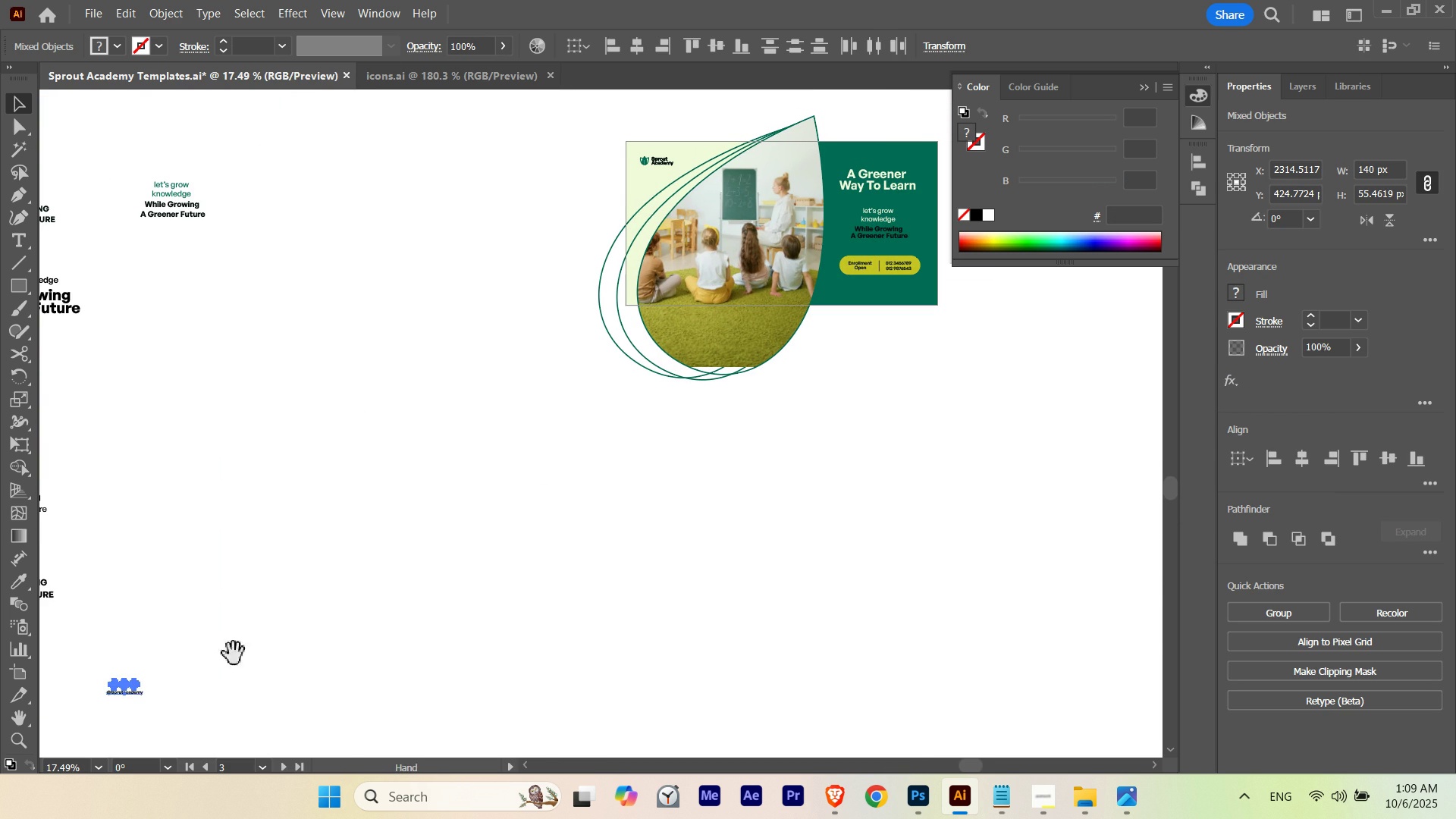 
key(Space)
 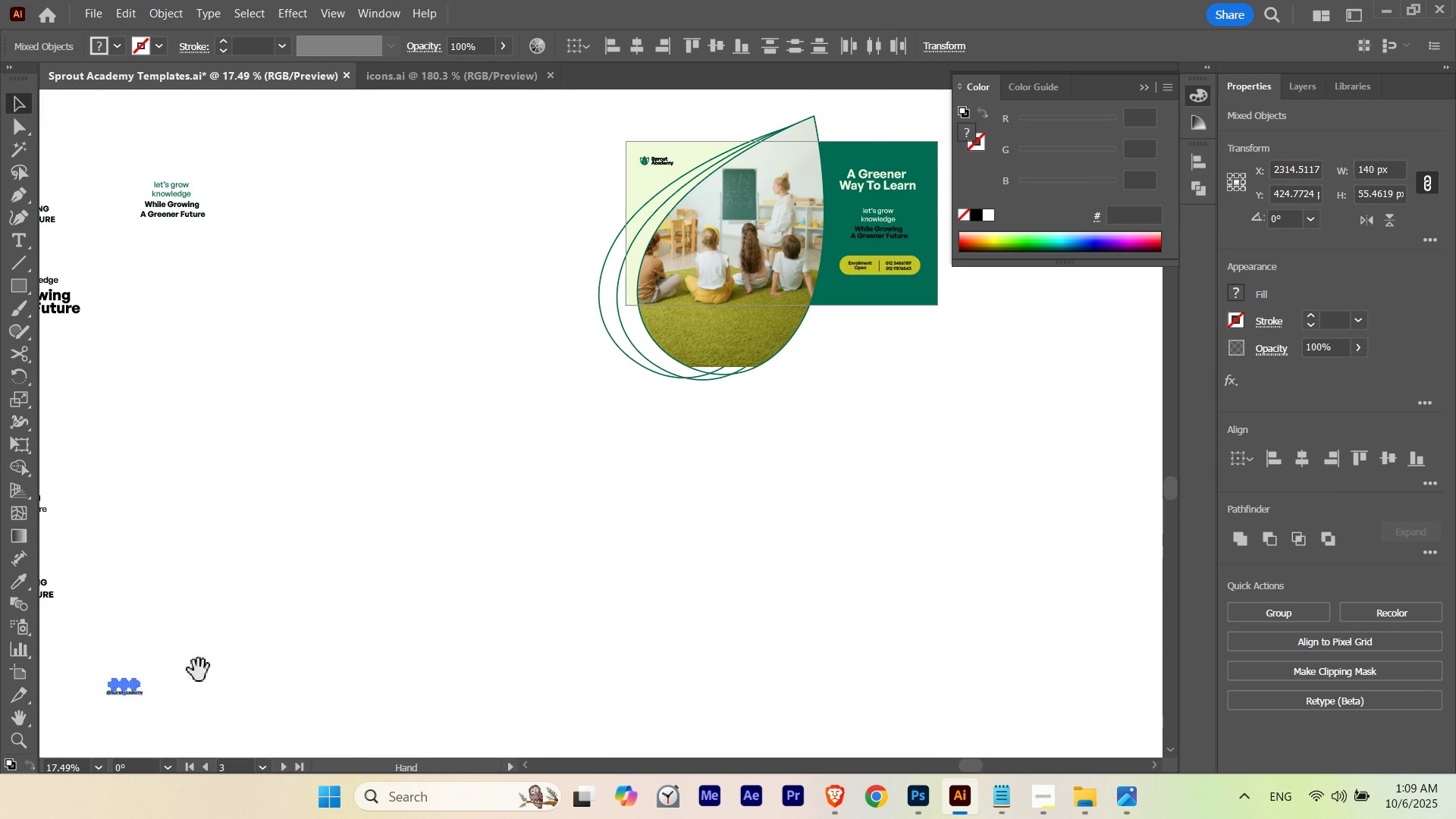 
key(Space)
 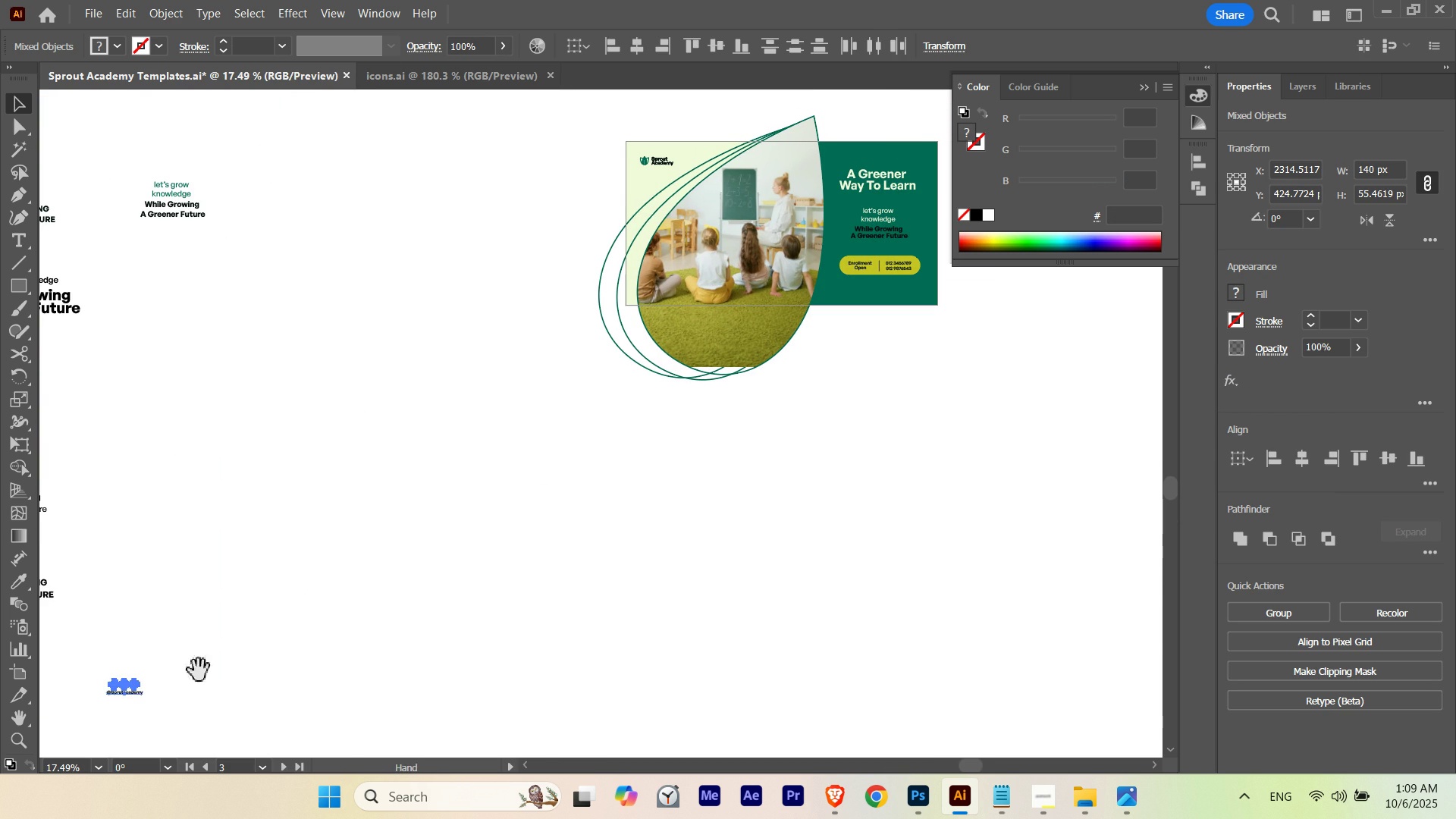 
key(Space)
 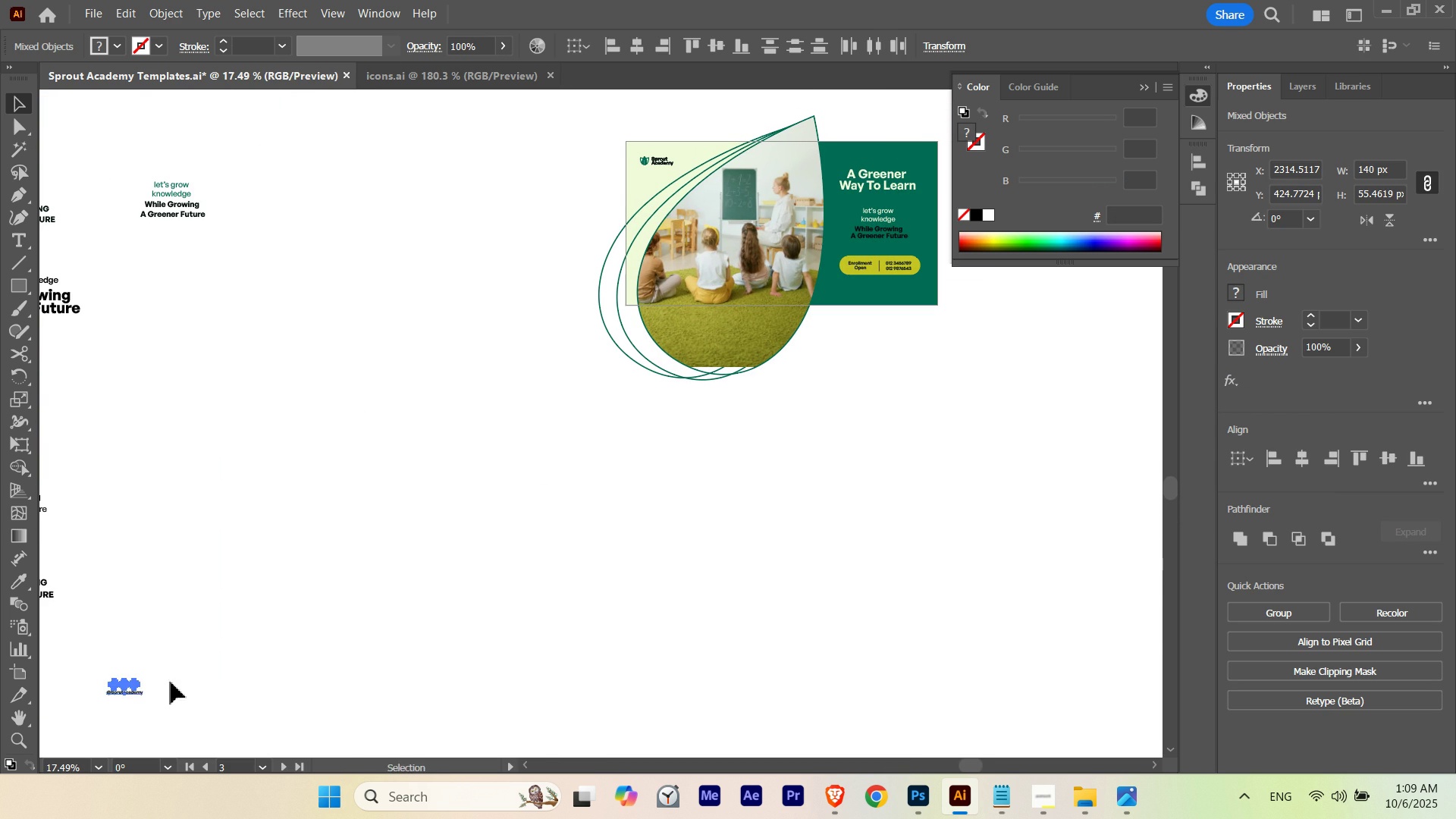 
key(Space)
 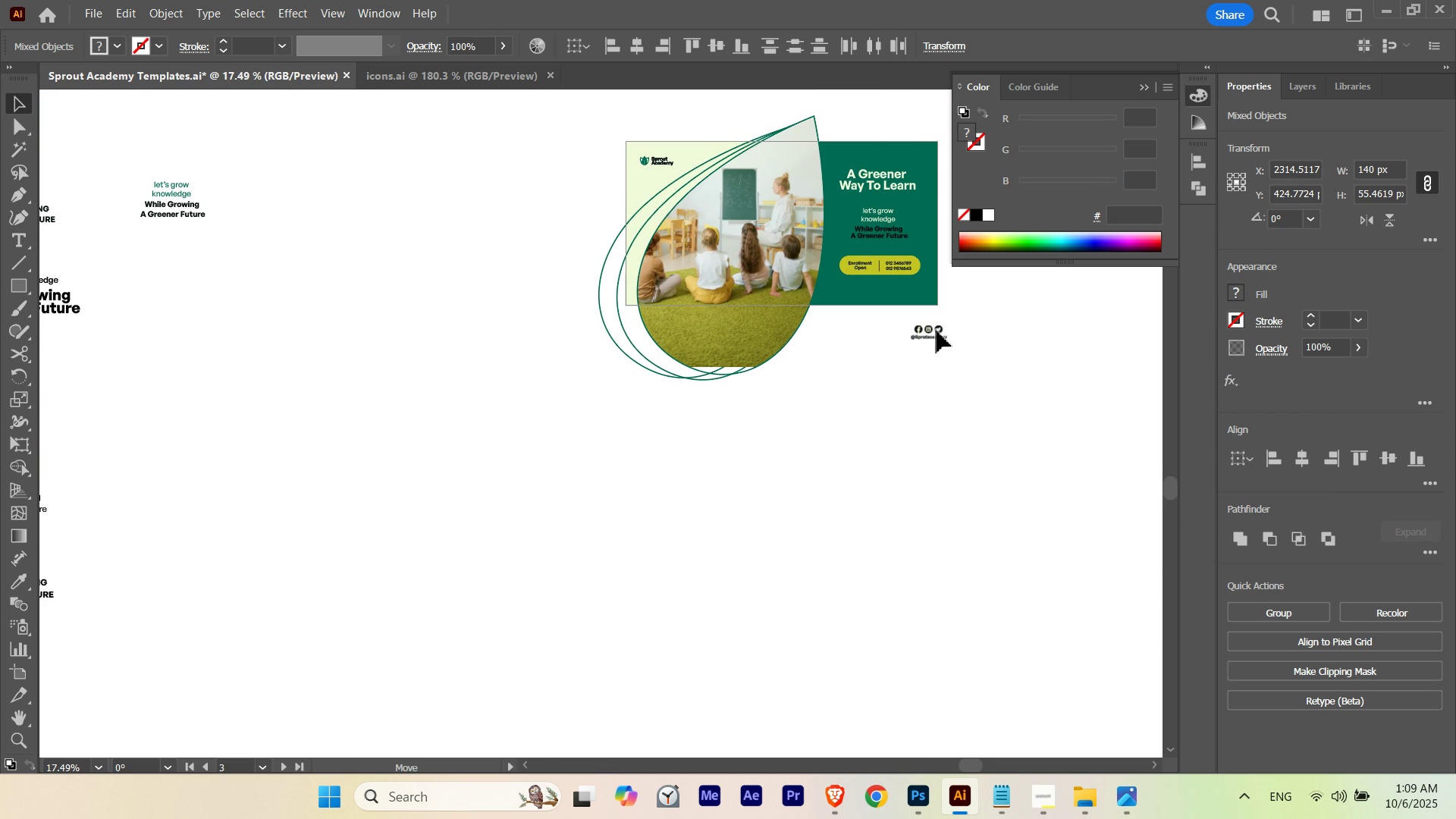 
hold_key(key=Space, duration=1.81)
 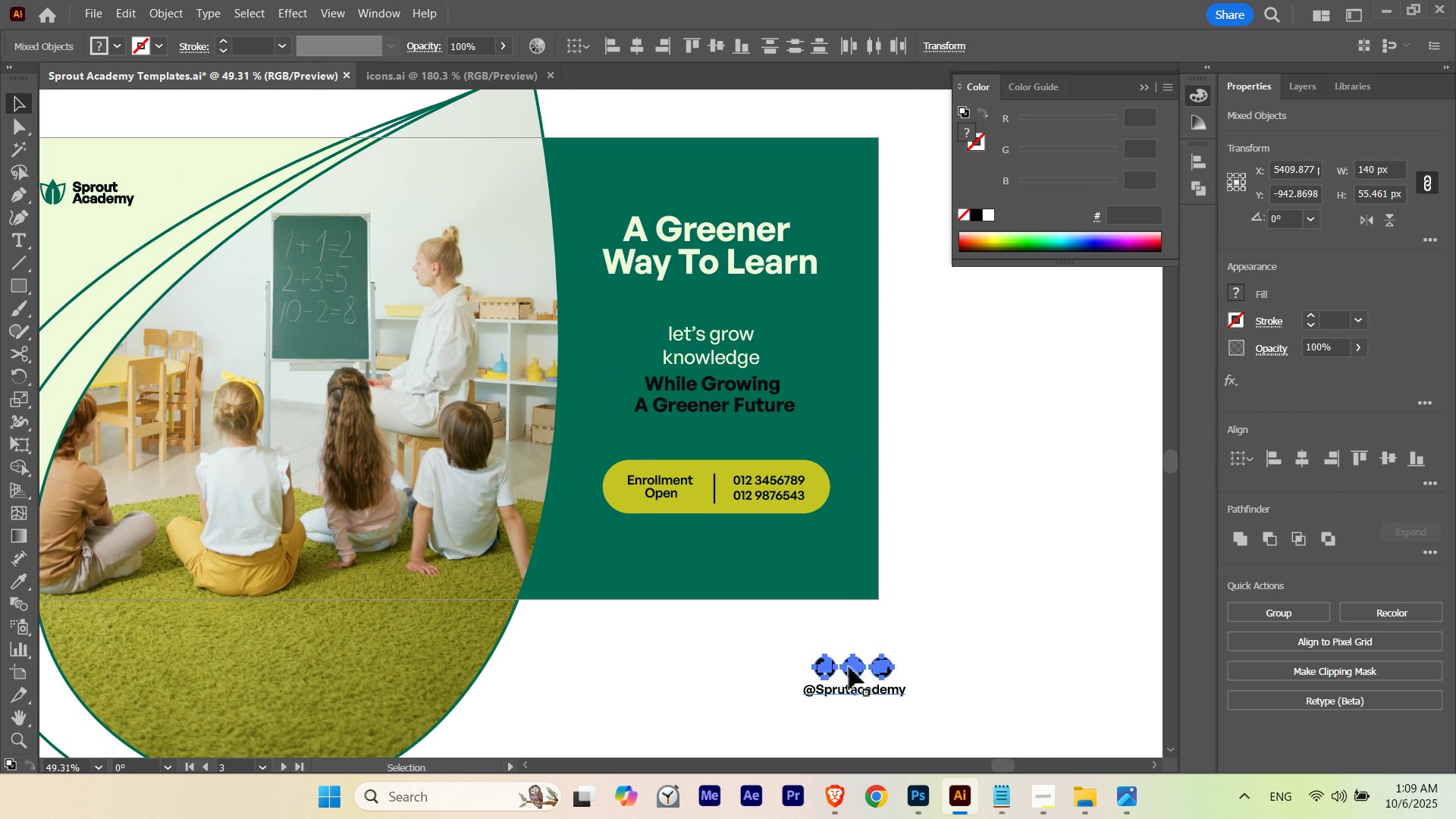 
hold_key(key=ControlLeft, duration=1.11)
 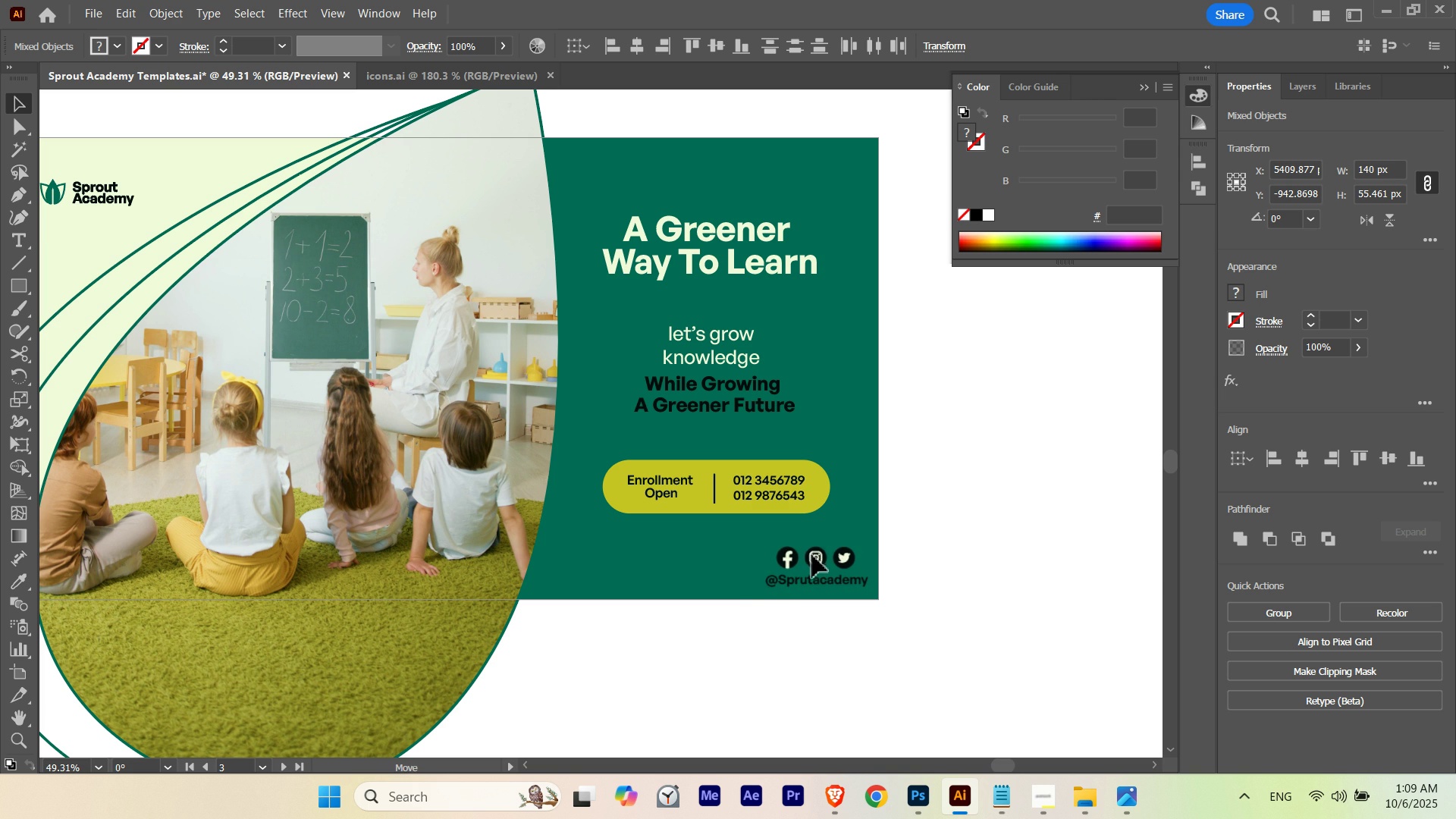 
key(Control+G)
 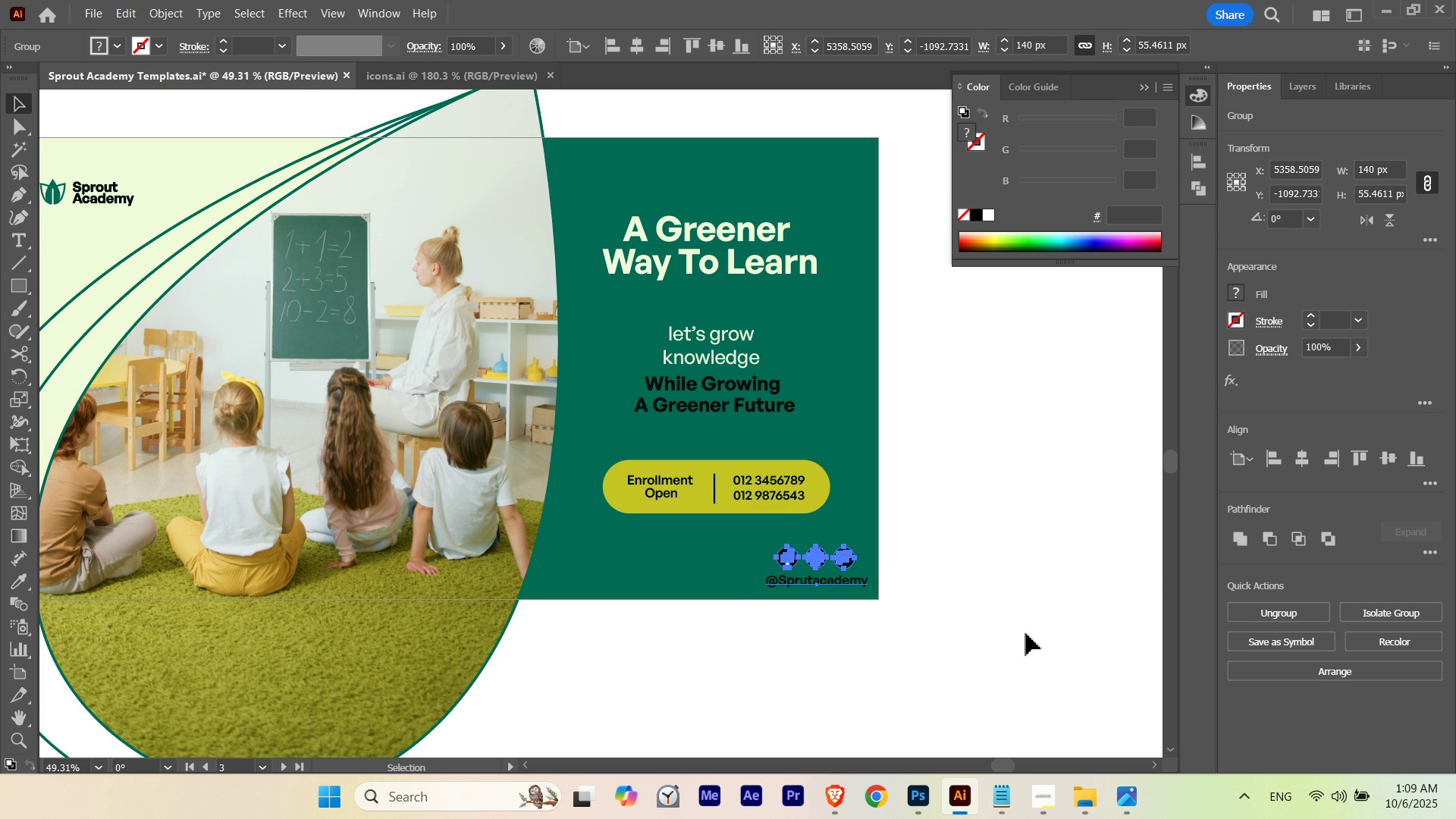 
key(Control+ControlLeft)
 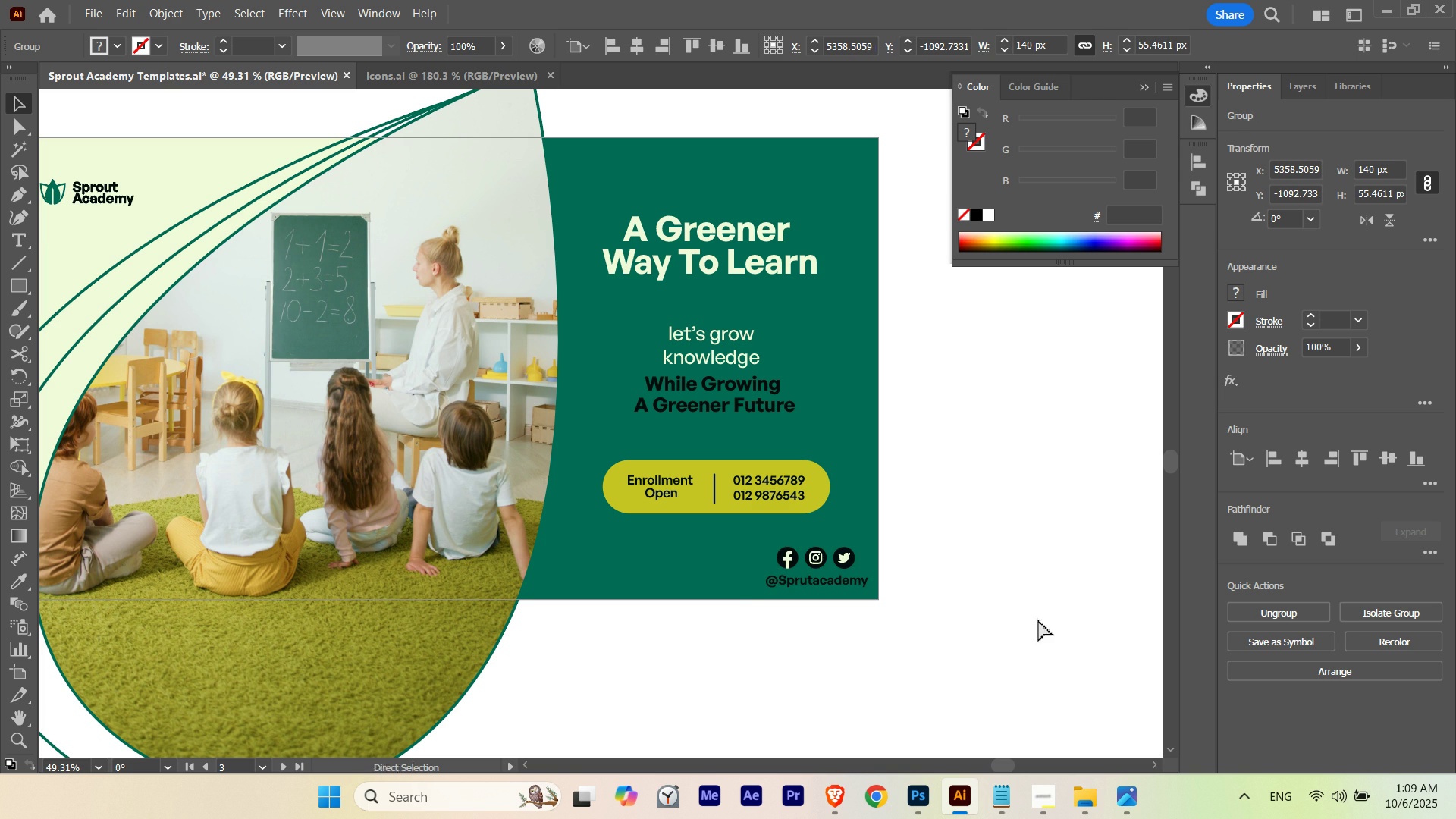 
key(Control+H)
 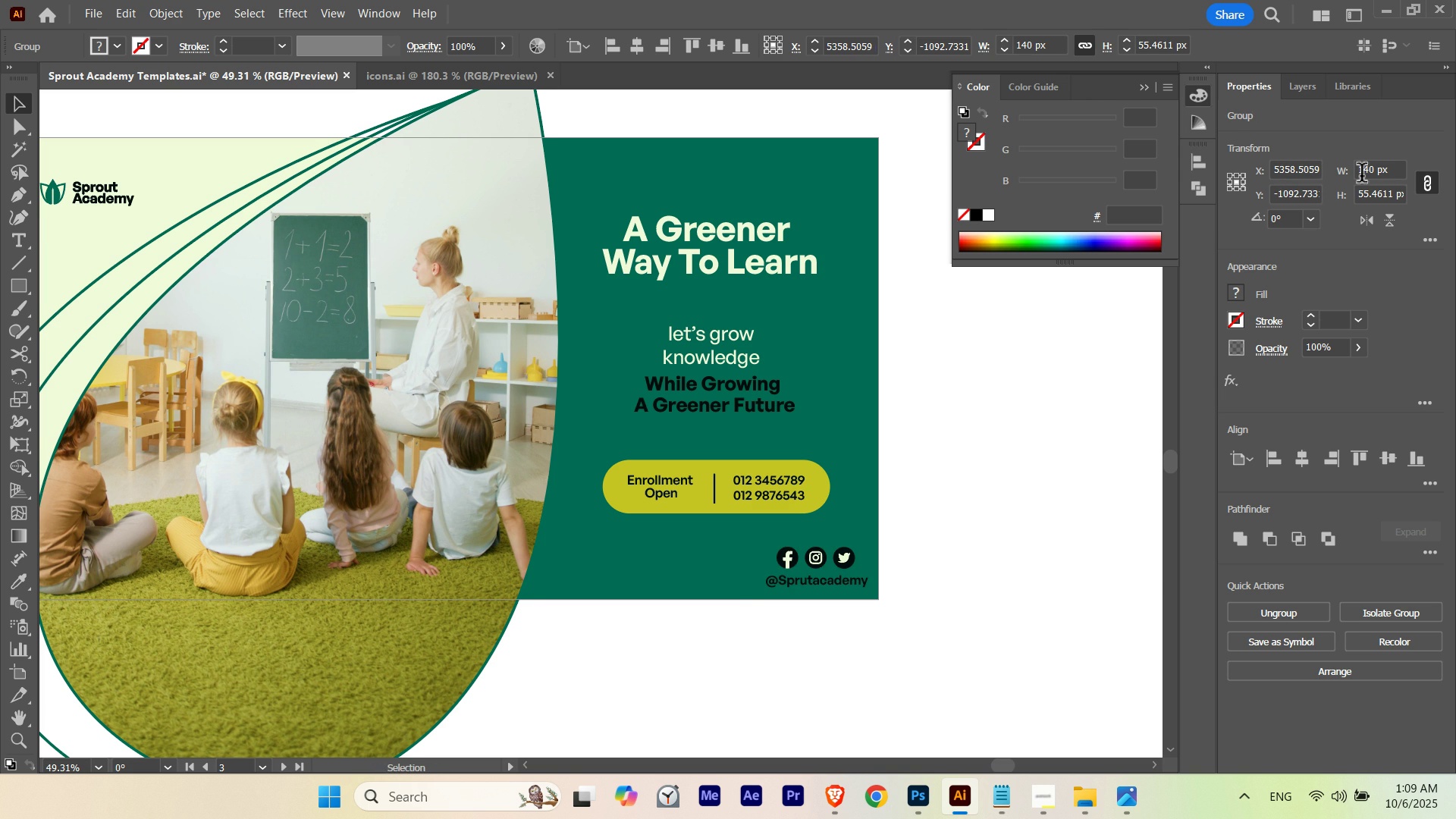 
key(Control+M)
 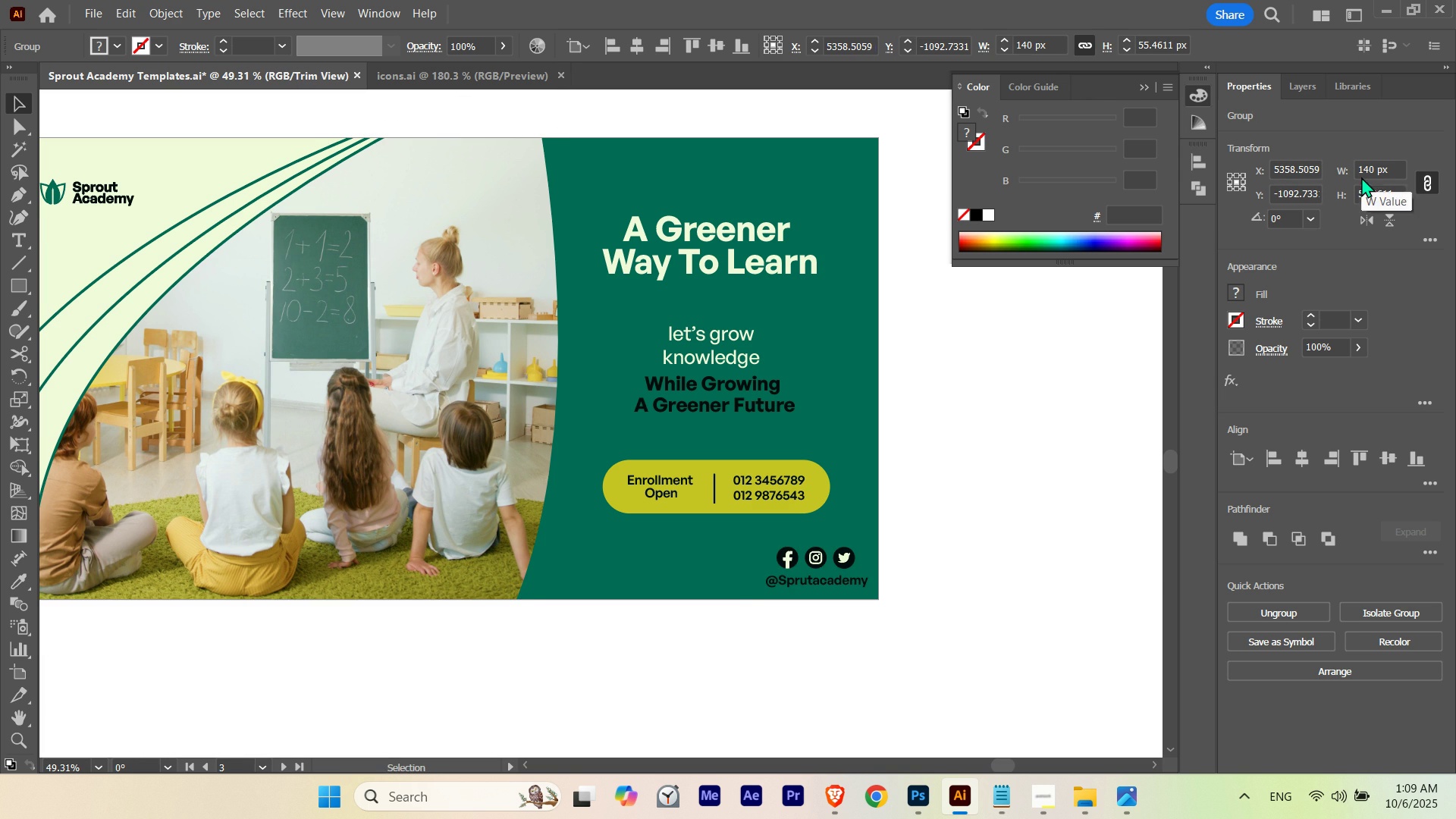 
hold_key(key=Space, duration=0.81)
 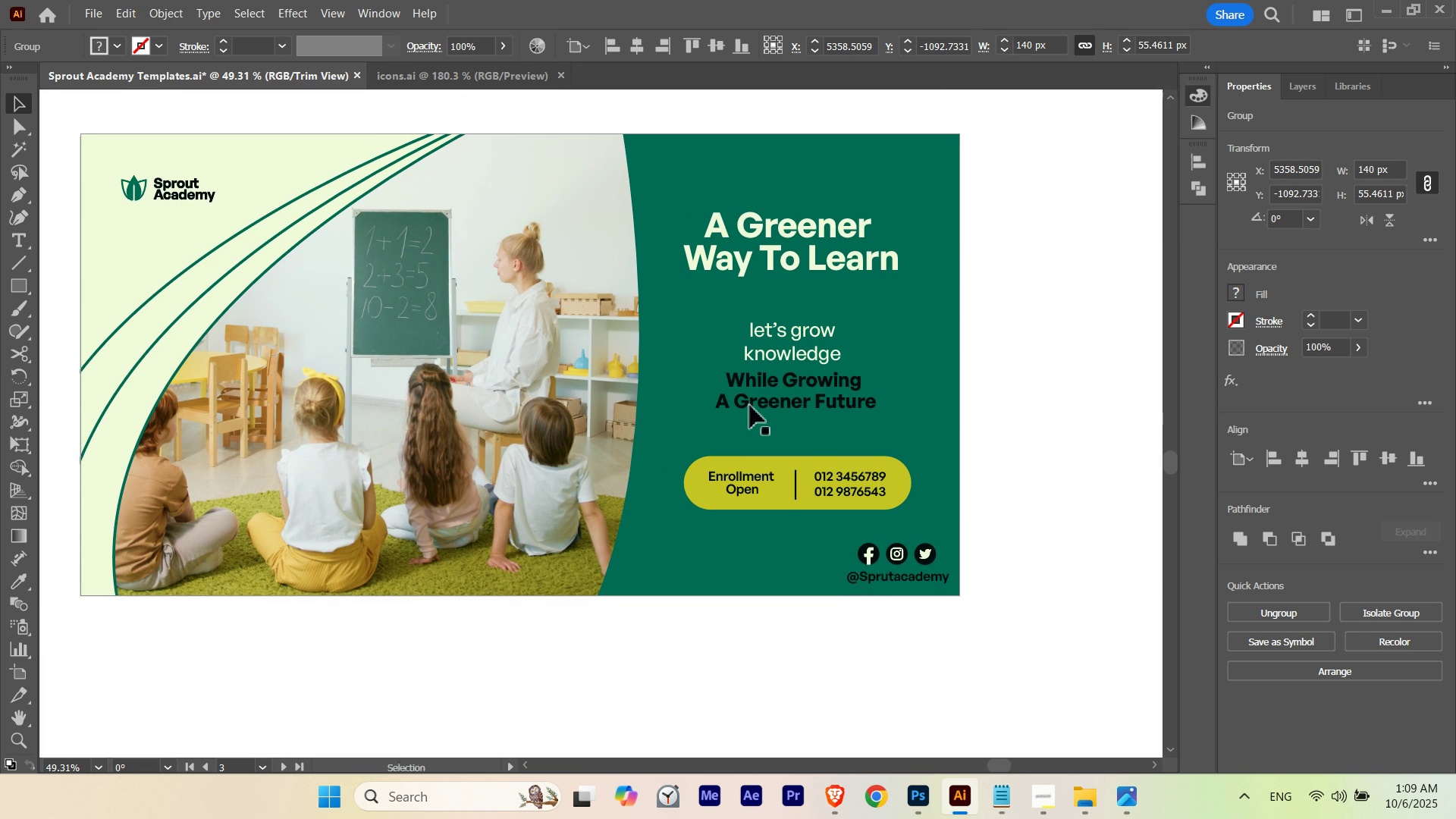 
key(Tab)
 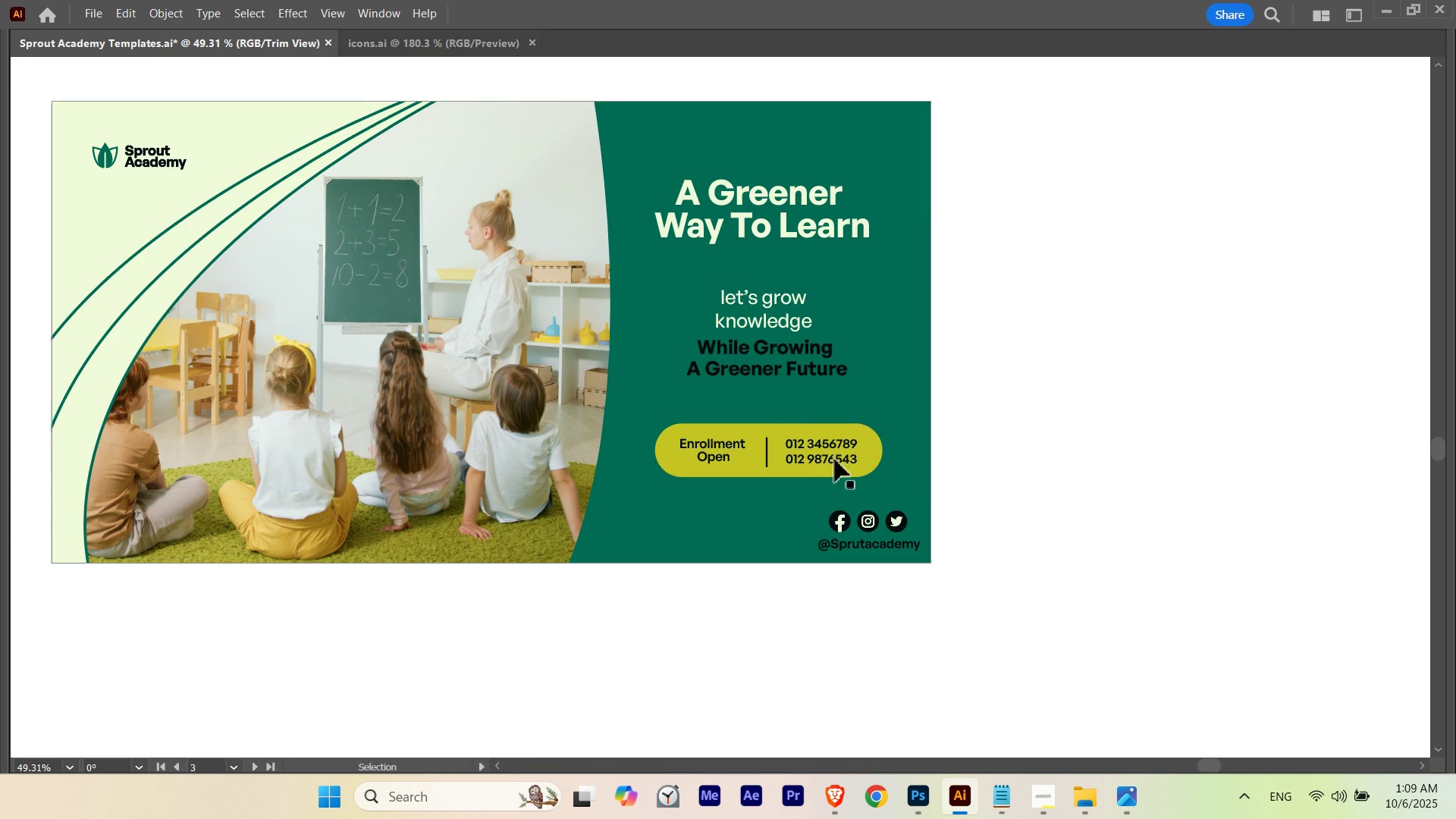 
hold_key(key=Space, duration=0.75)
 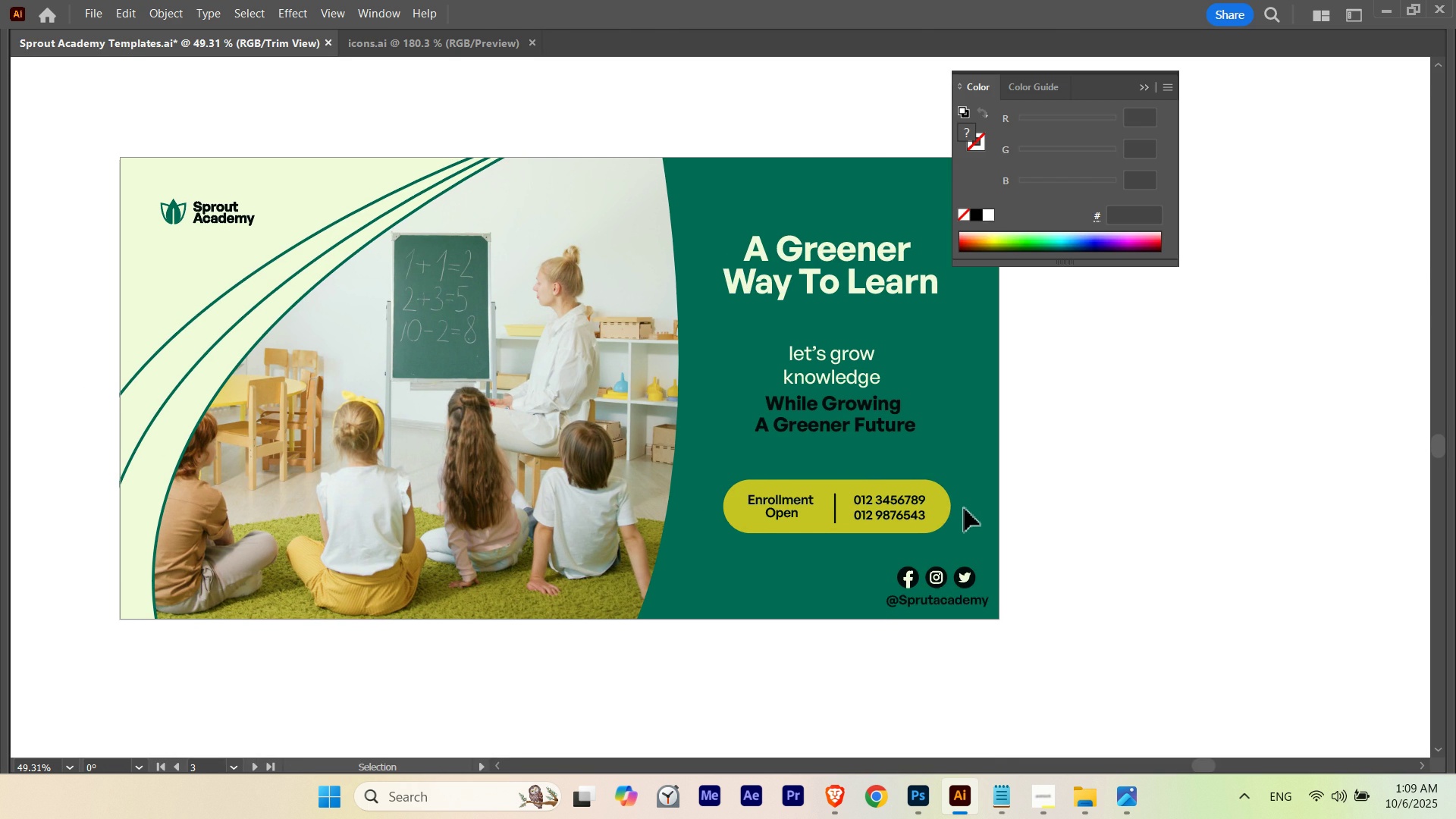 
key(Tab)
 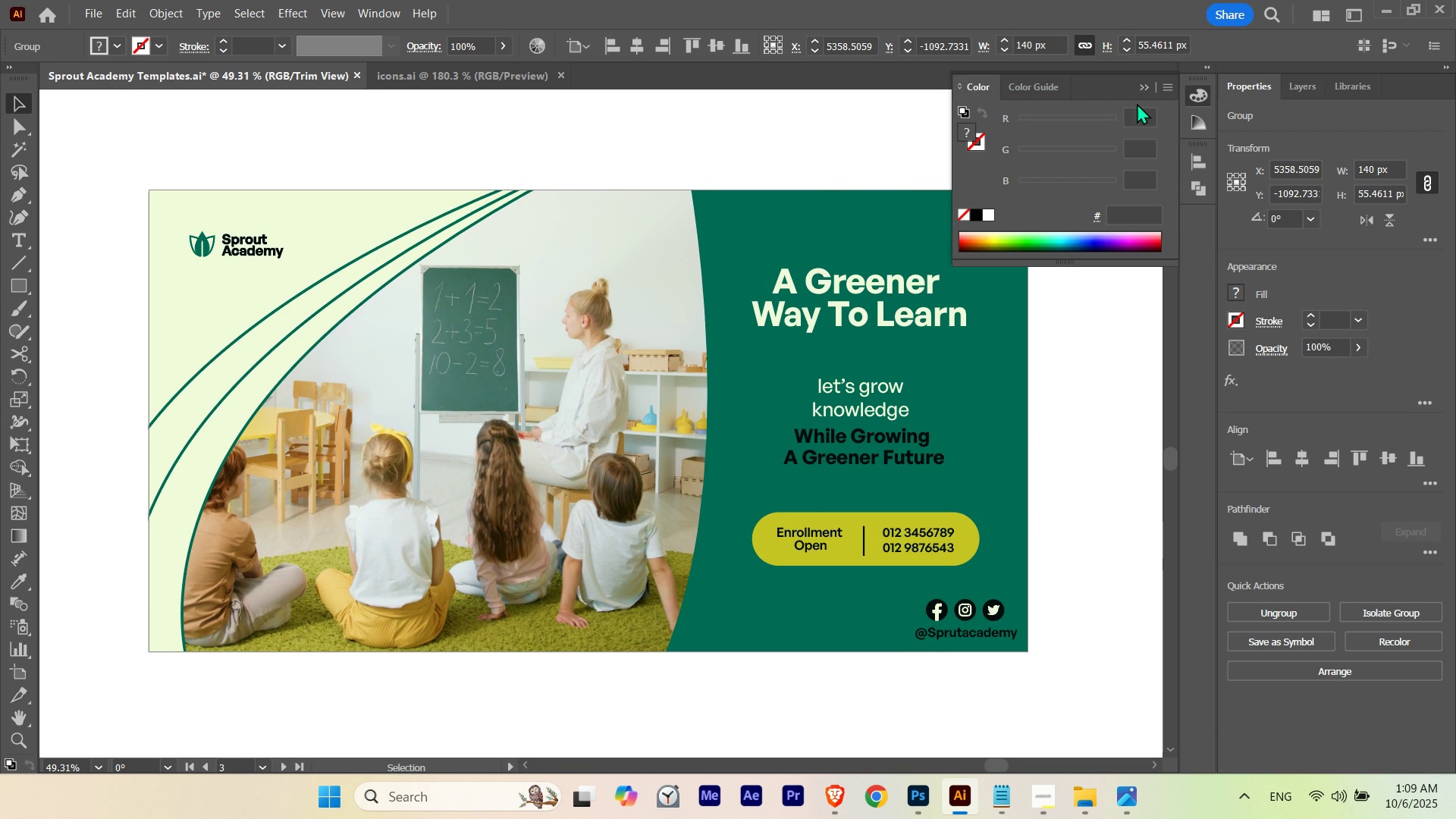 
left_click([1141, 89])
 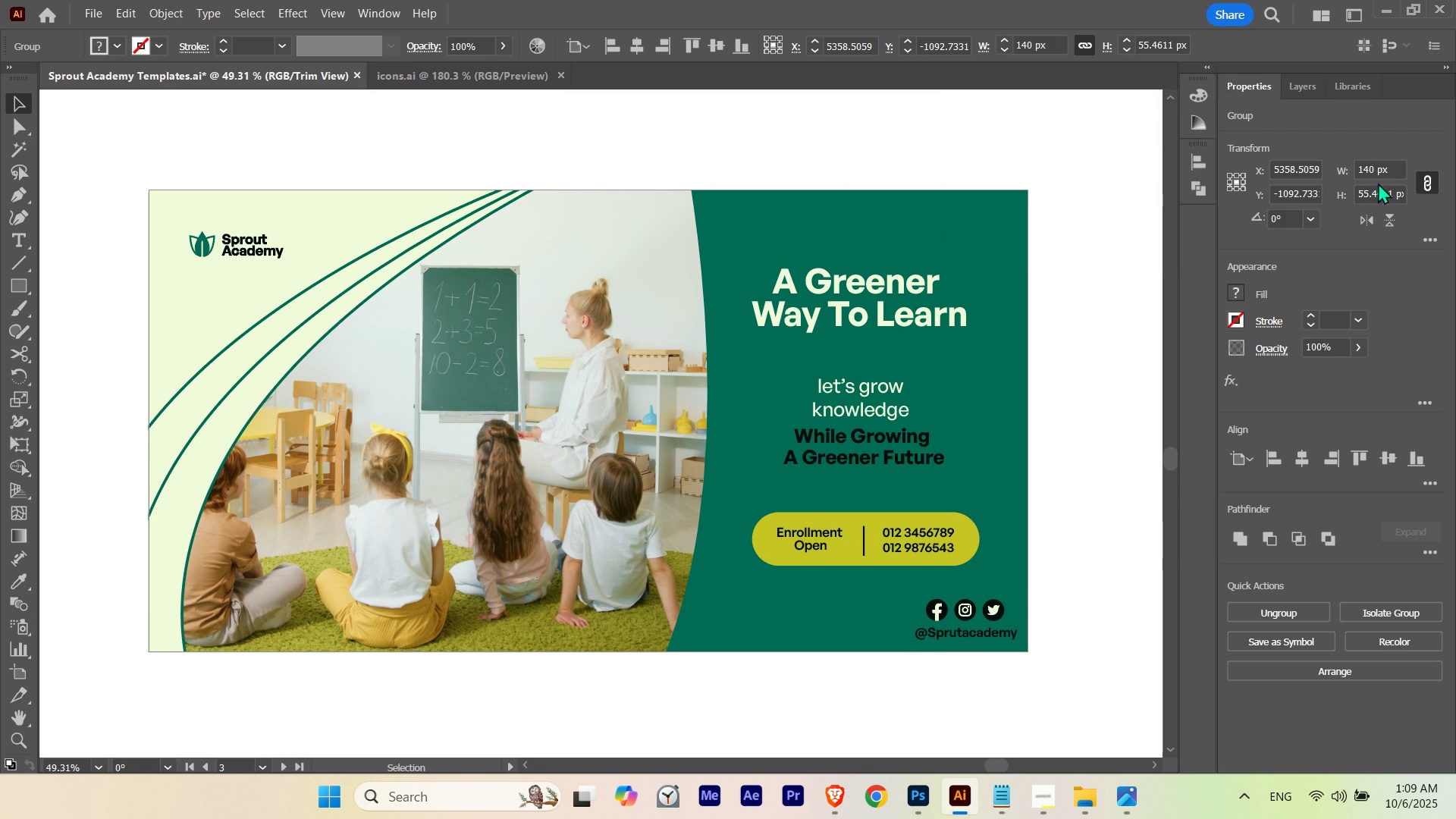 
hold_key(key=ShiftLeft, duration=6.52)
scroll: coordinate [1381, 170], scroll_direction: down, amount: 6.0
 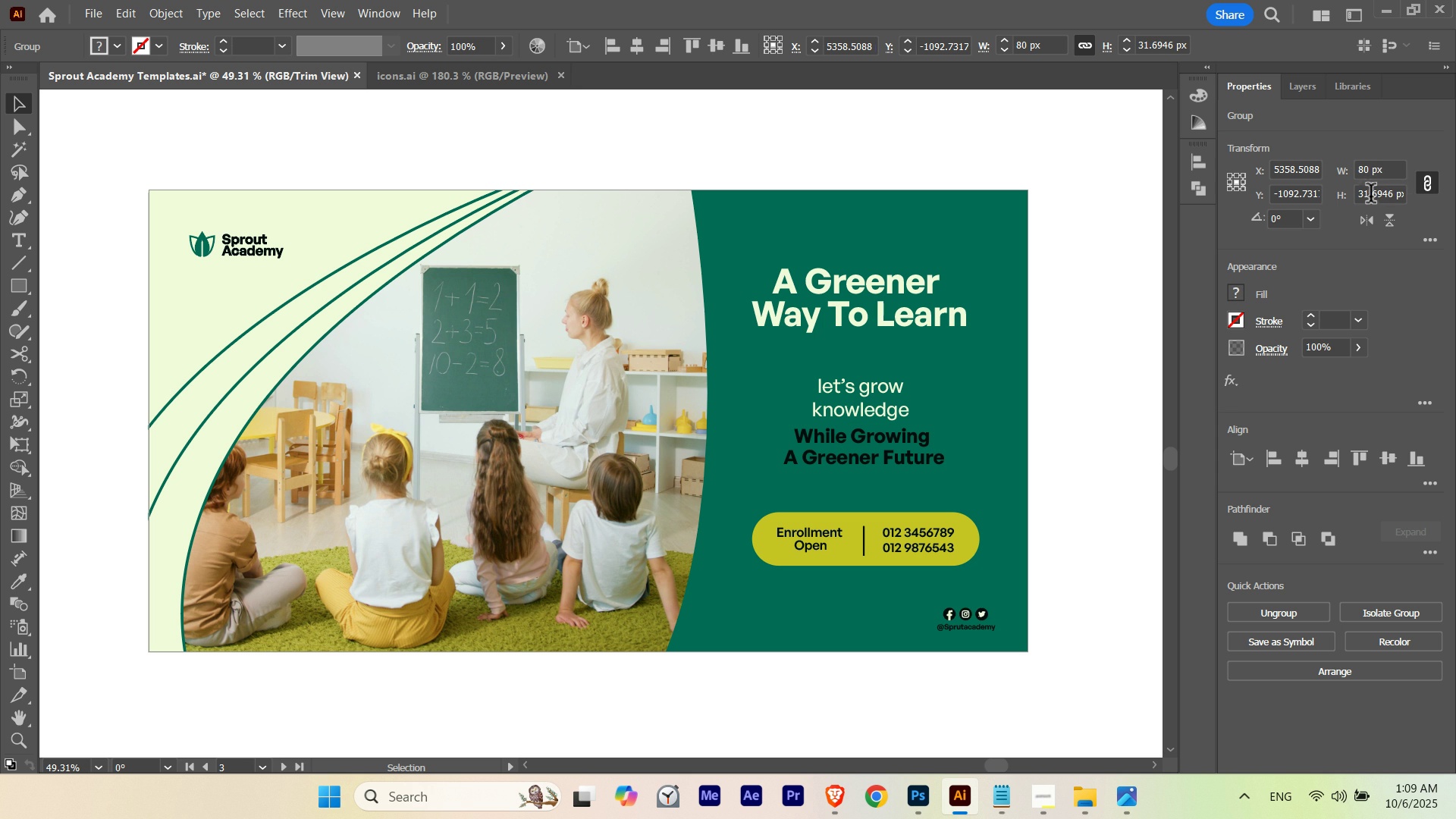 
scroll: coordinate [1379, 172], scroll_direction: up, amount: 7.0
 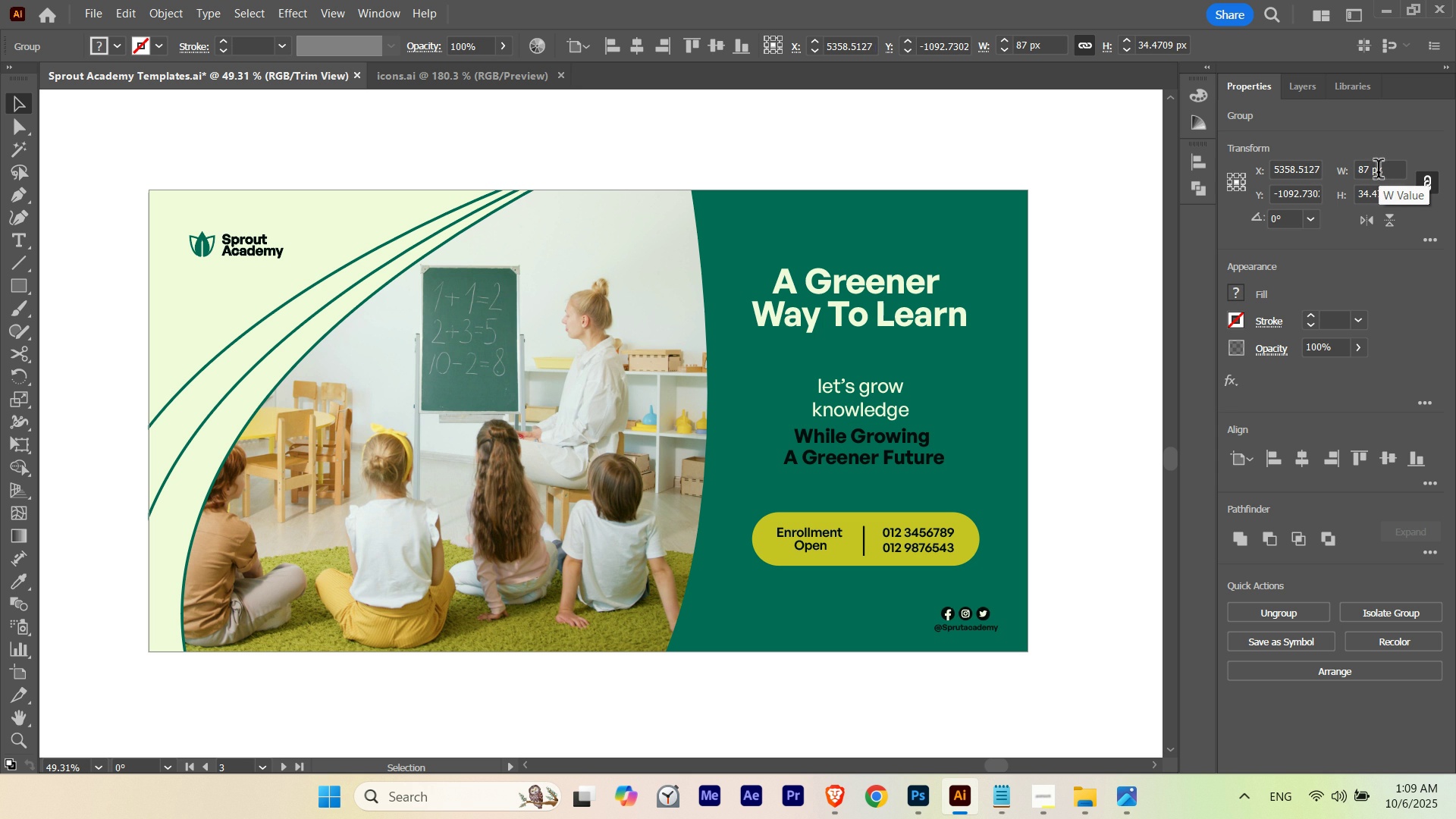 
key(V)
 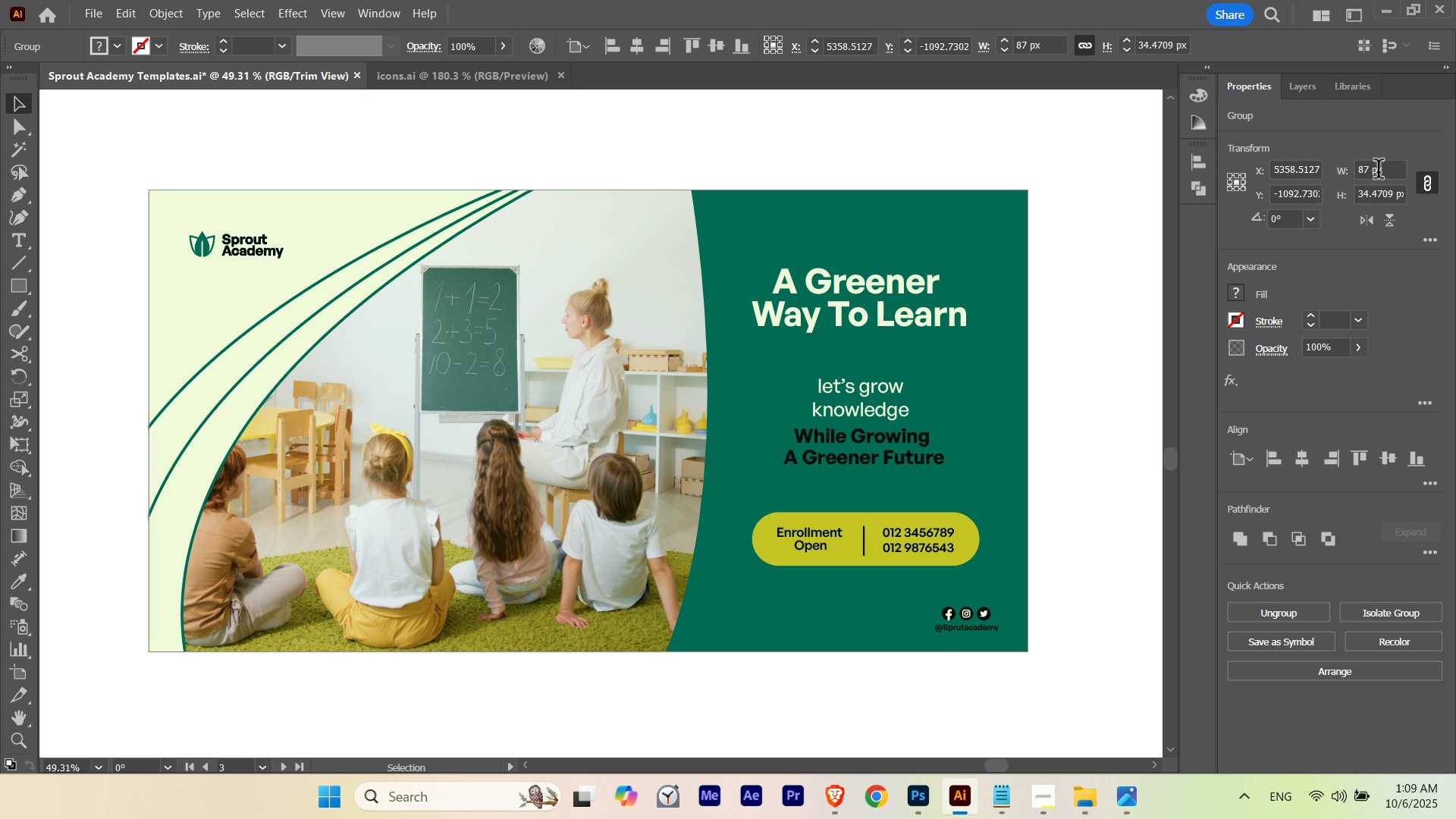 
key(ArrowRight)
 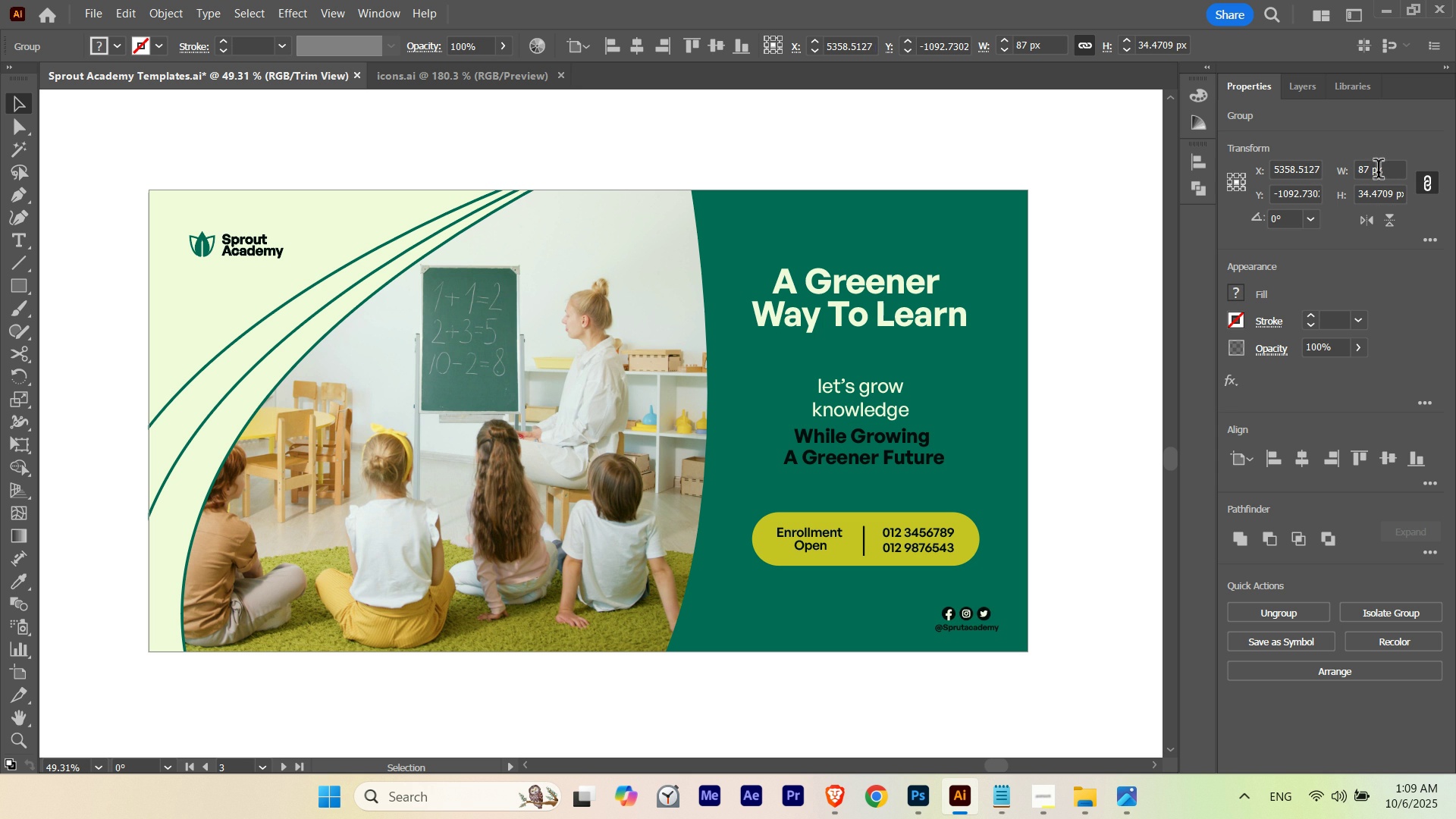 
key(ArrowRight)
 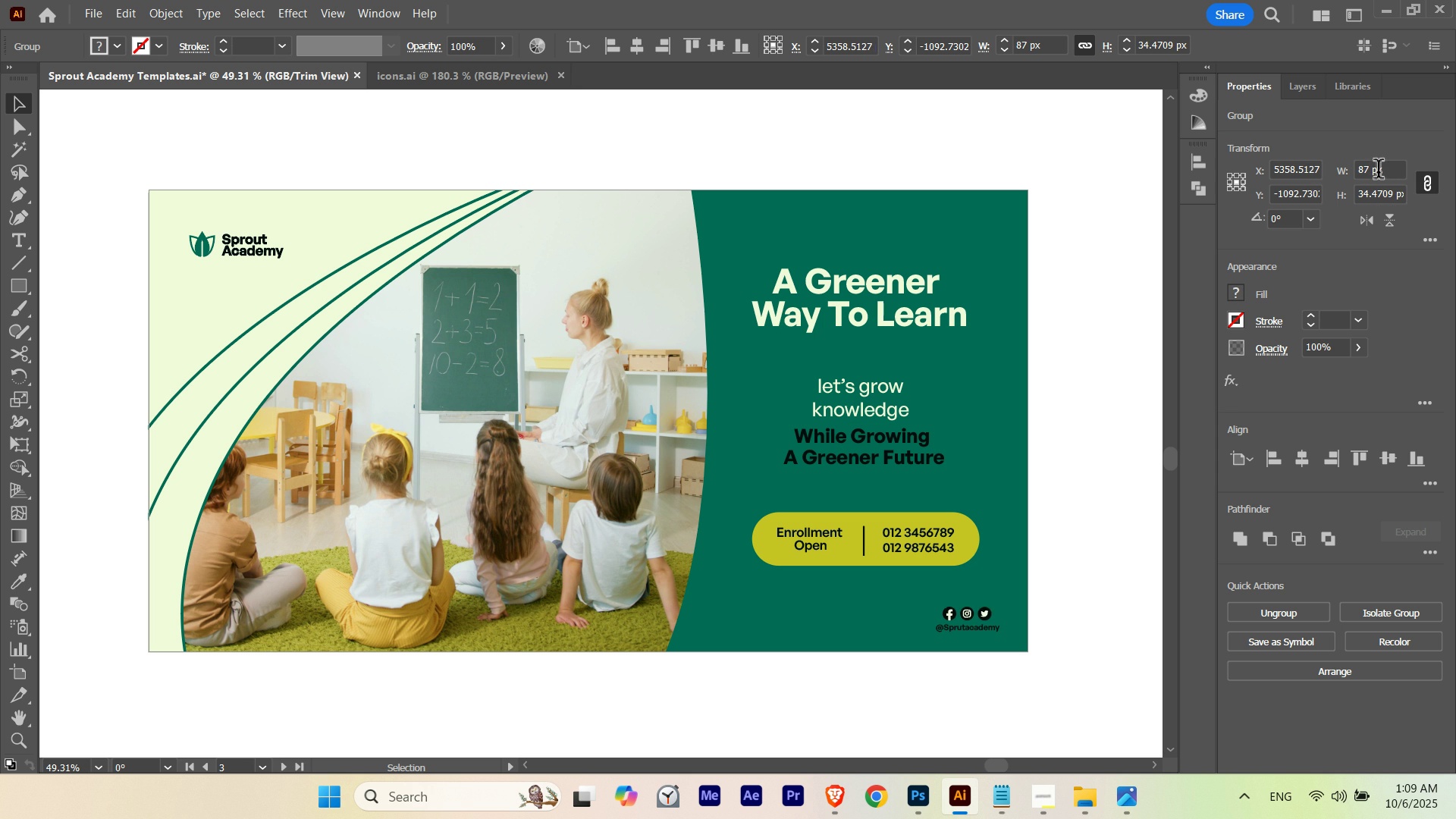 
key(ArrowRight)
 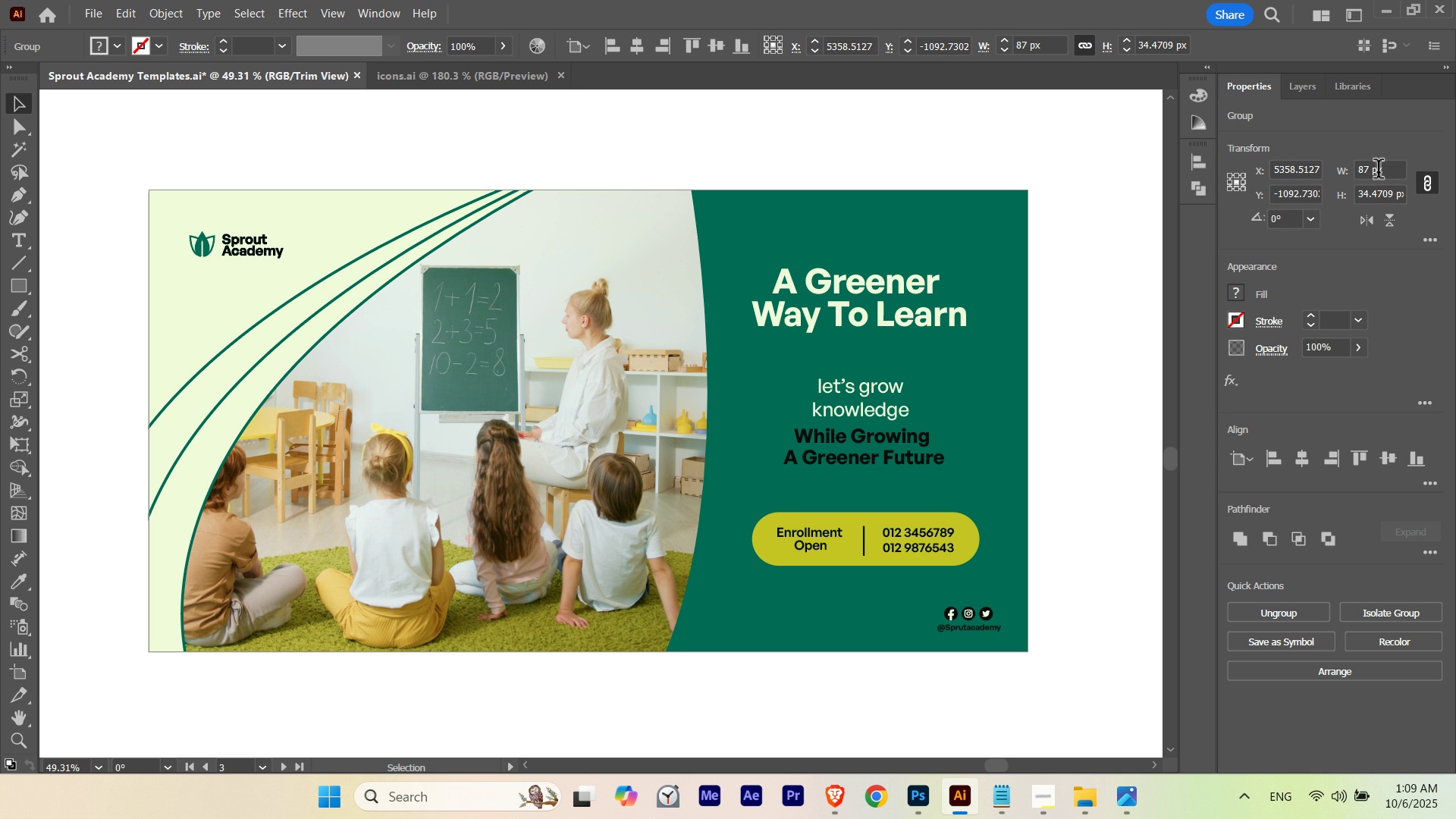 
key(ArrowRight)
 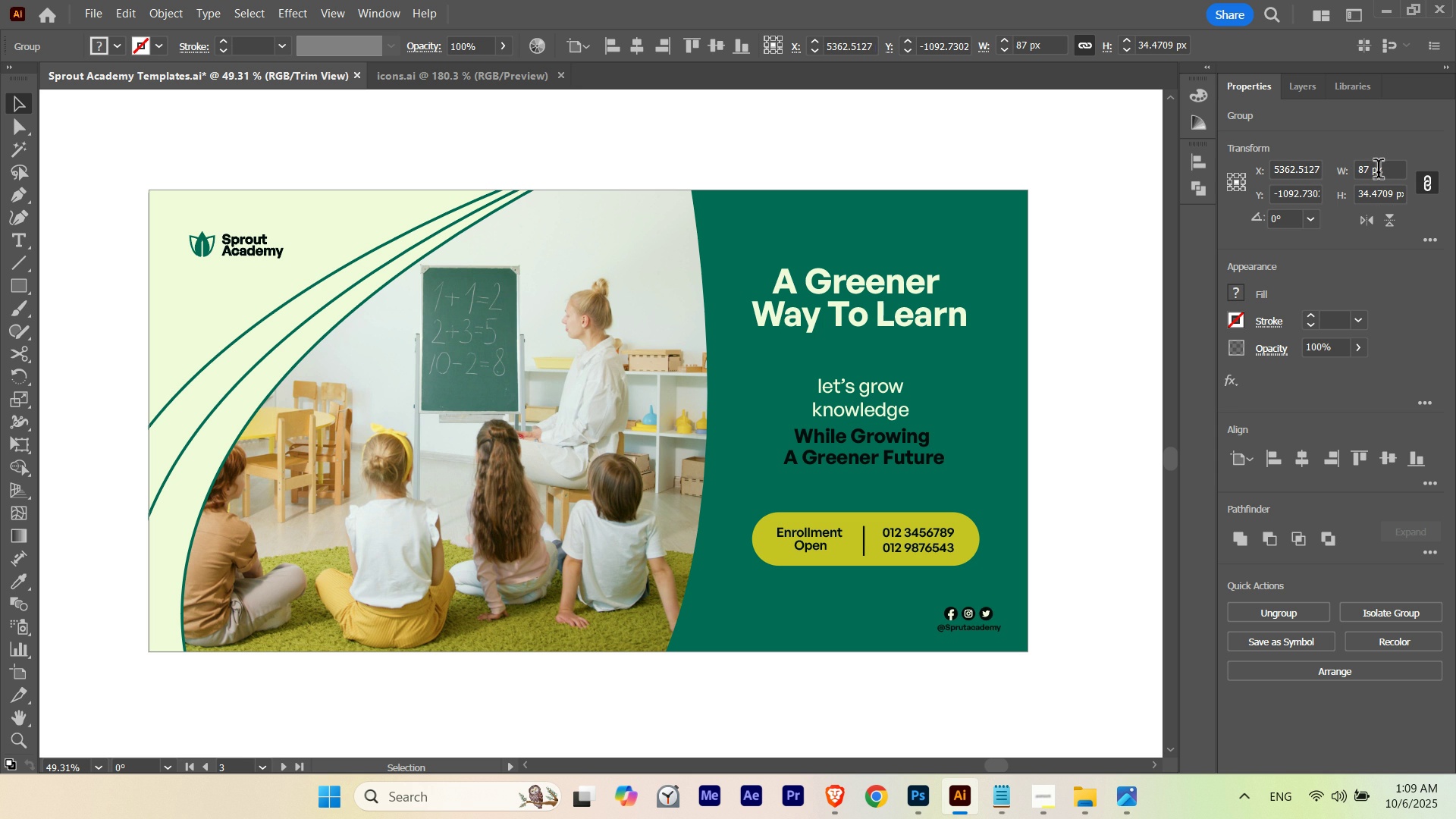 
key(ArrowRight)
 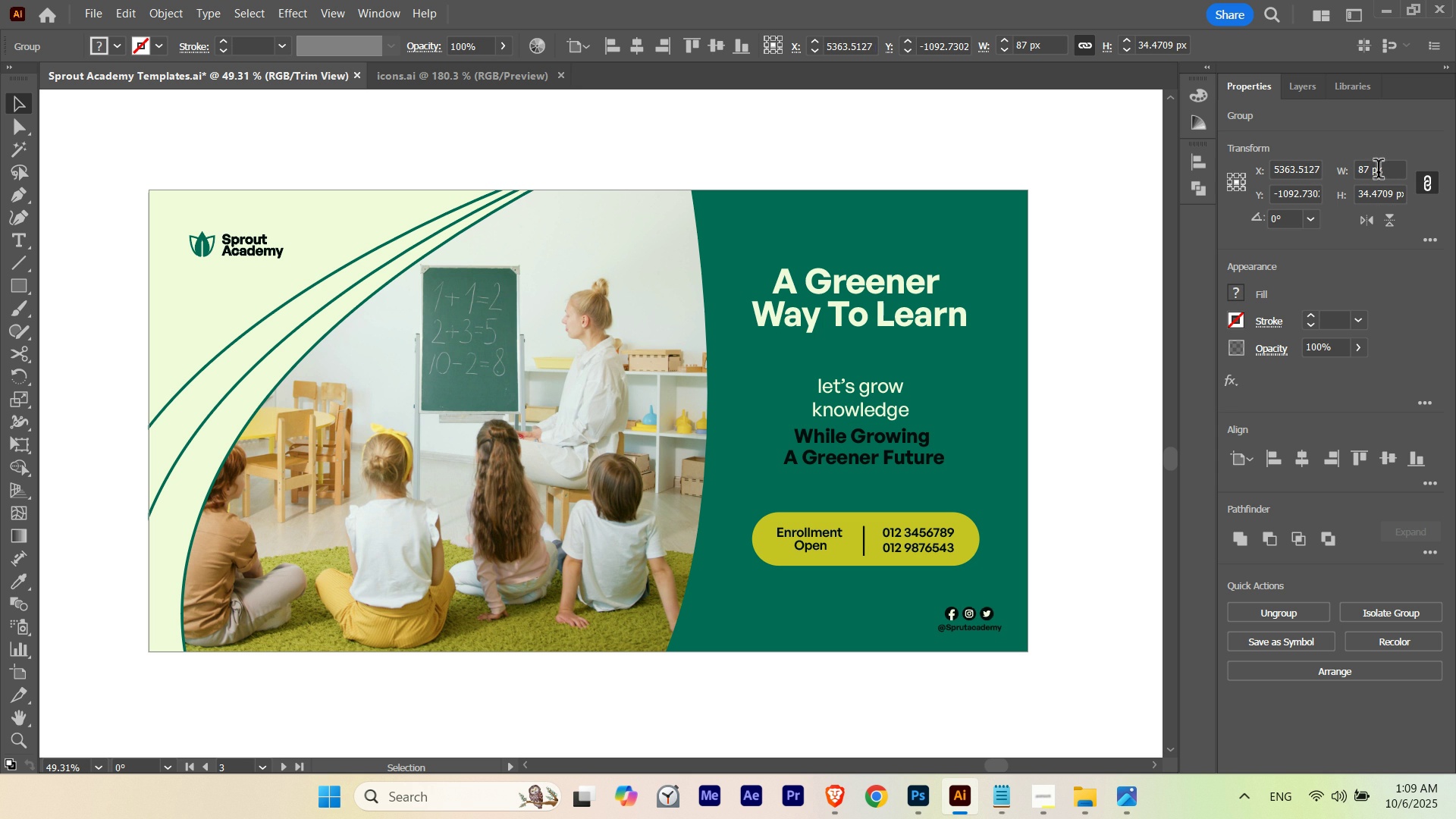 
key(ArrowRight)
 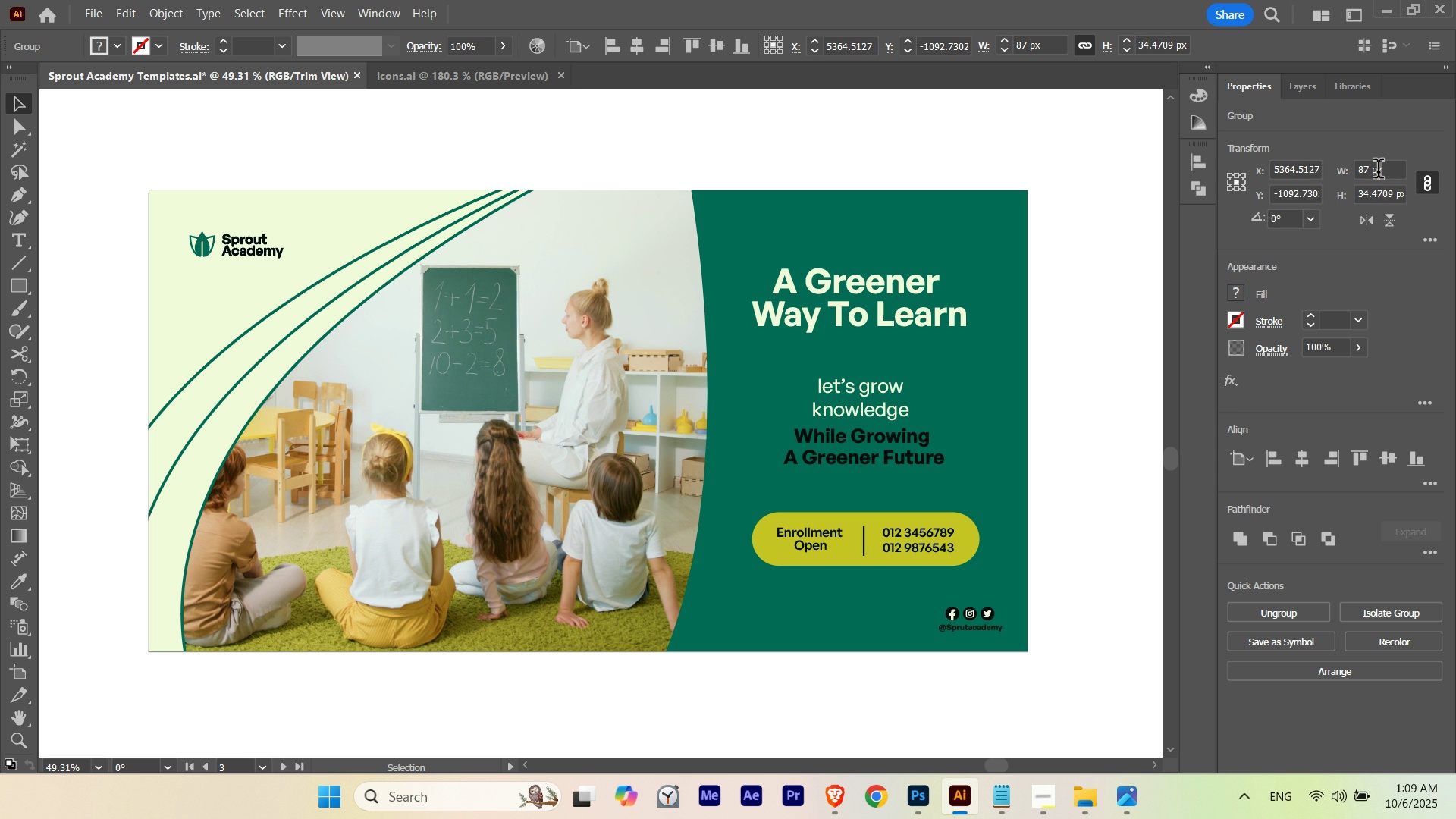 
key(ArrowUp)
 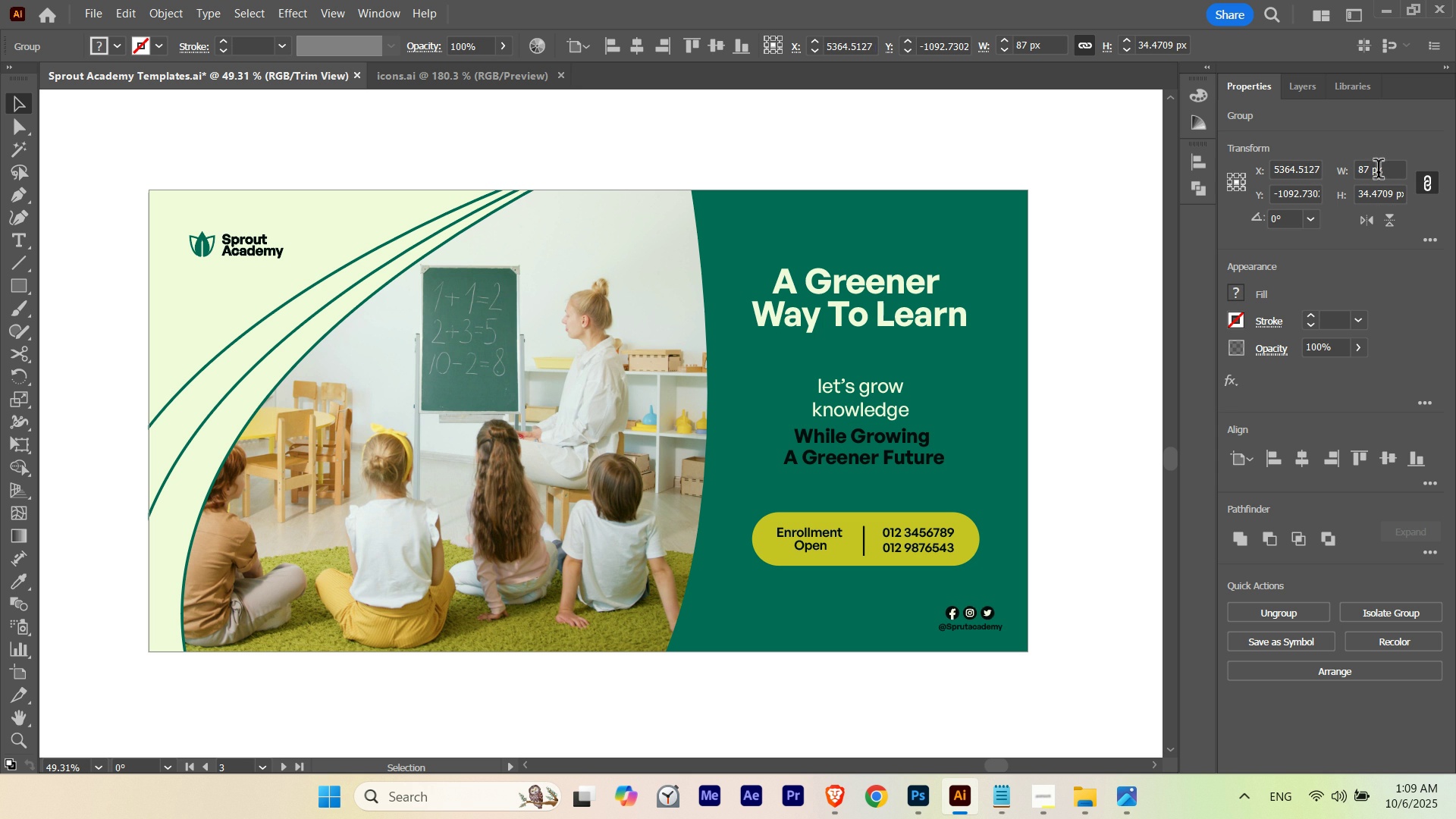 
key(ArrowUp)
 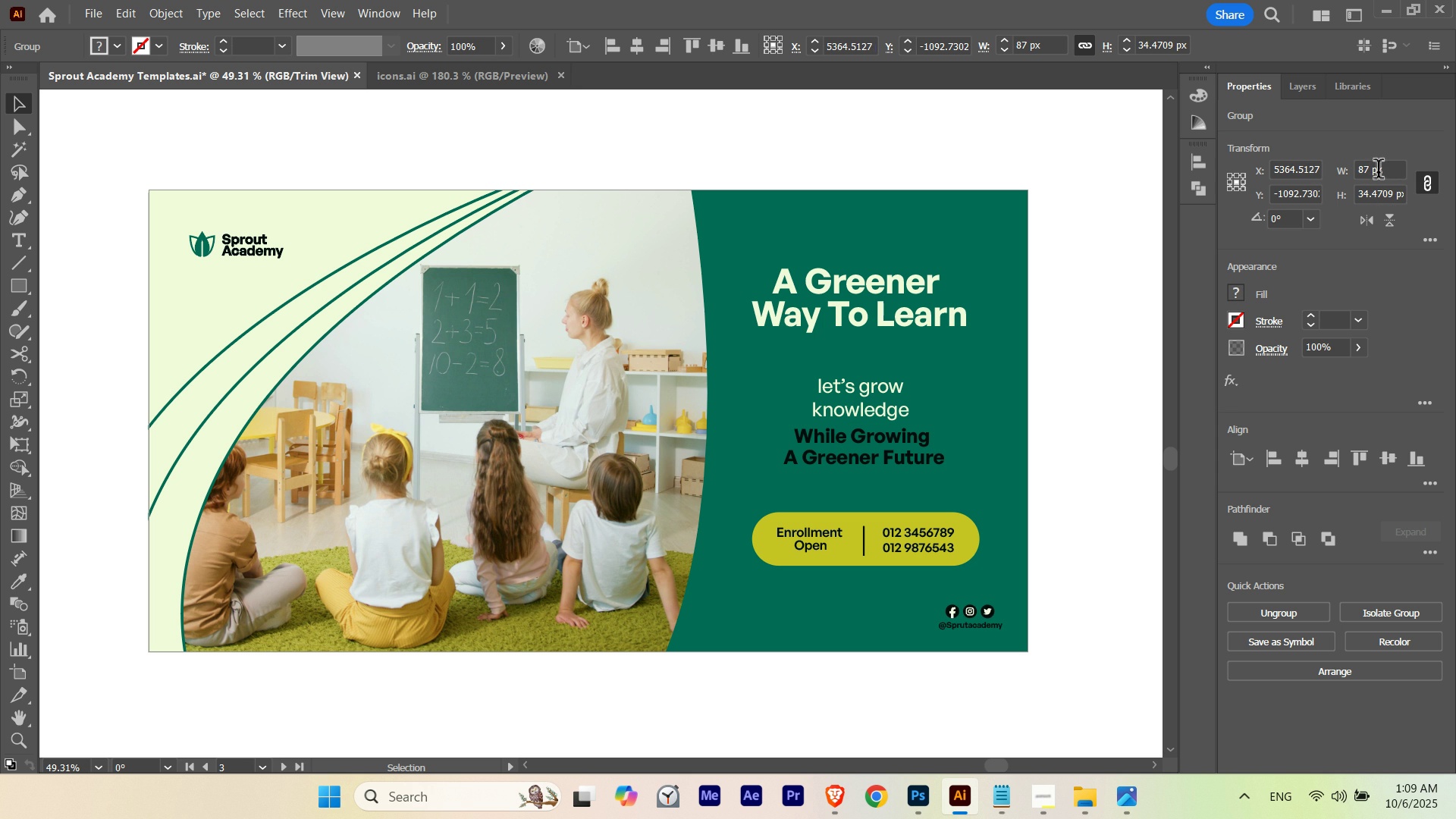 
key(ArrowUp)
 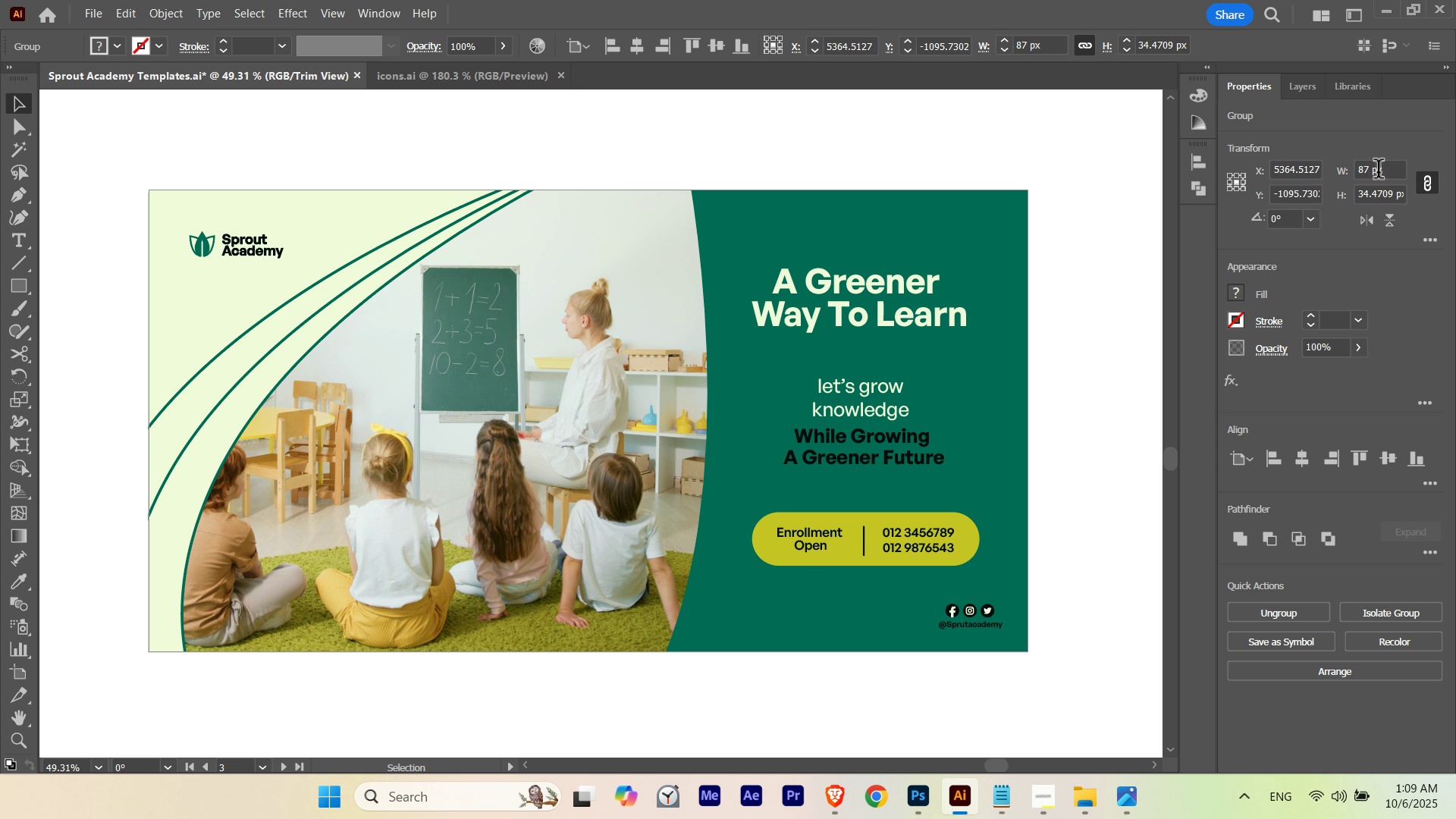 
key(ArrowUp)
 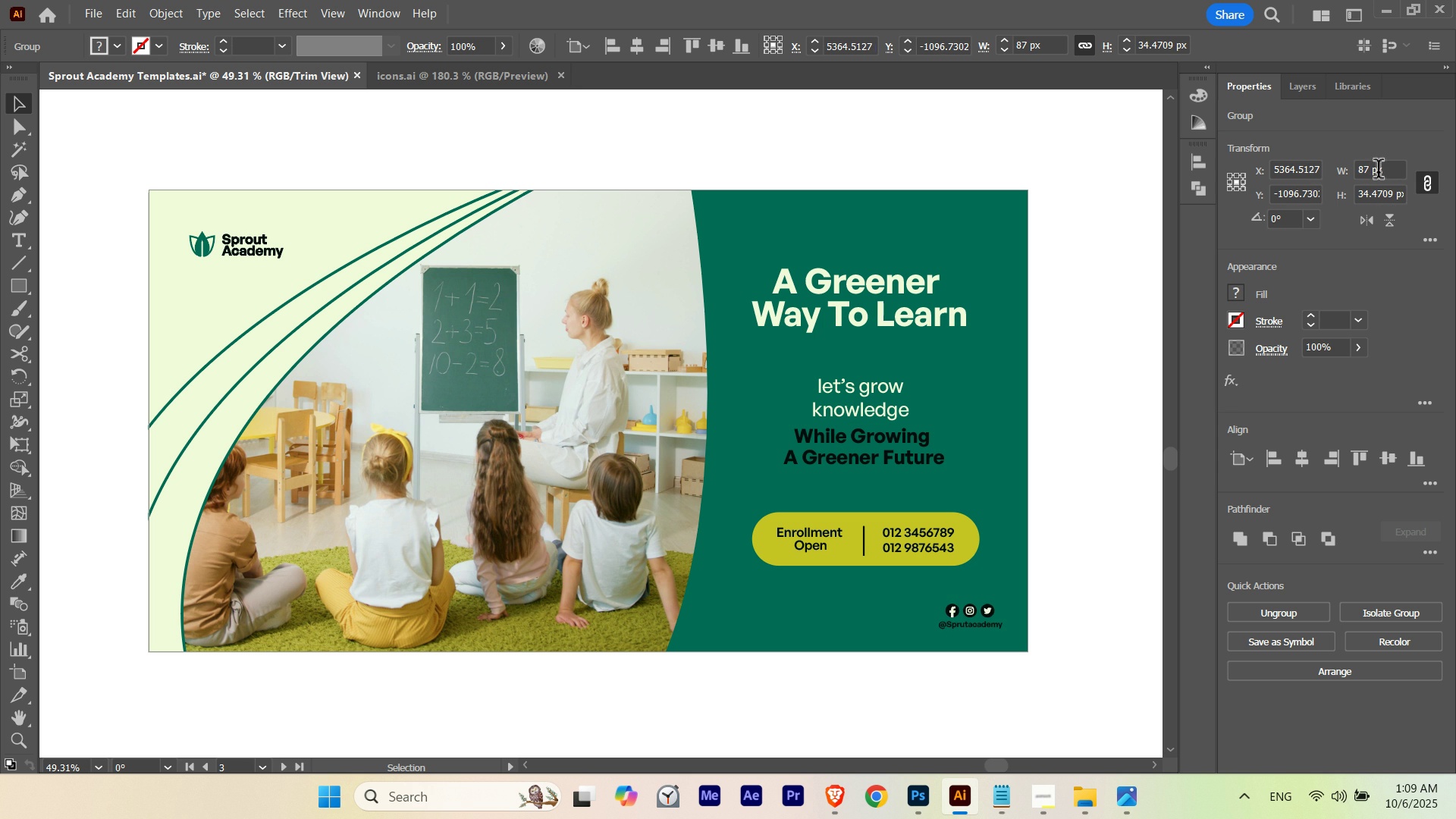 
key(ArrowDown)
 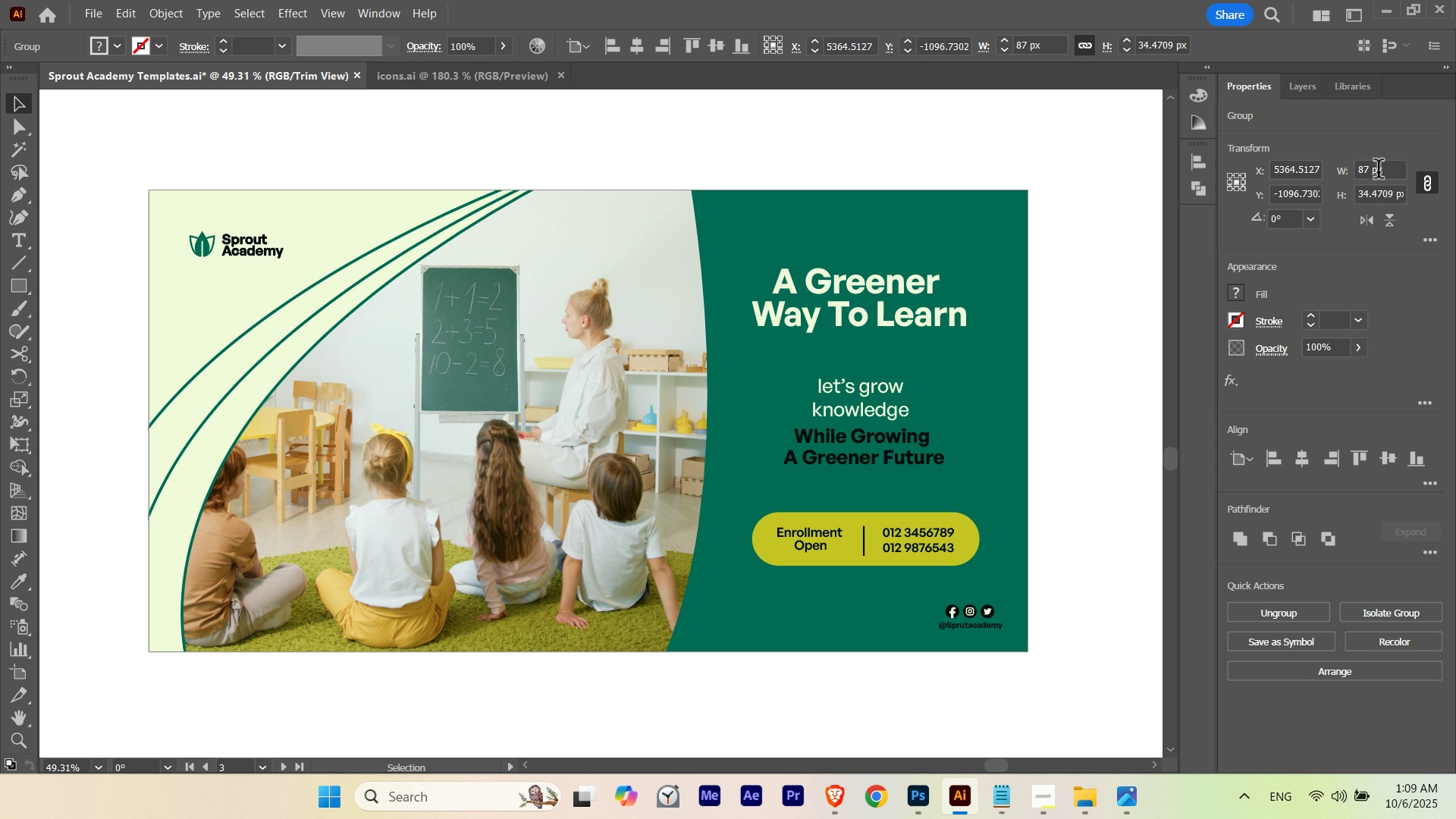 
key(ArrowDown)
 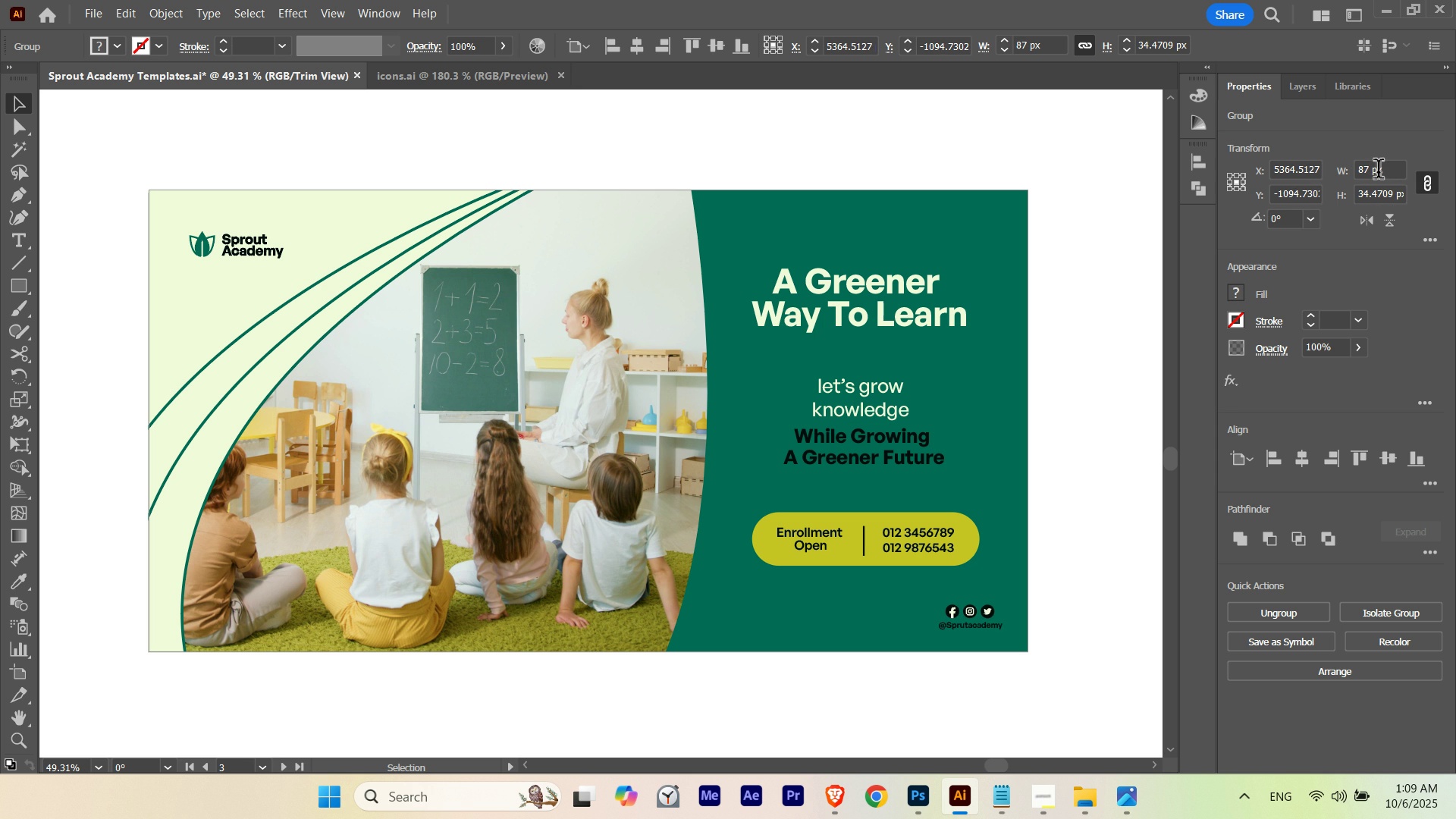 
key(ArrowUp)
 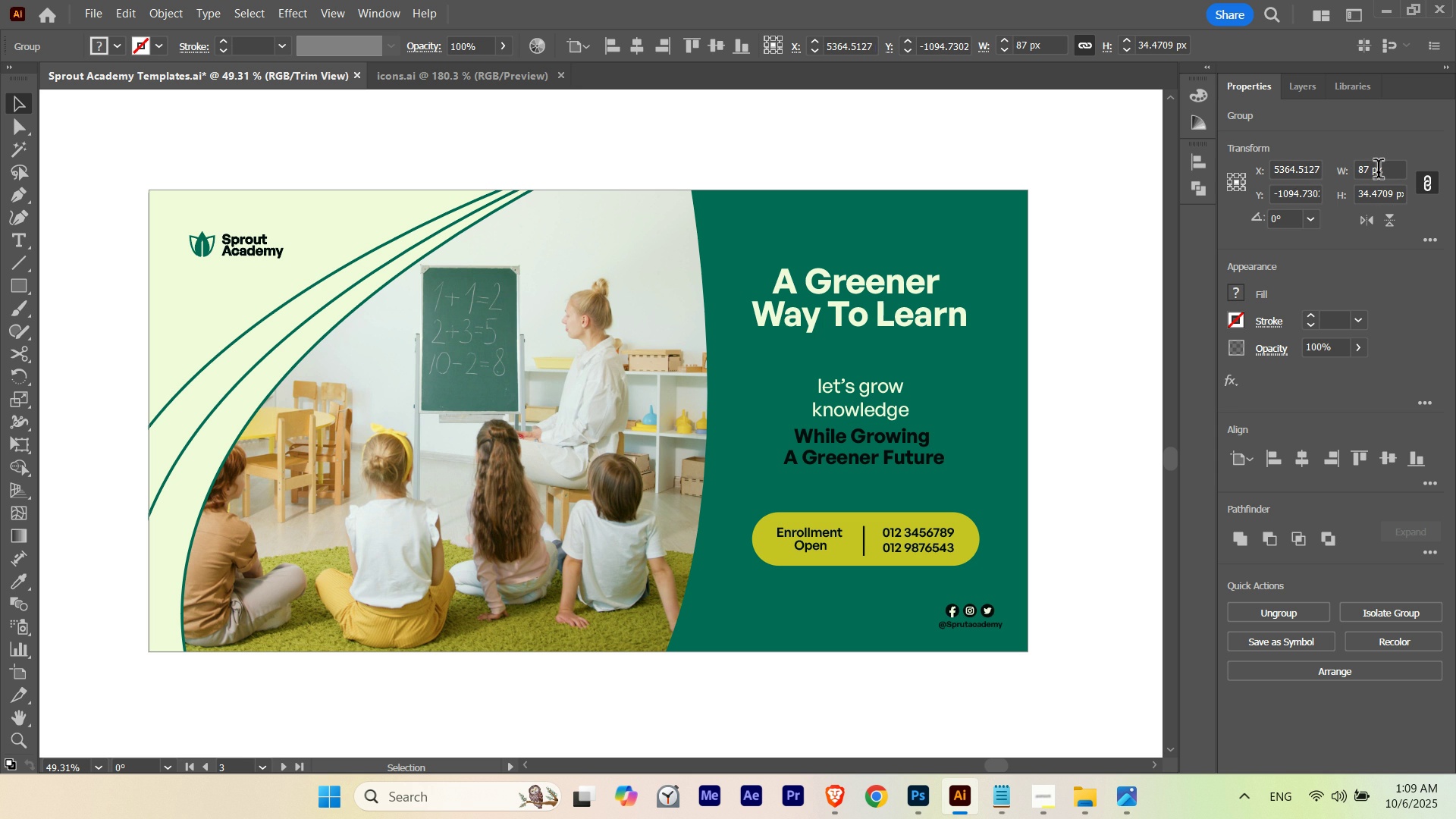 
key(ArrowUp)
 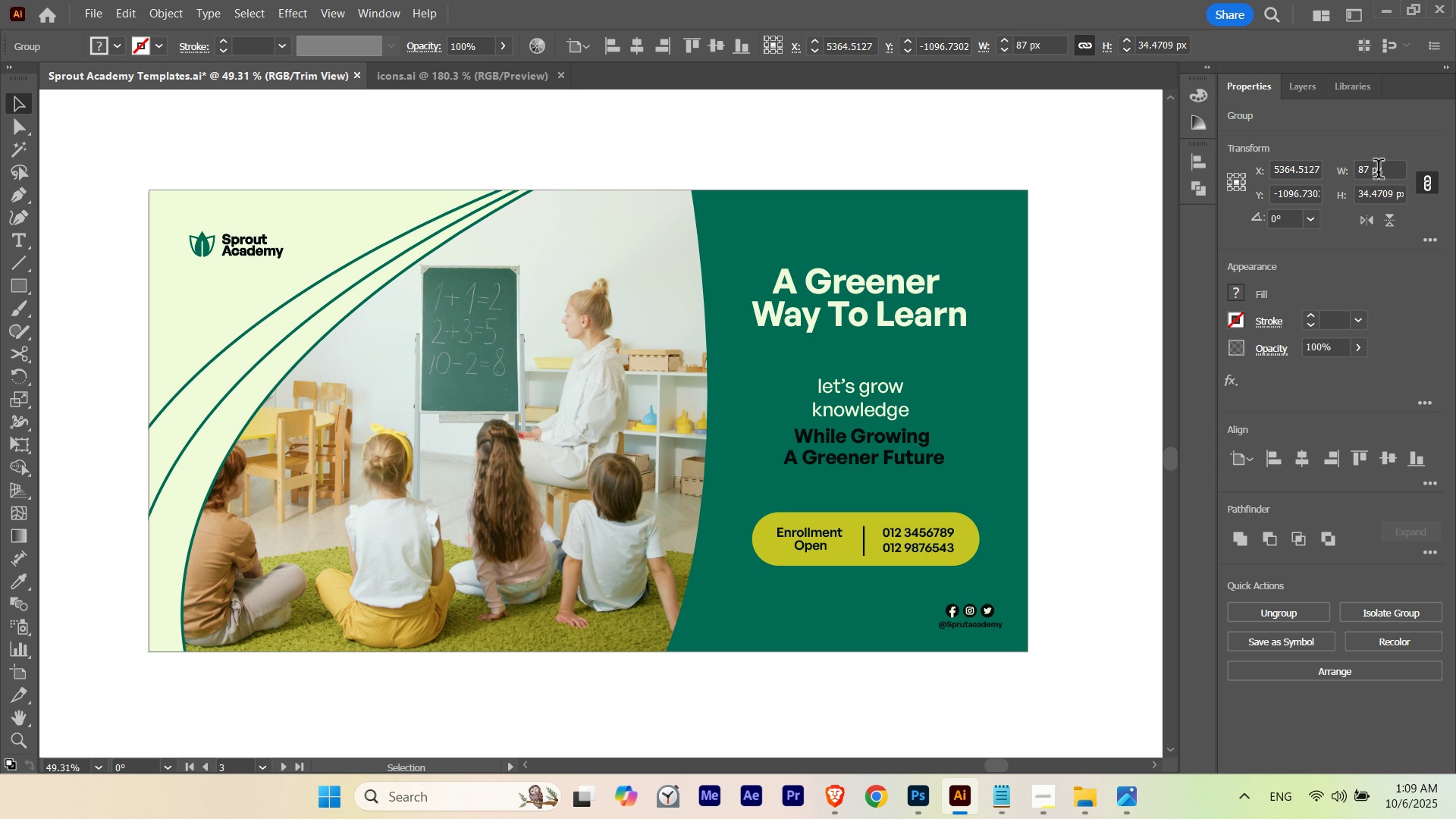 
key(ArrowUp)
 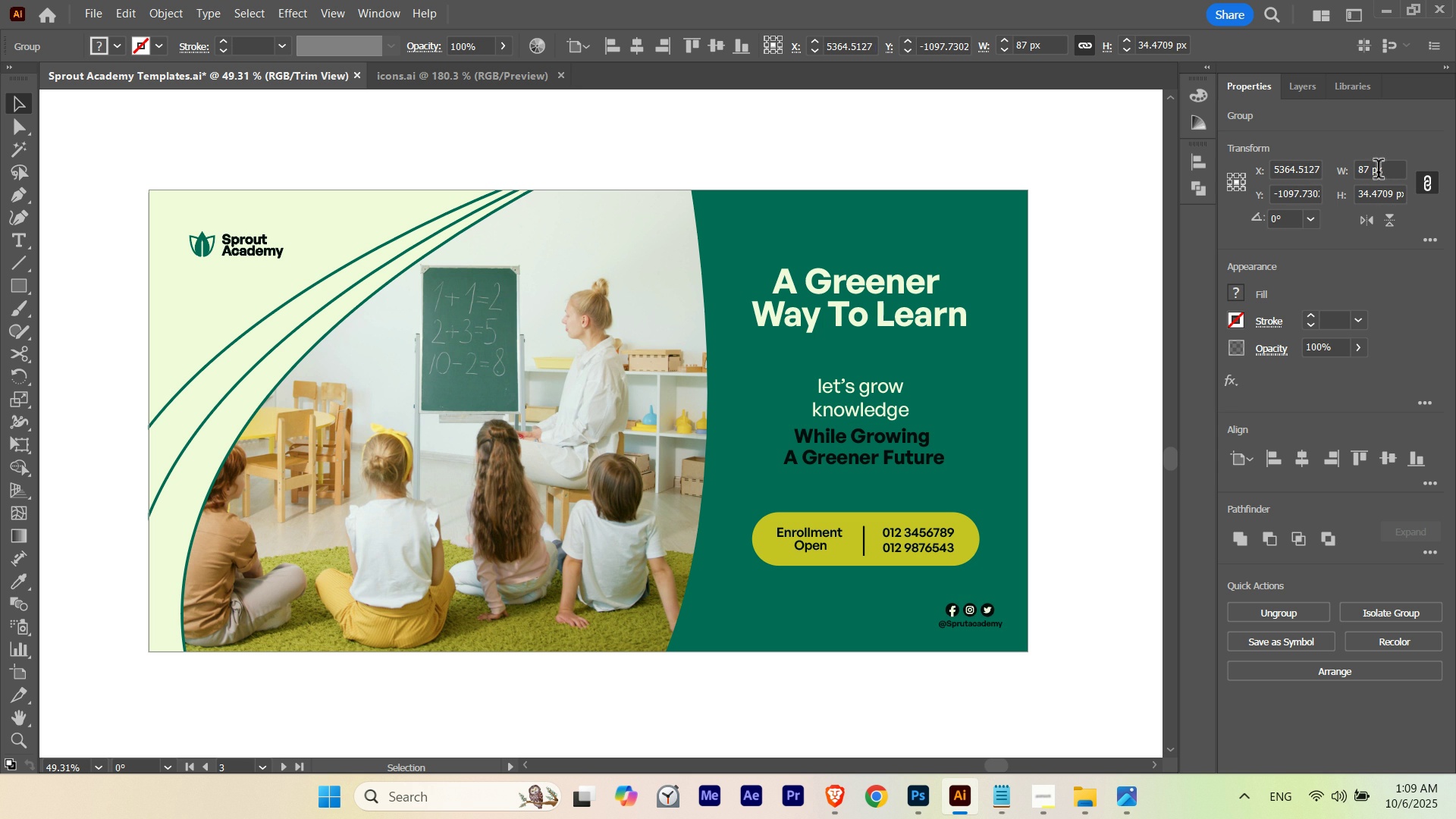 
key(ArrowDown)
 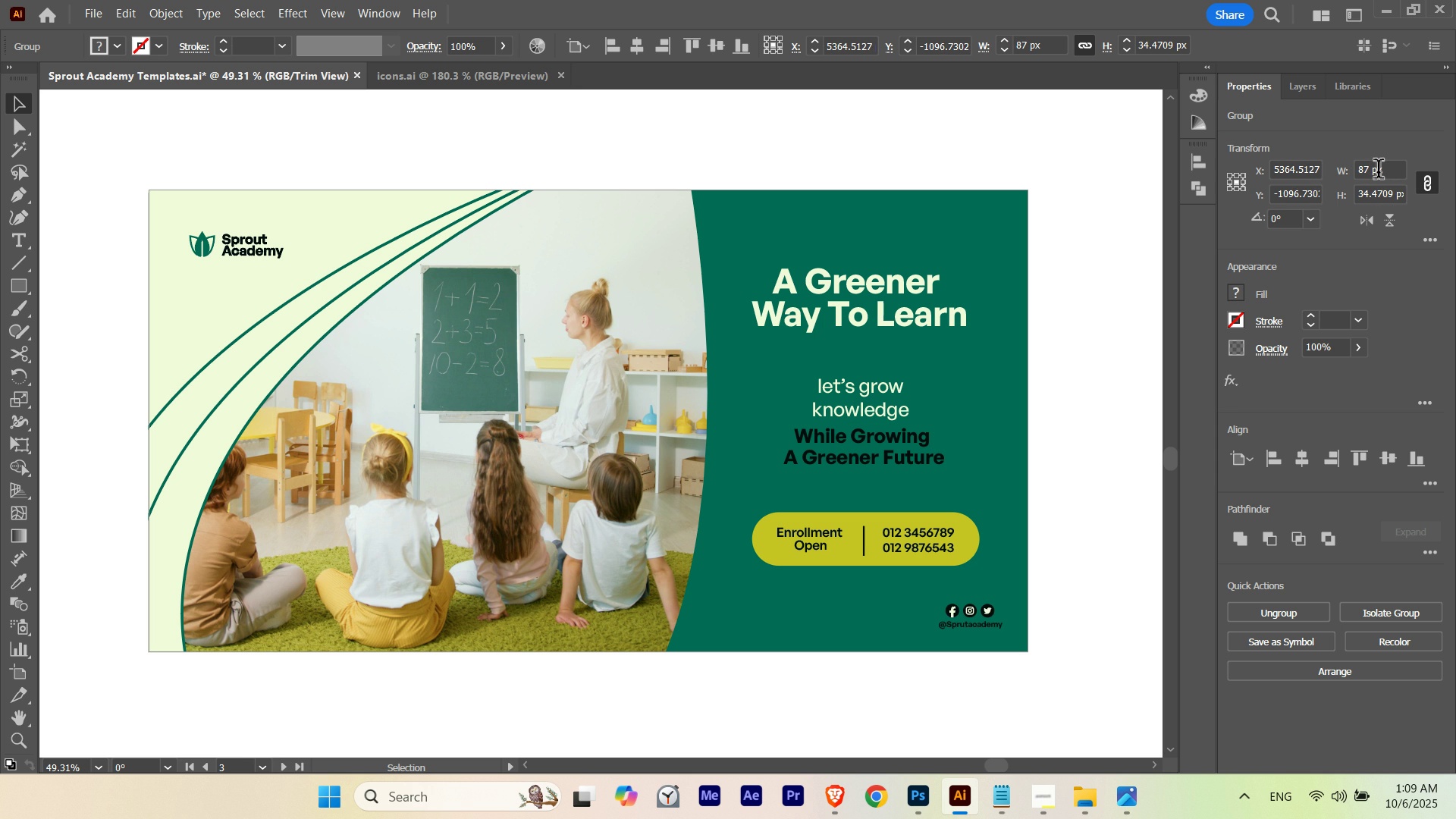 
key(ArrowDown)
 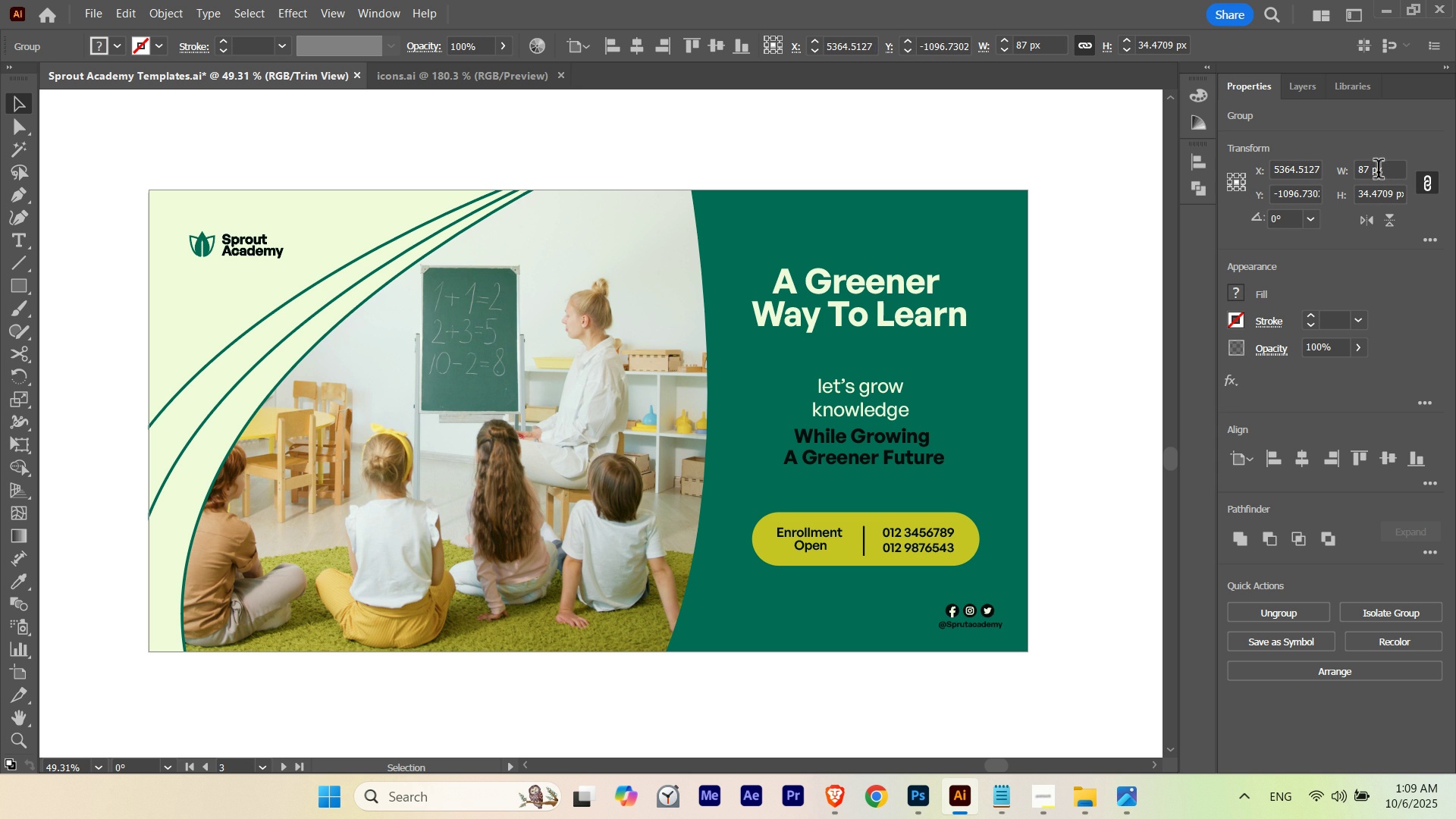 
key(ArrowUp)
 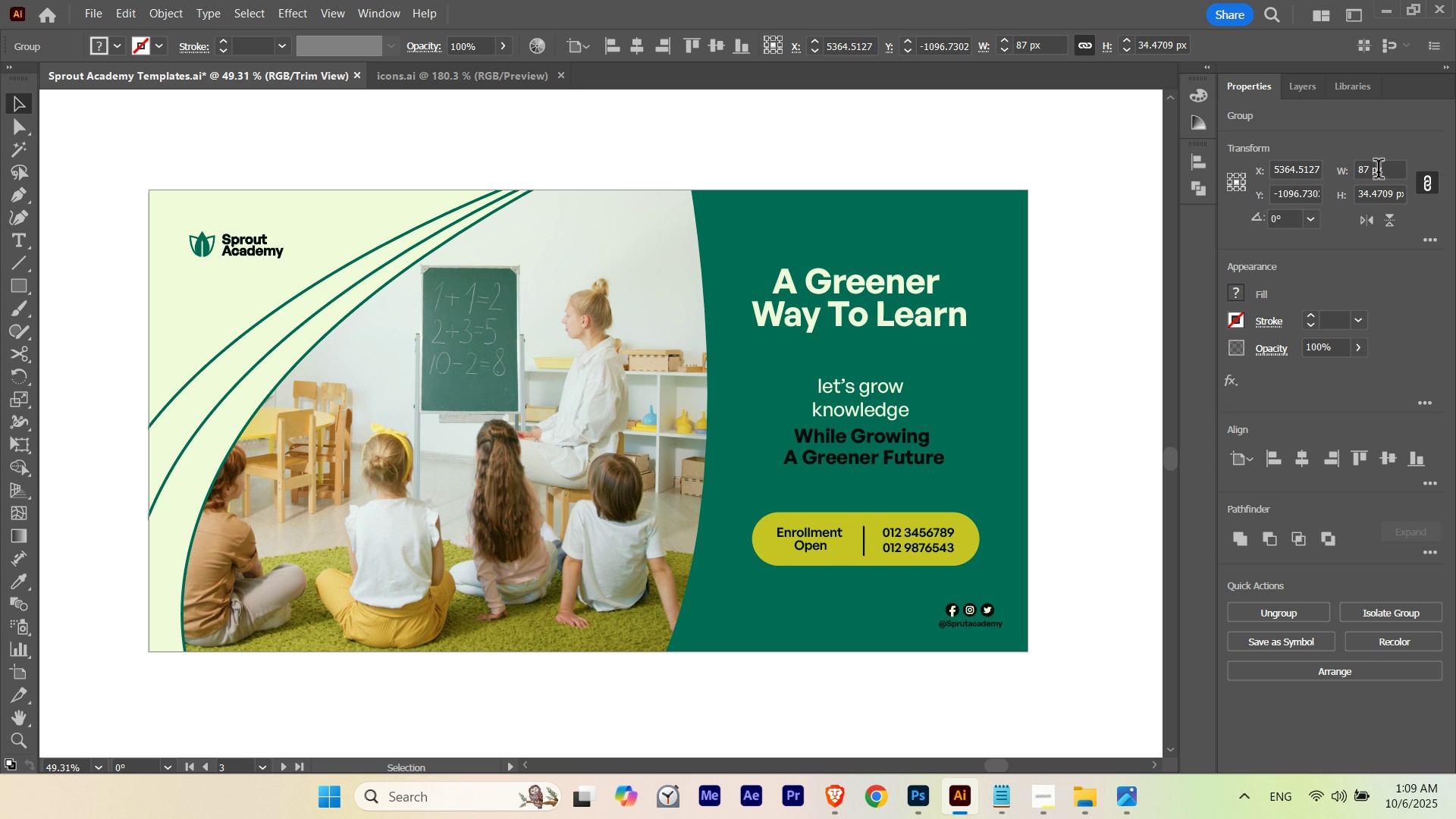 
key(ArrowUp)
 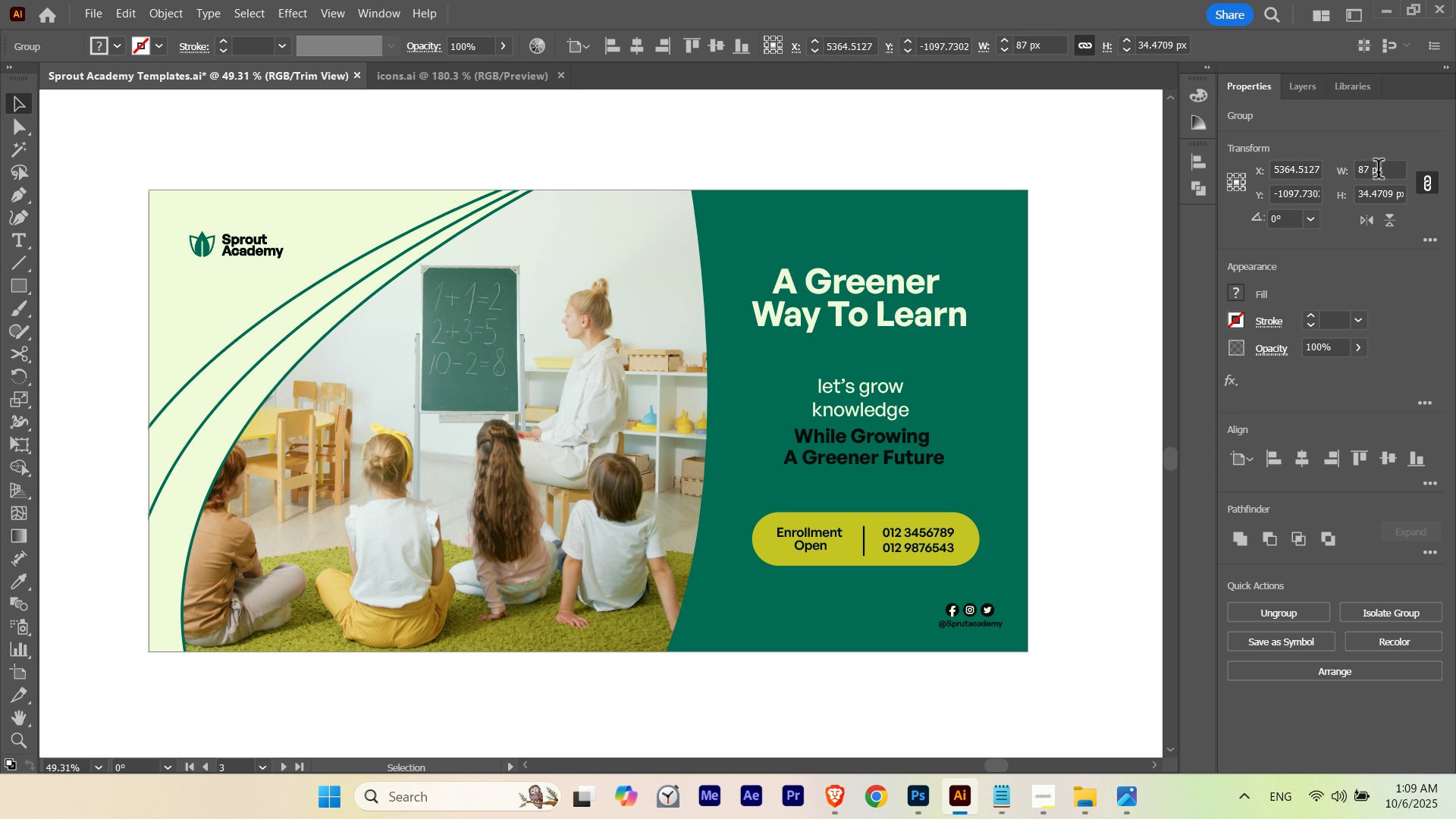 
key(ArrowDown)
 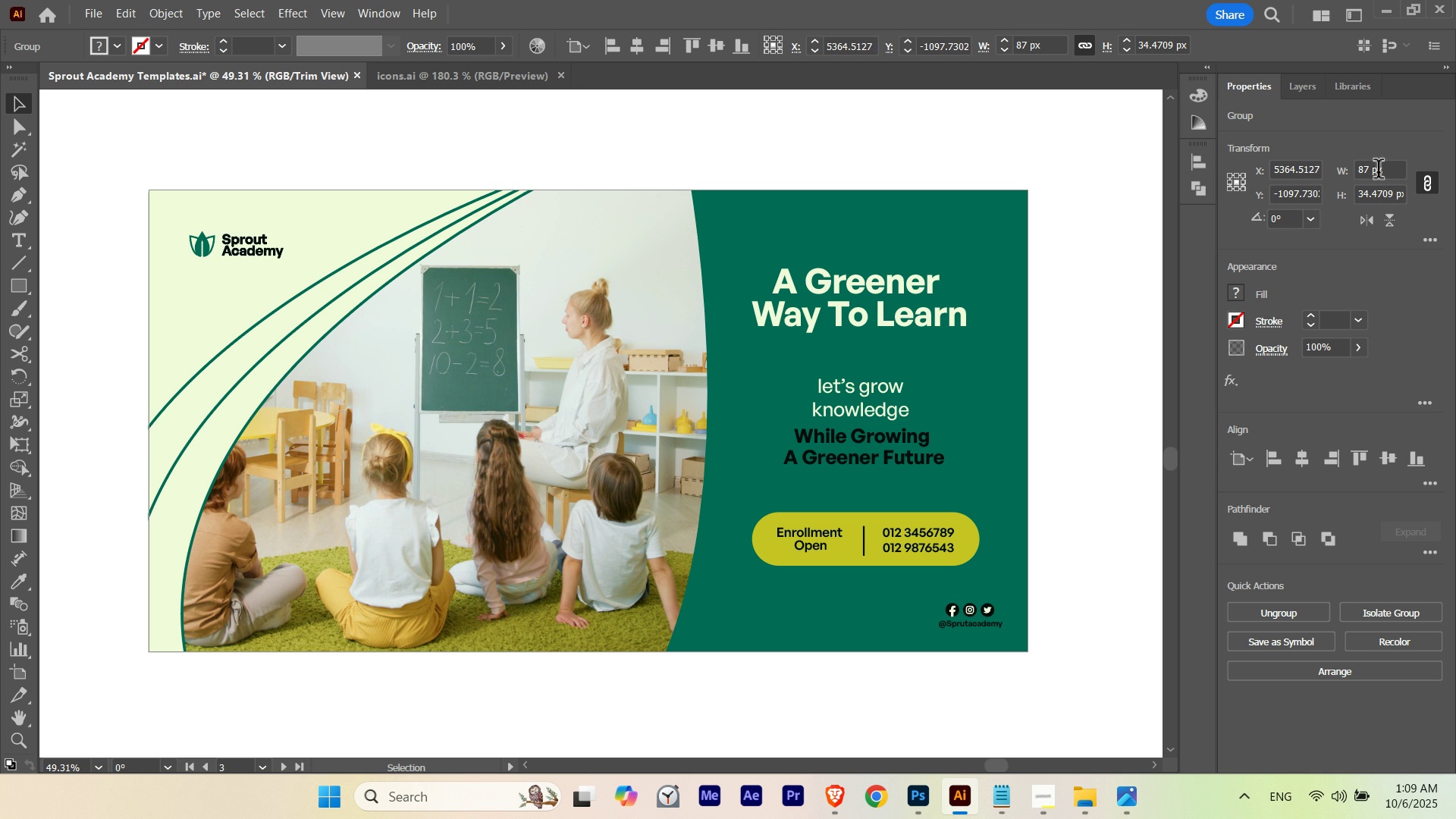 
key(ArrowUp)
 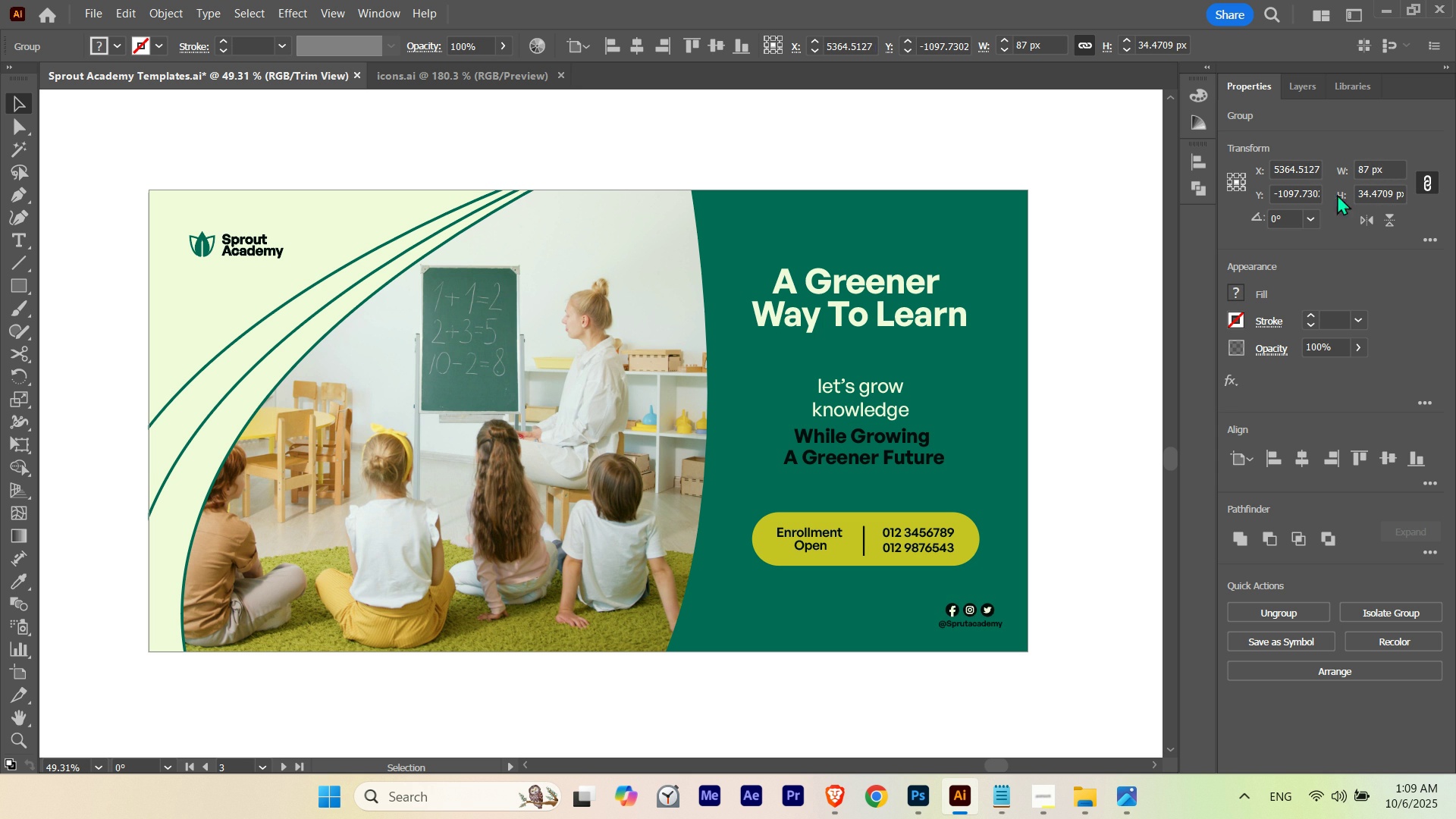 
hold_key(key=Space, duration=1.17)
 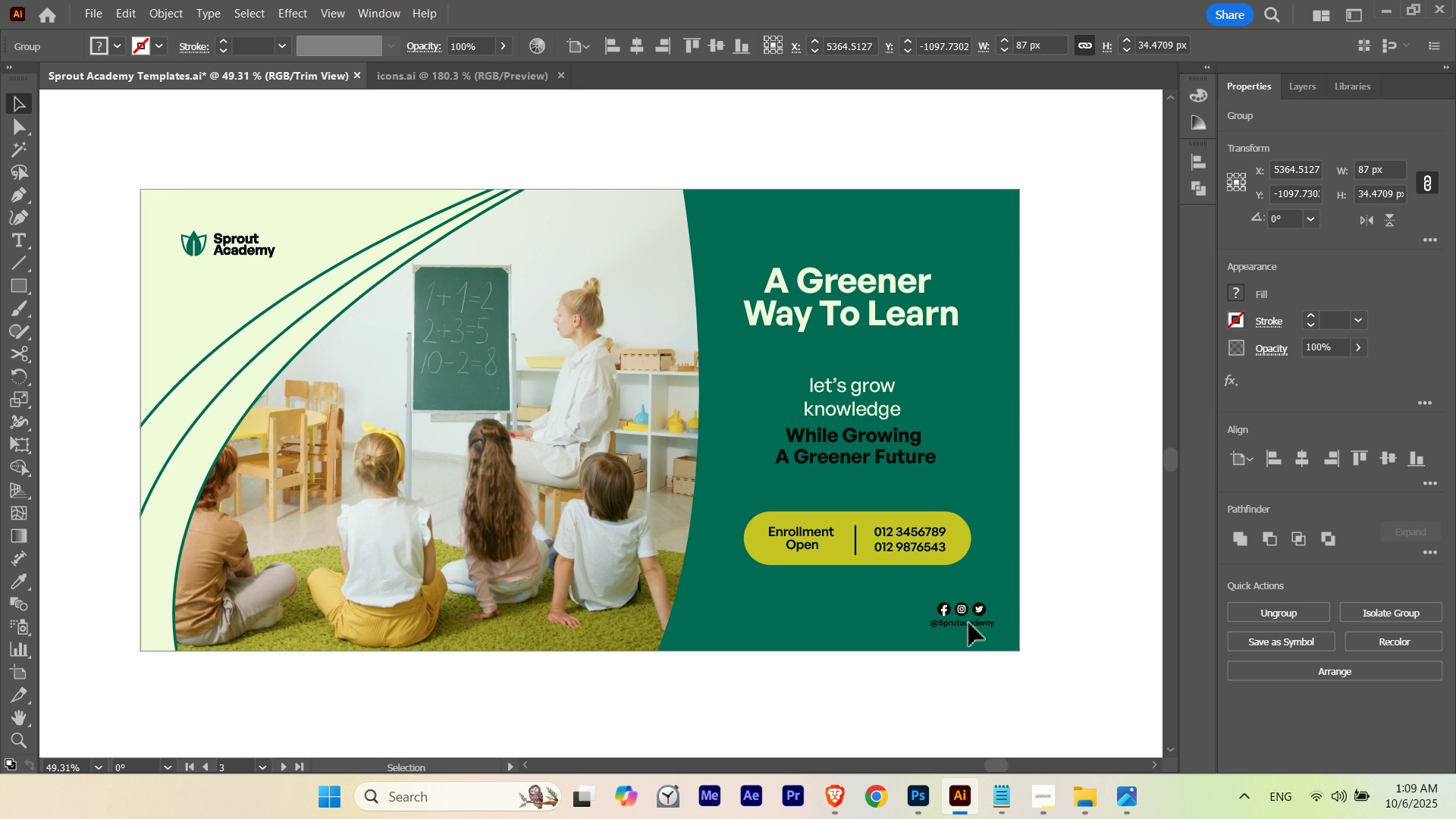 
hold_key(key=ShiftLeft, duration=2.16)
 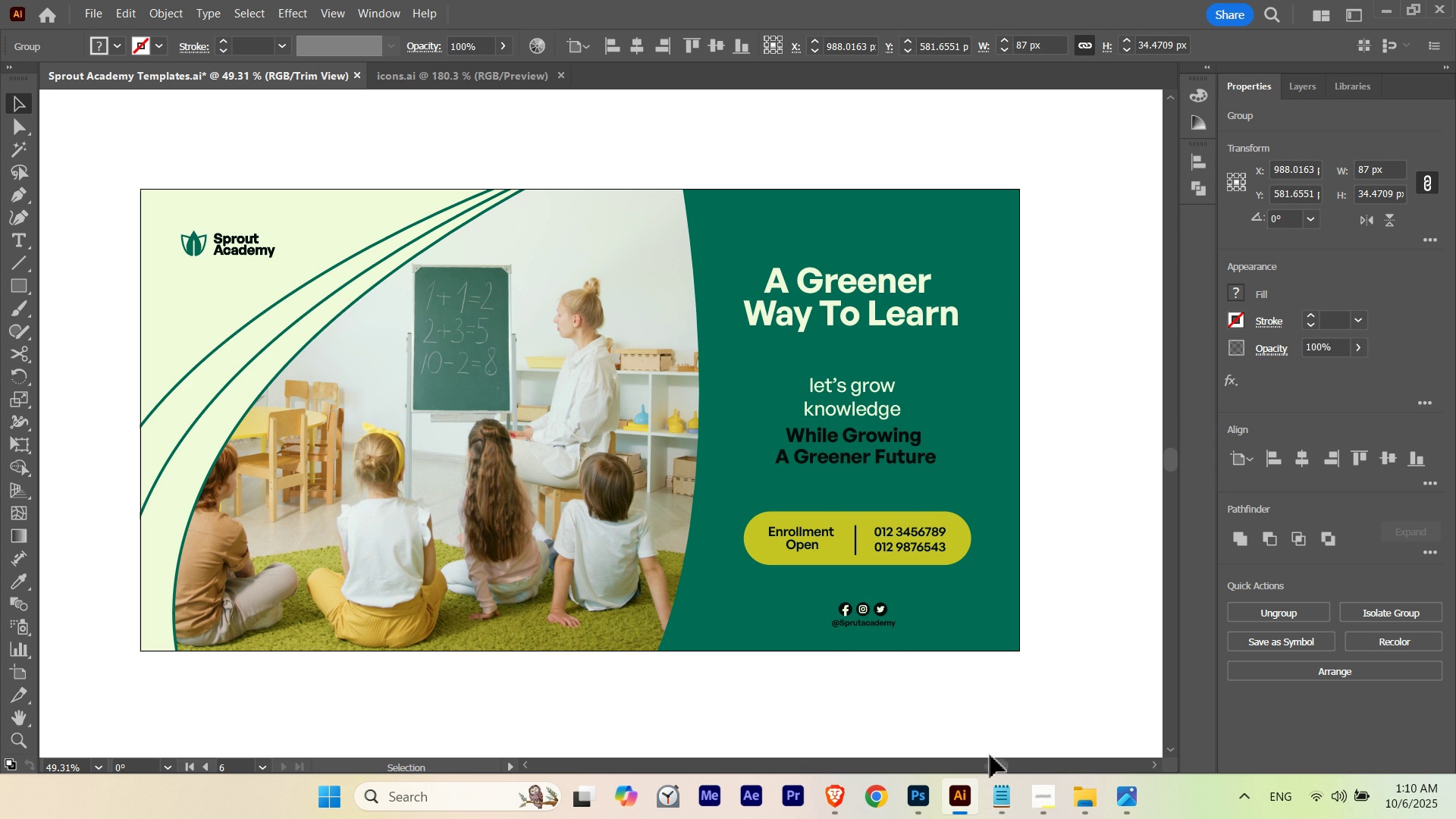 
key(Control+Z)
 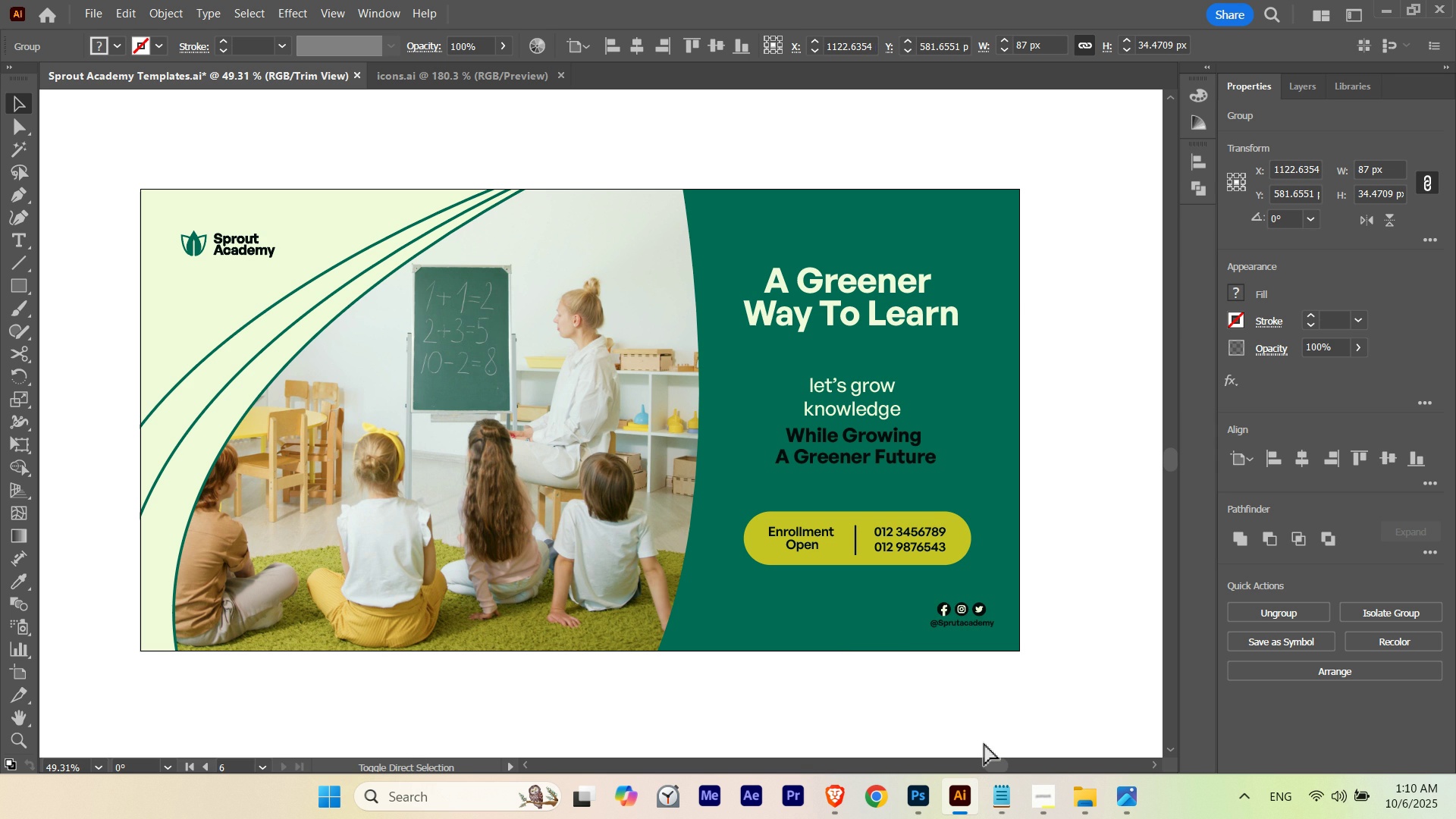 
key(Control+Shift+Z)
 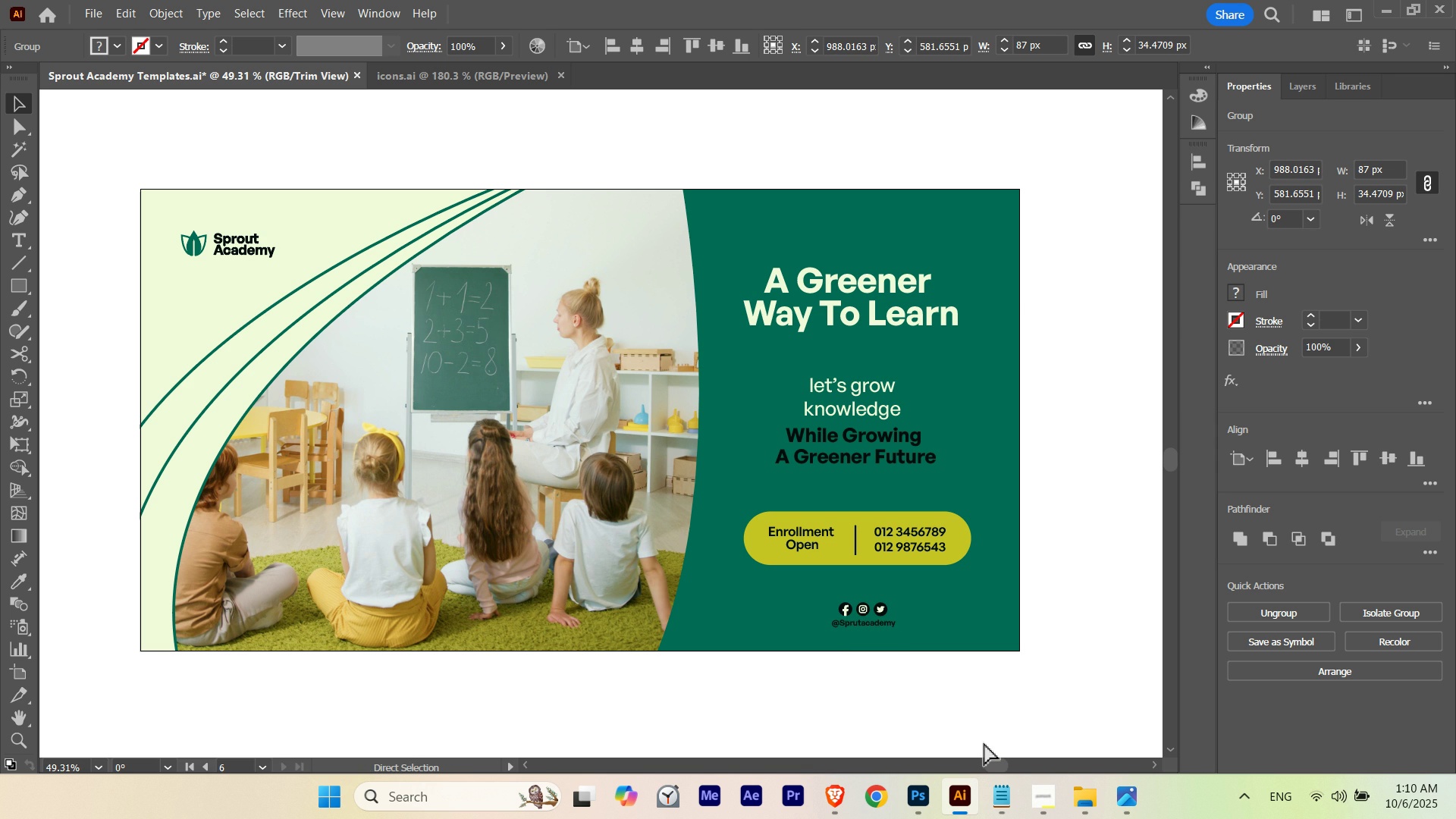 
key(Control+Z)
 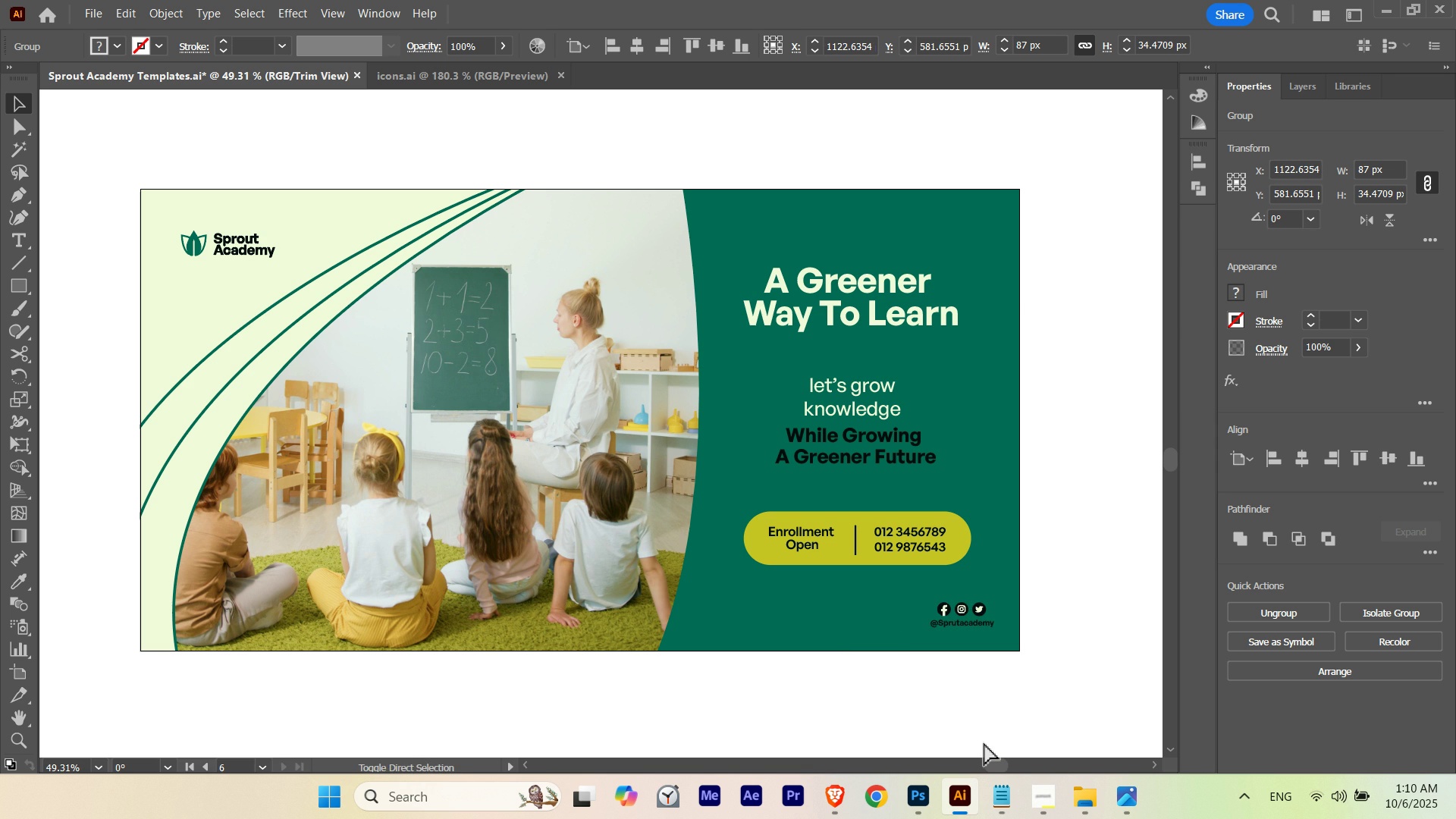 
key(Control+Shift+Z)
 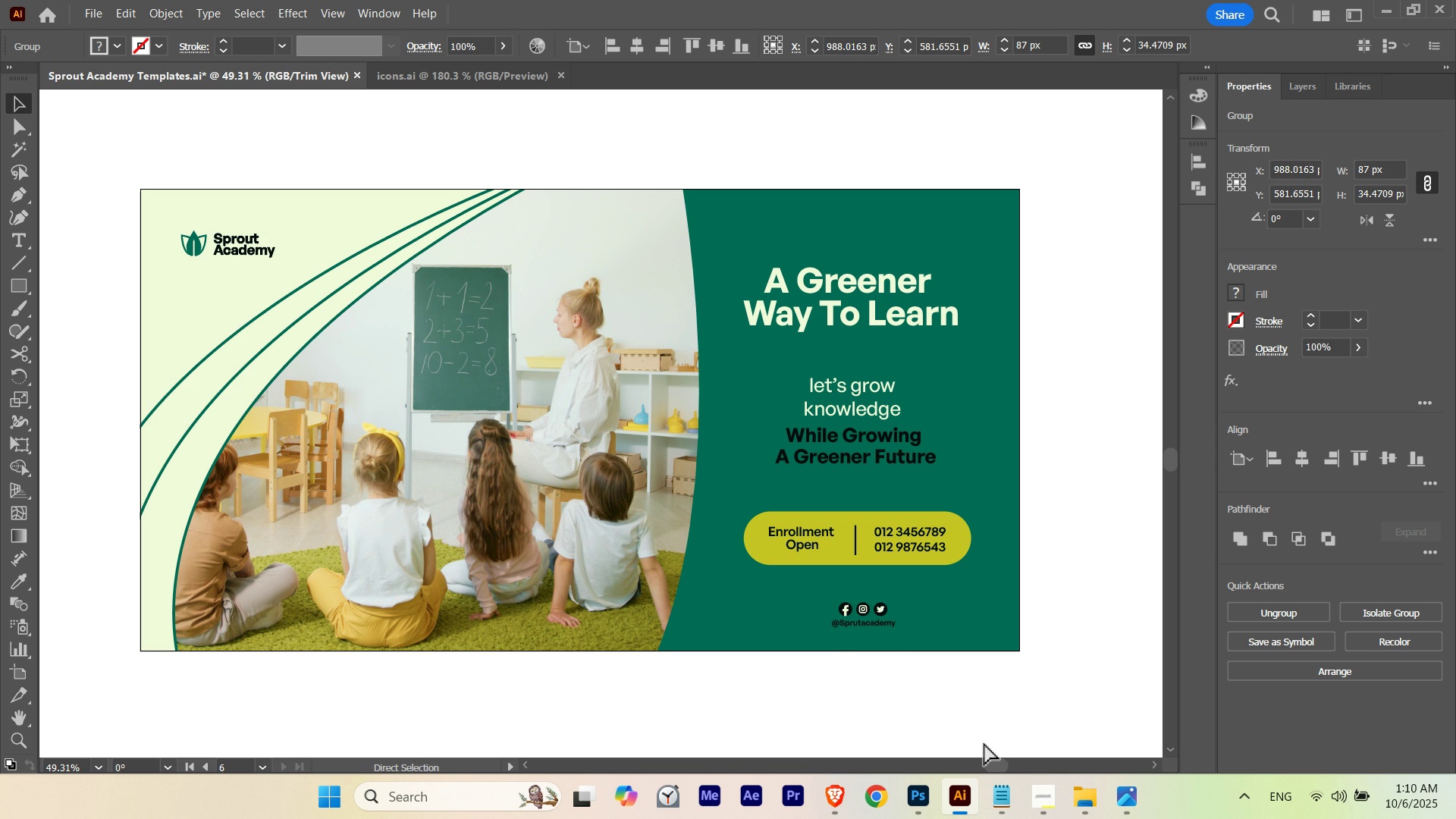 
key(Control+Z)
 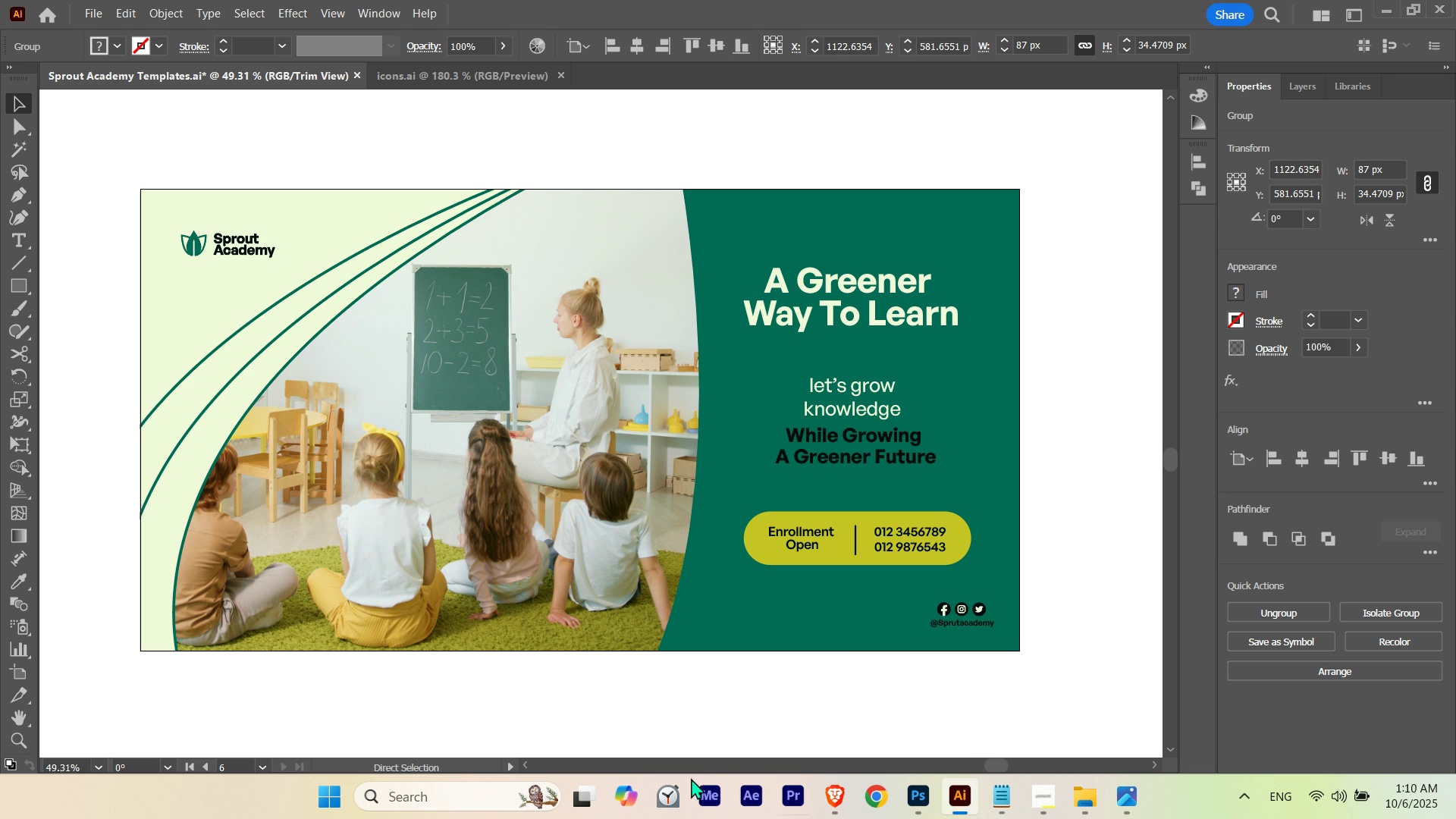 
hold_key(key=Space, duration=1.22)
 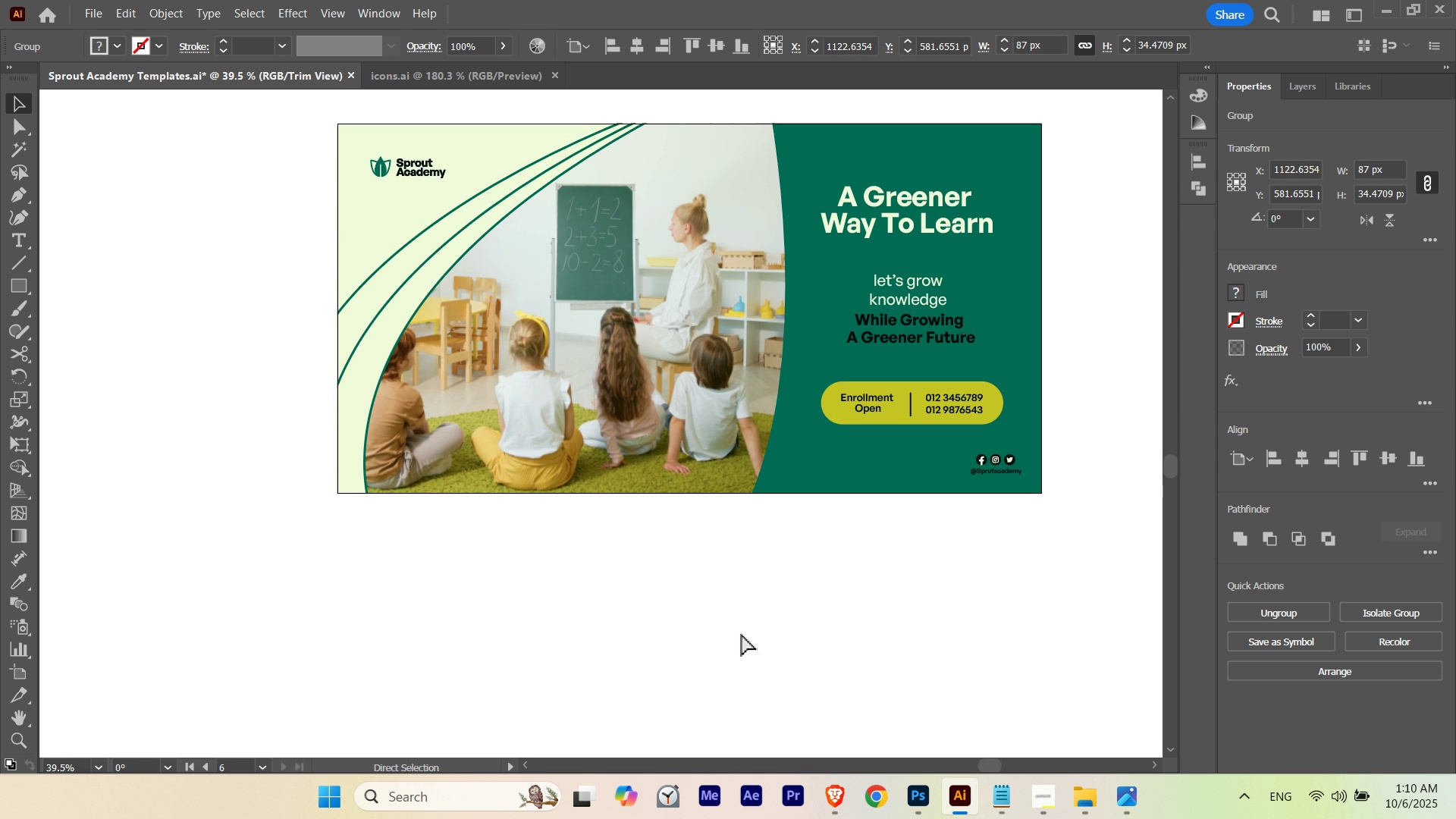 
key(Control+Shift+Z)
 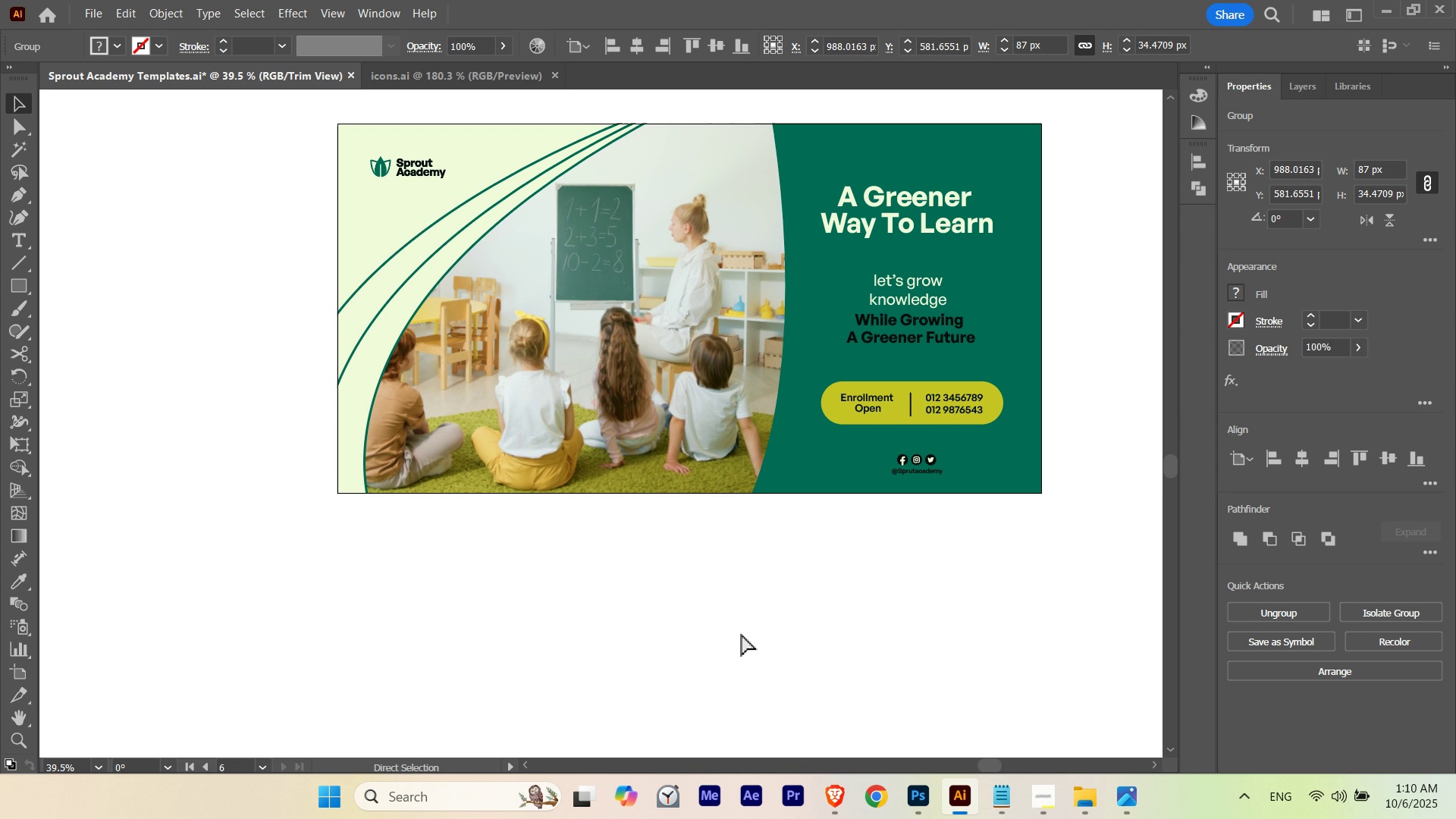 
key(Control+Z)
 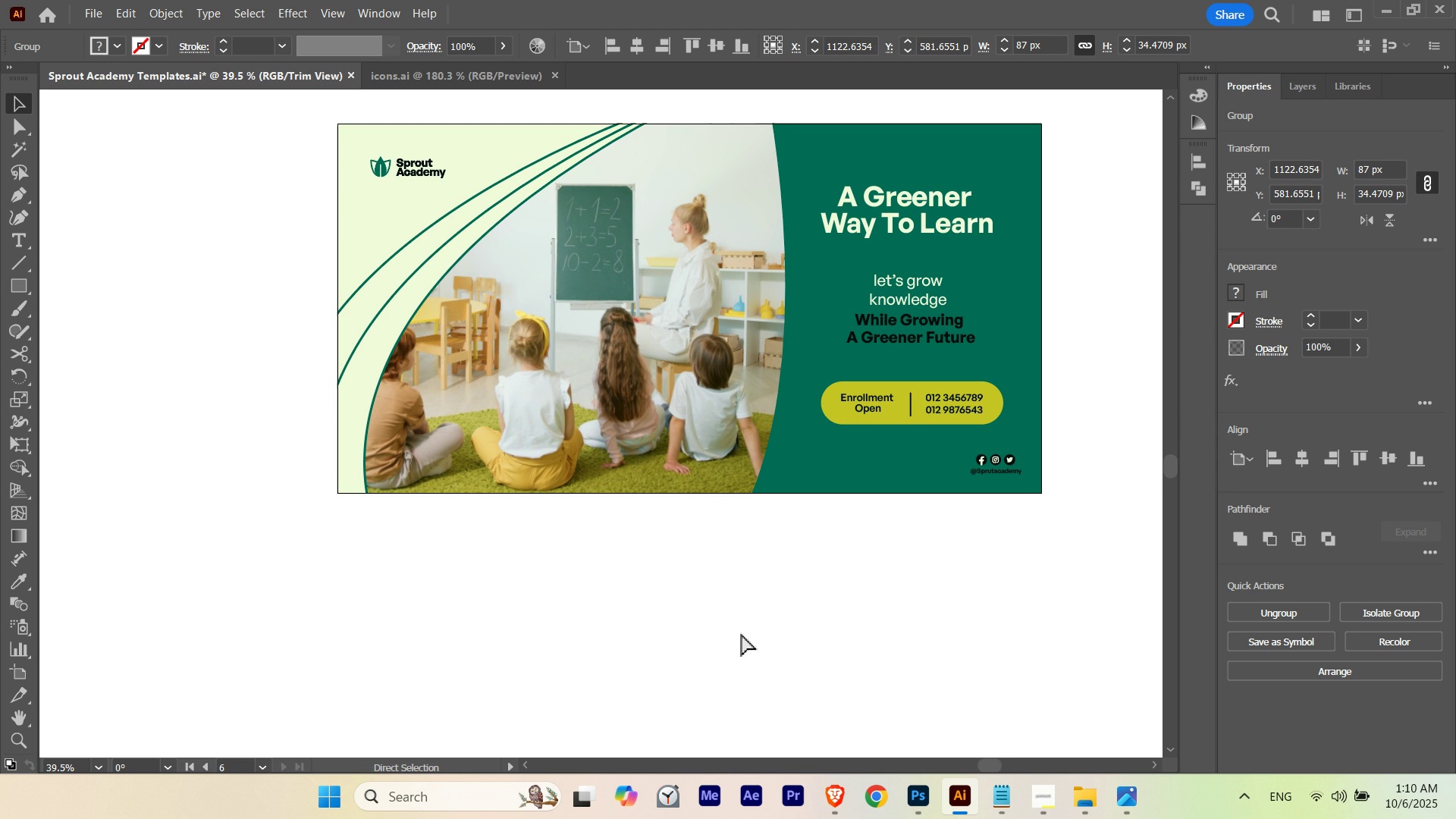 
key(Control+Shift+Z)
 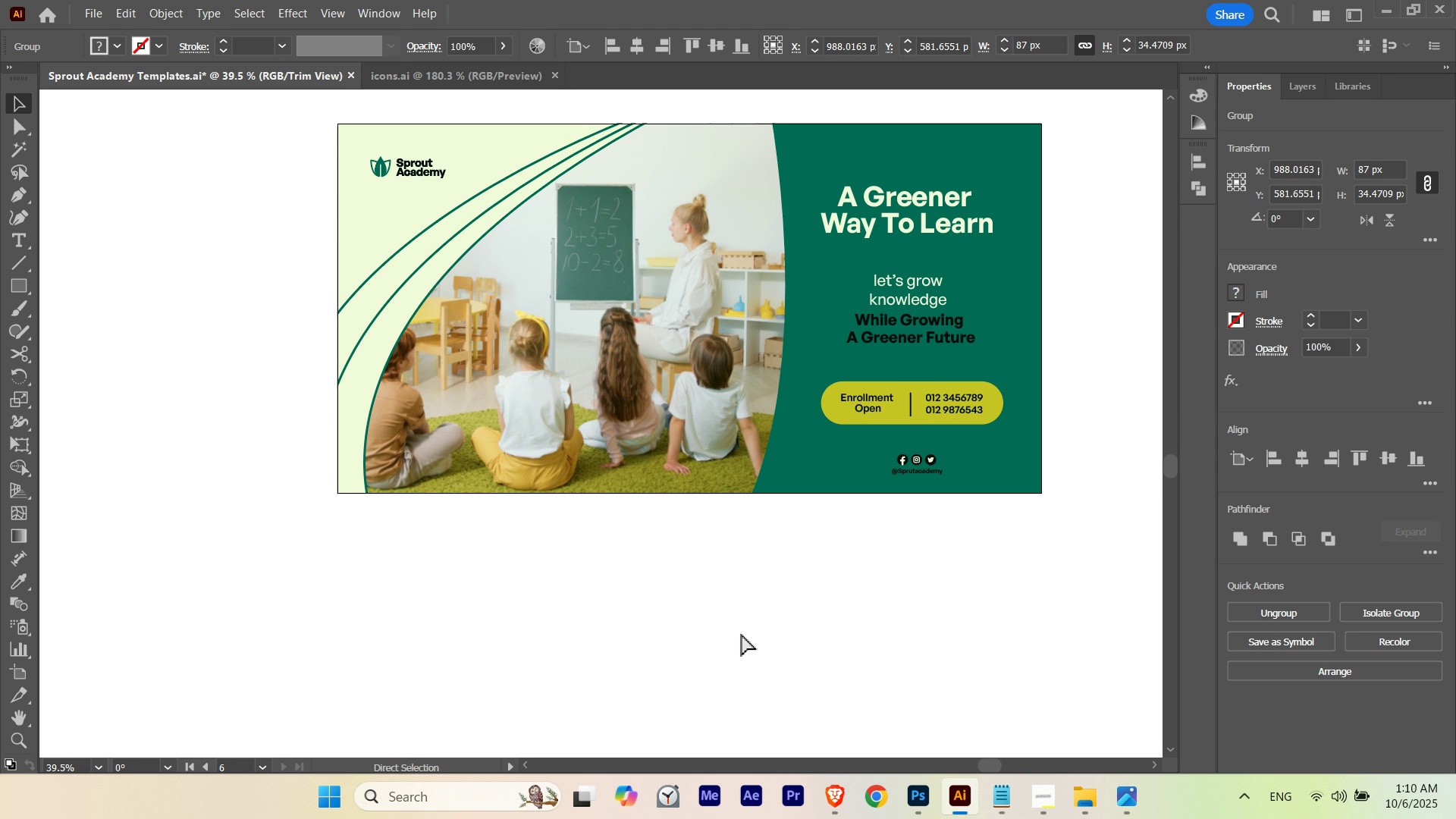 
hold_key(key=Space, duration=0.57)
 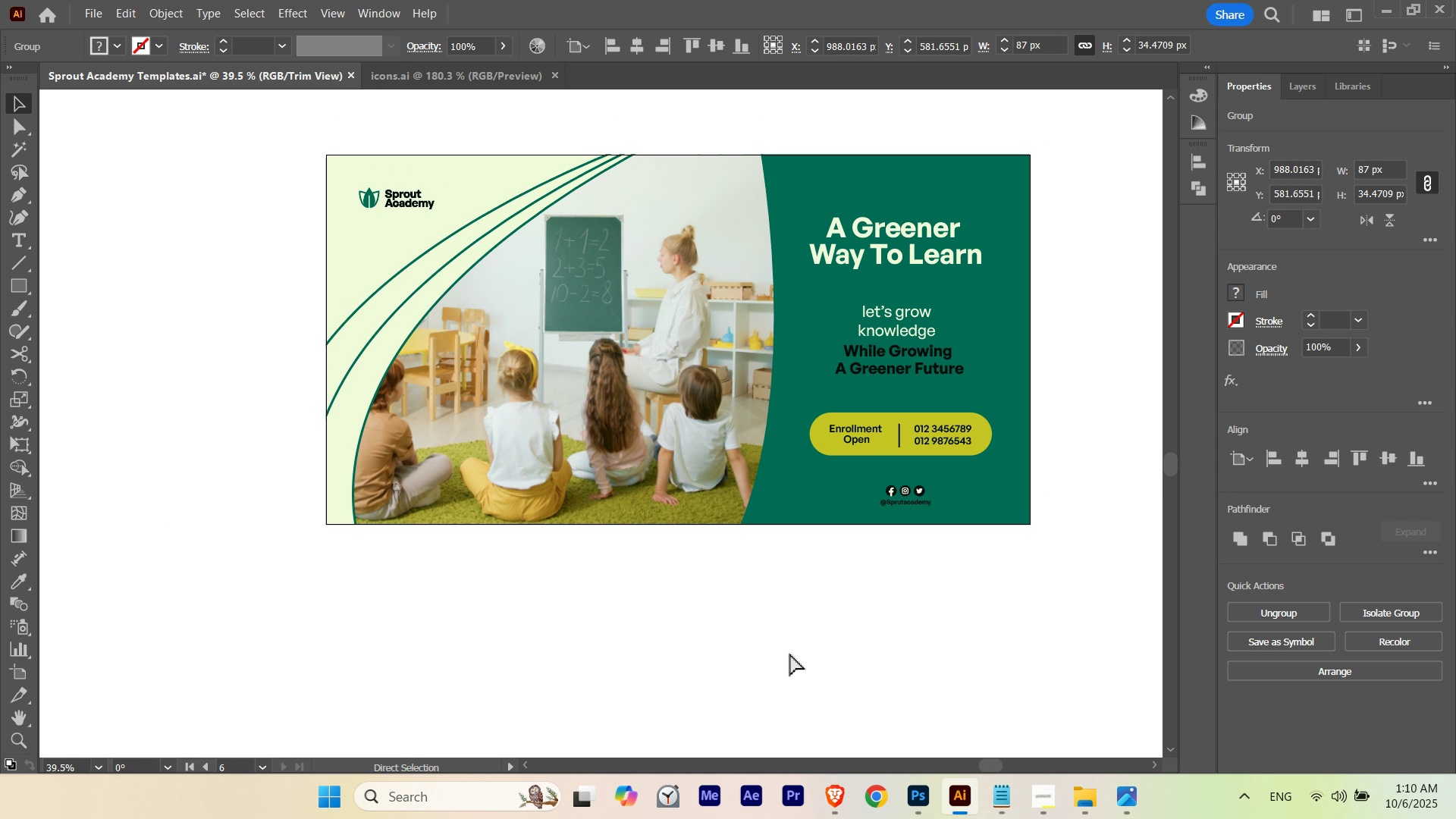 
key(Control+Z)
 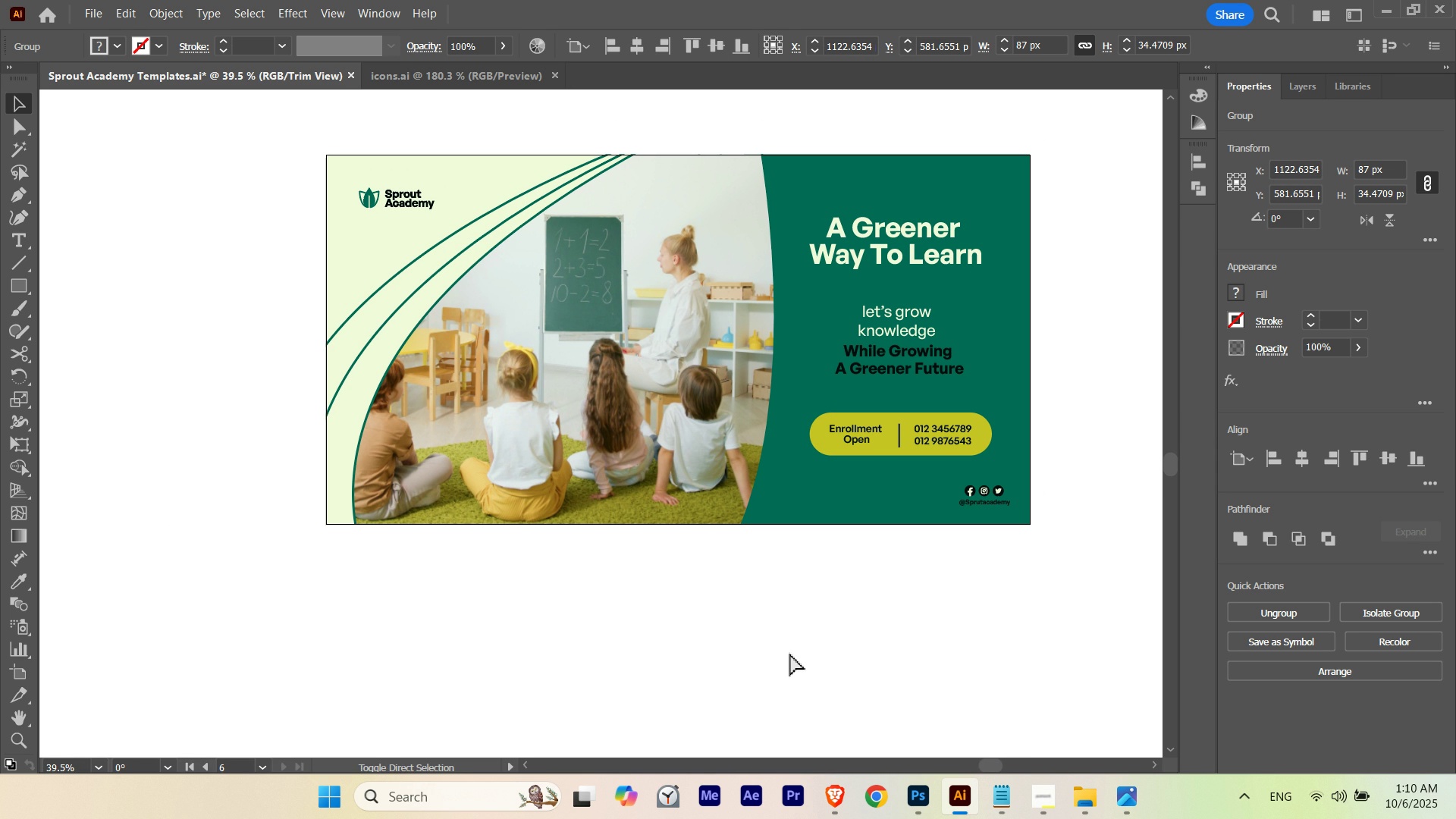 
hold_key(key=ShiftLeft, duration=4.14)
 